 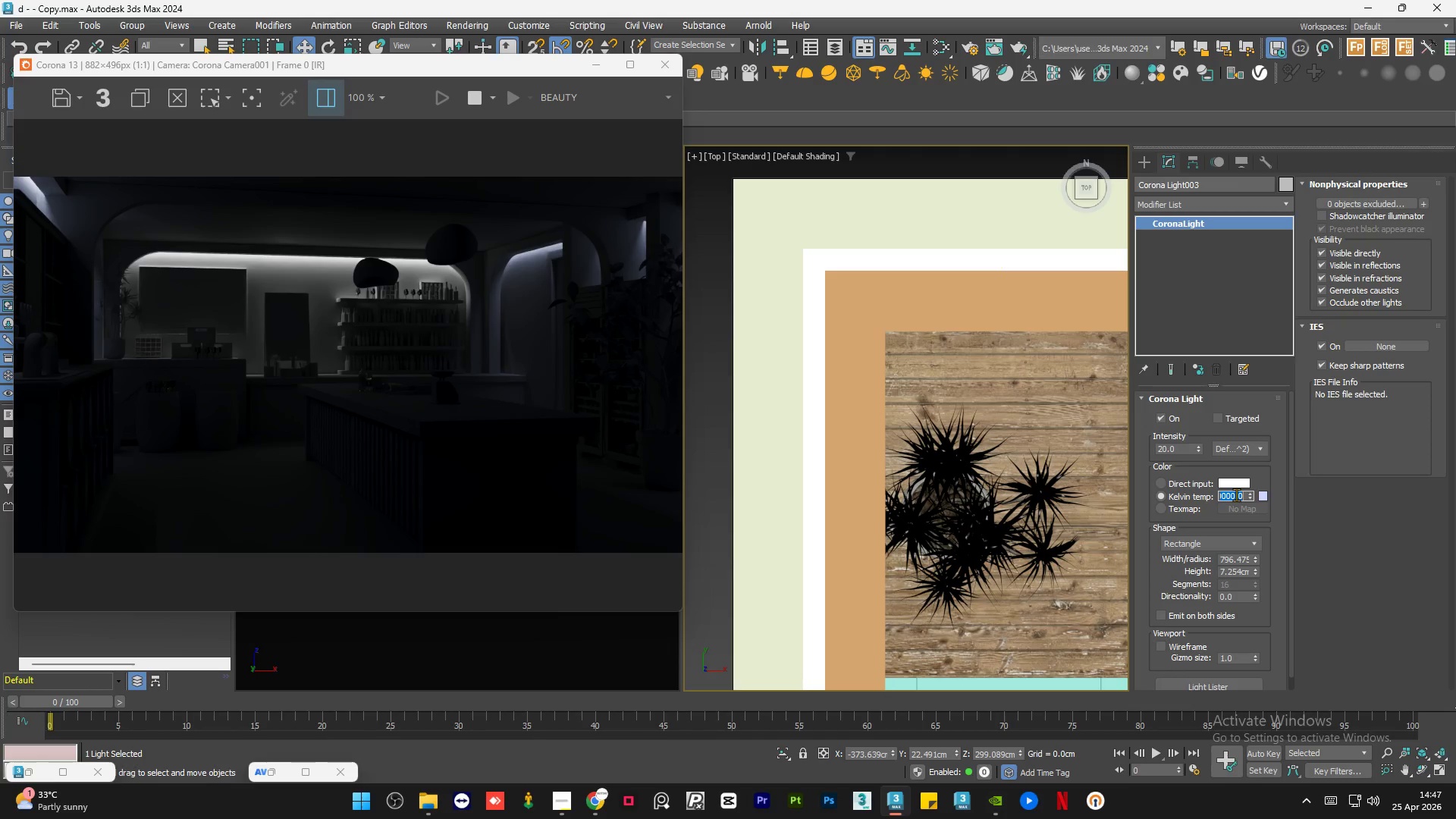 
key(Numpad5)
 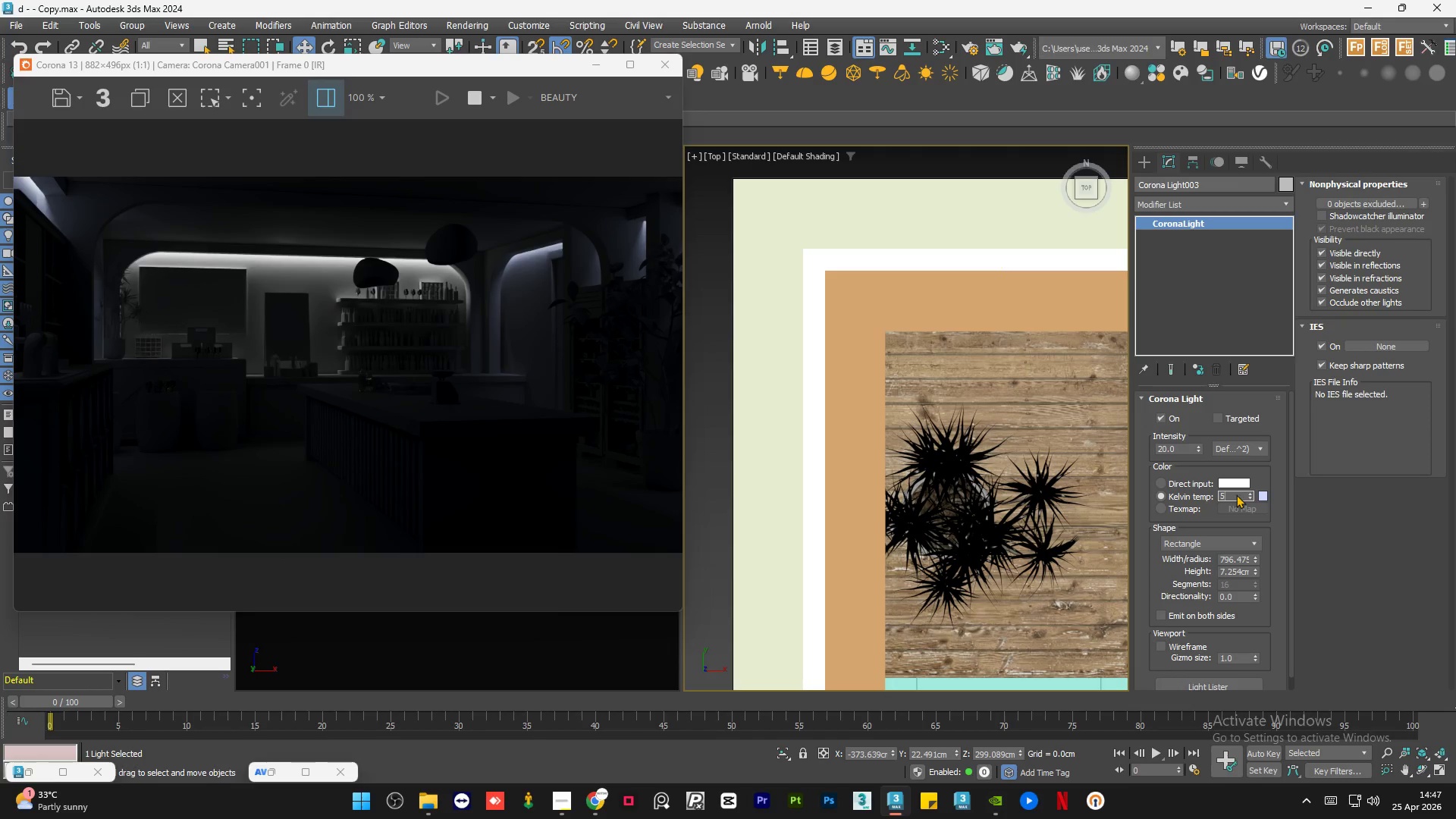 
key(Numpad0)
 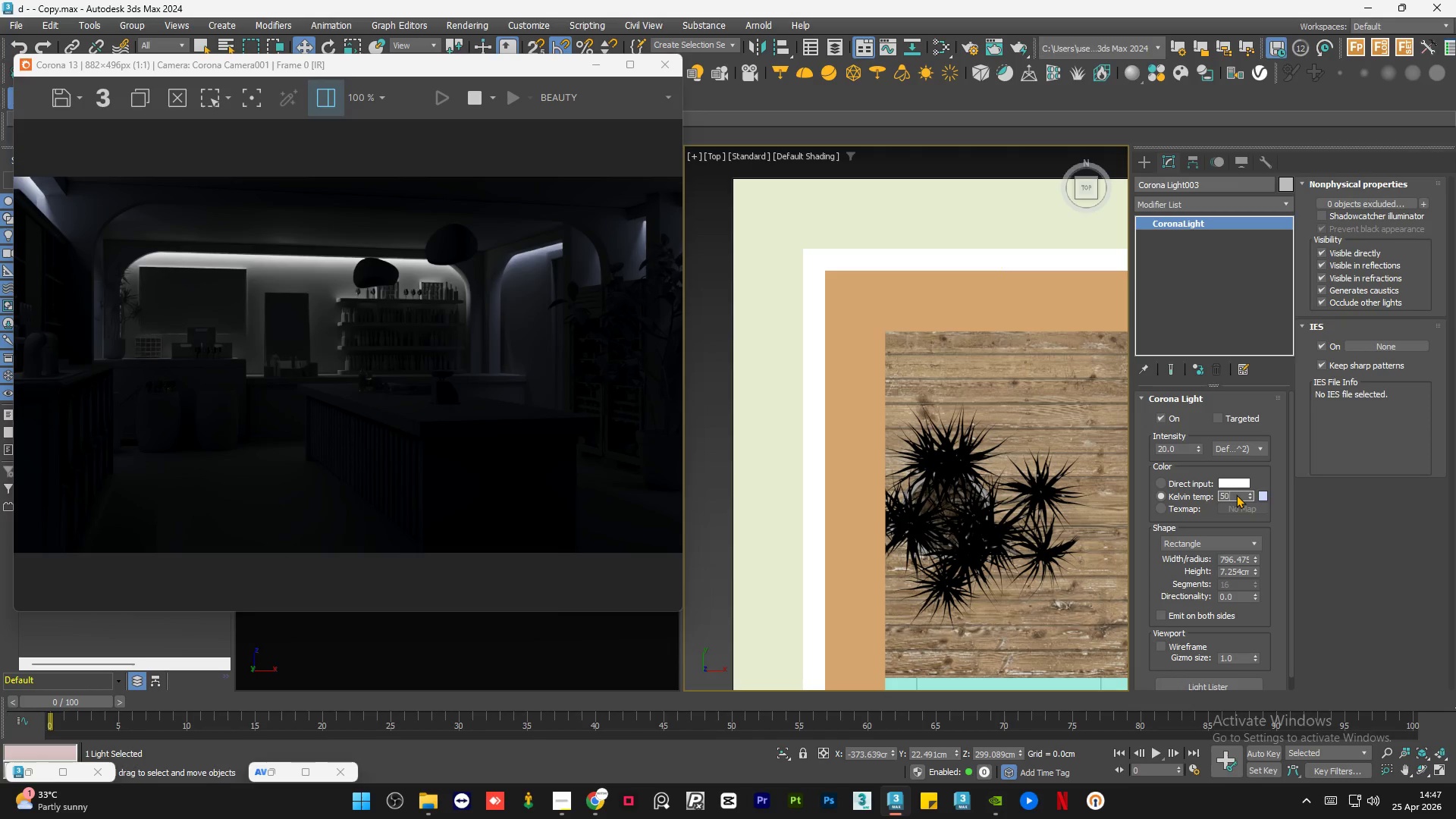 
key(Numpad0)
 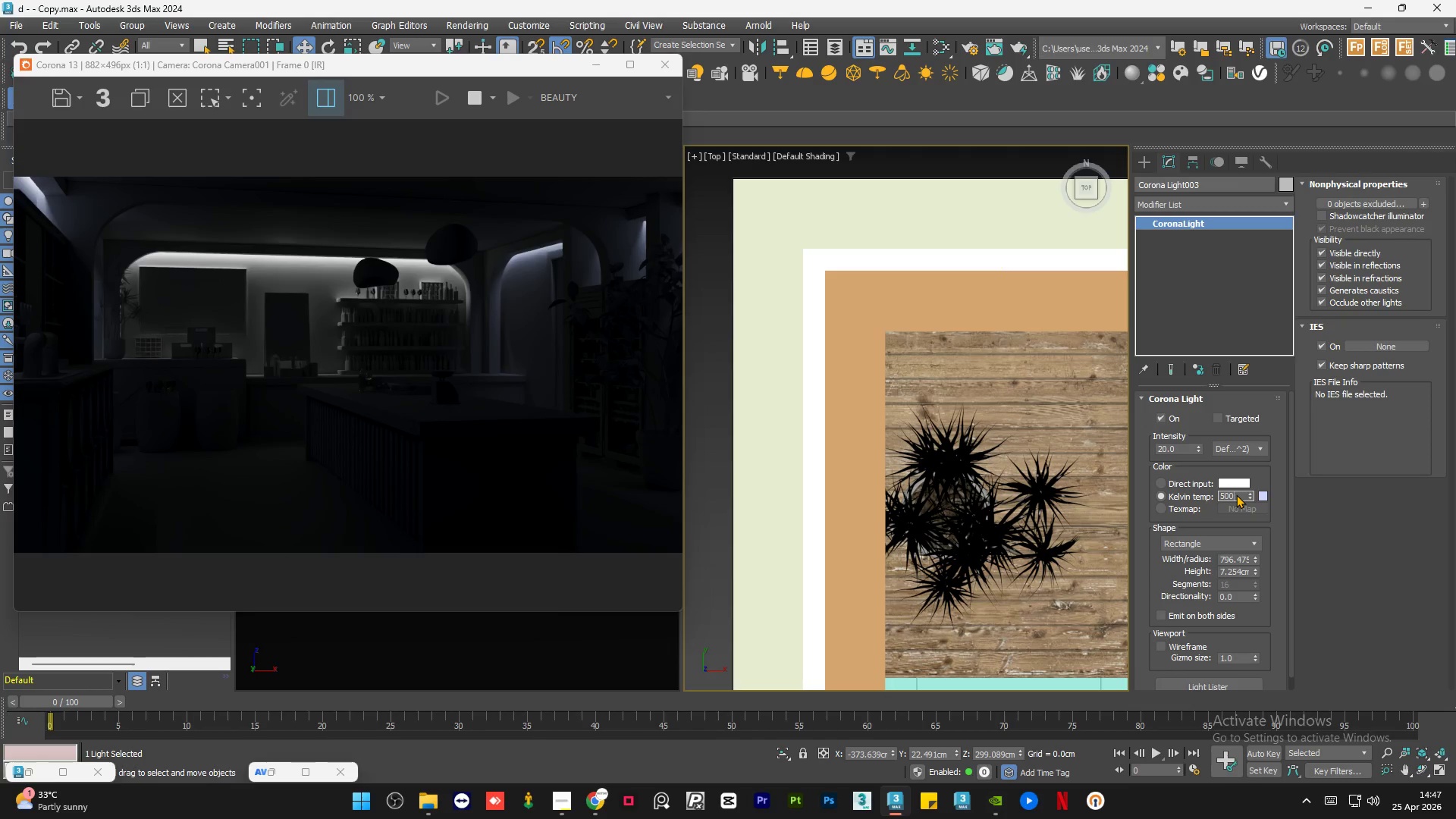 
key(Numpad0)
 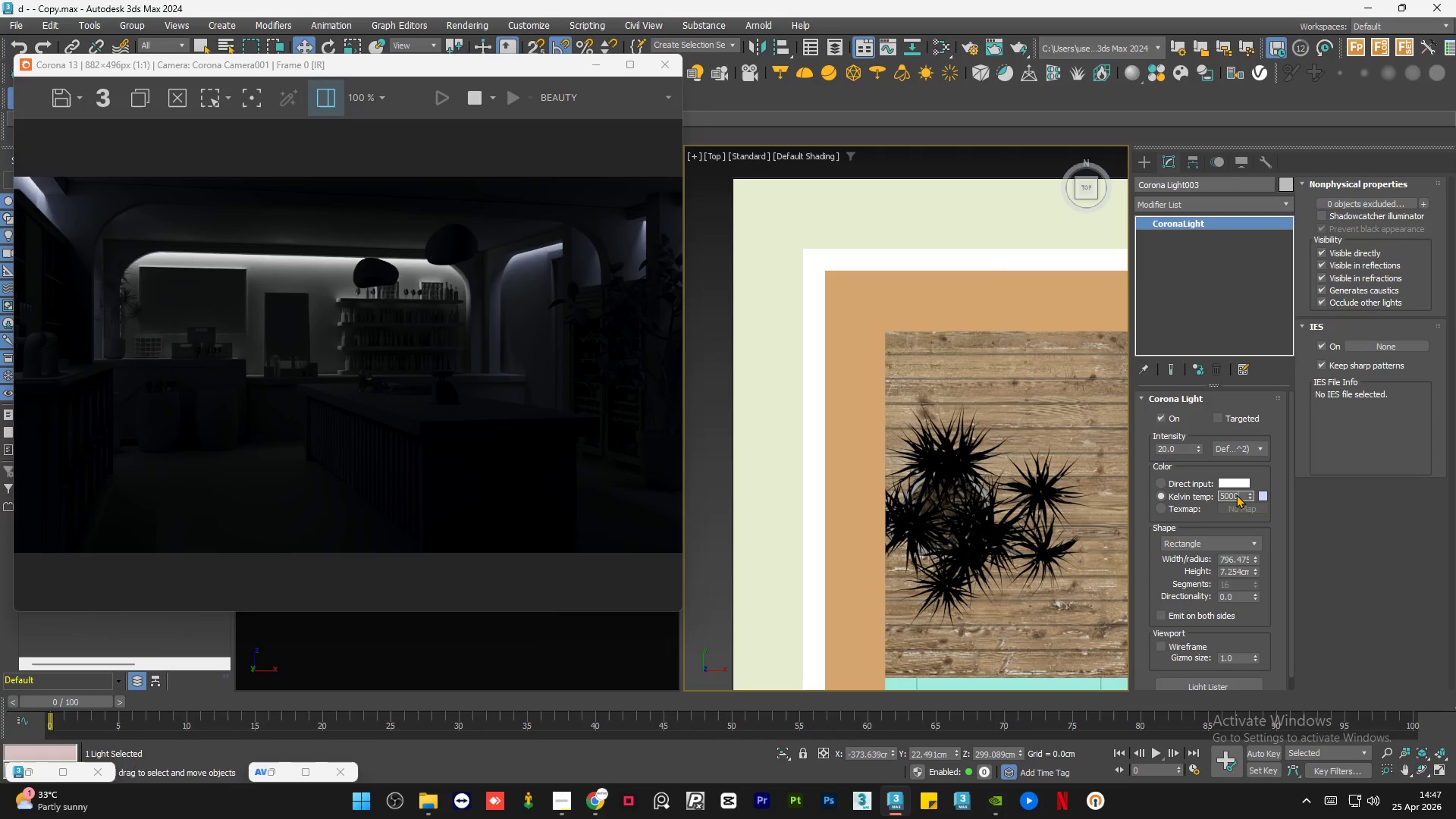 
key(NumpadEnter)
 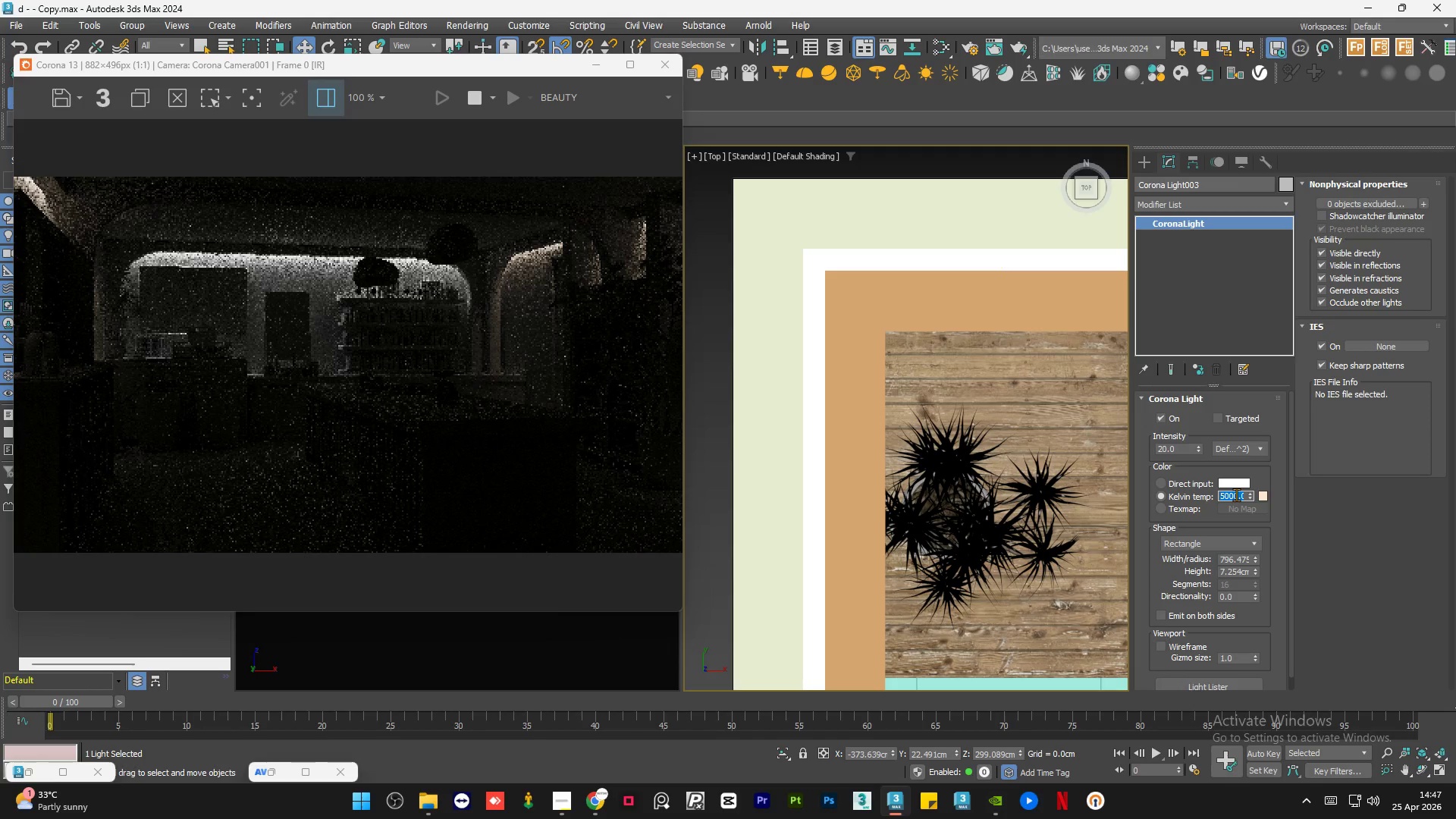 
key(Numpad3)
 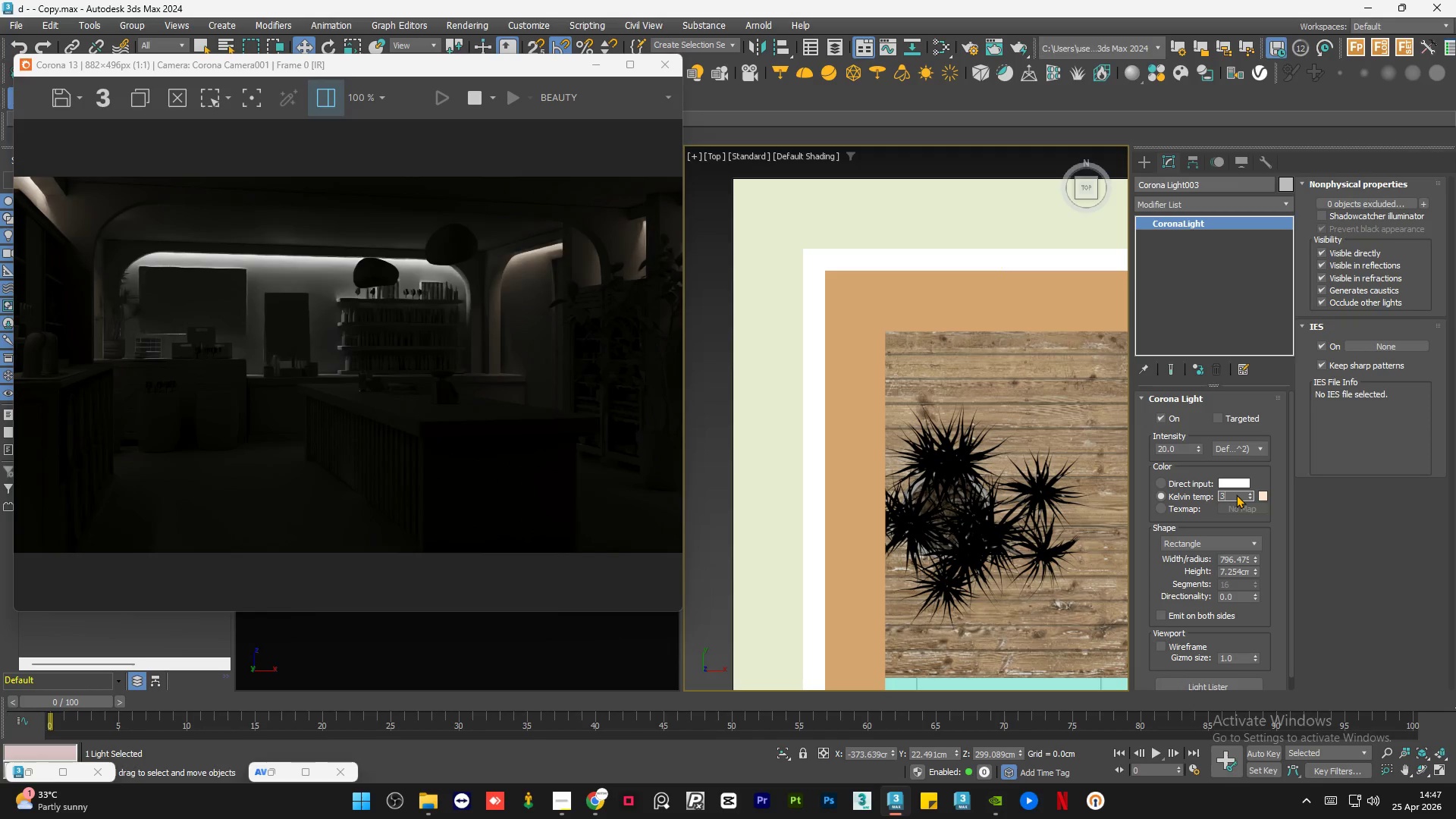 
key(Numpad0)
 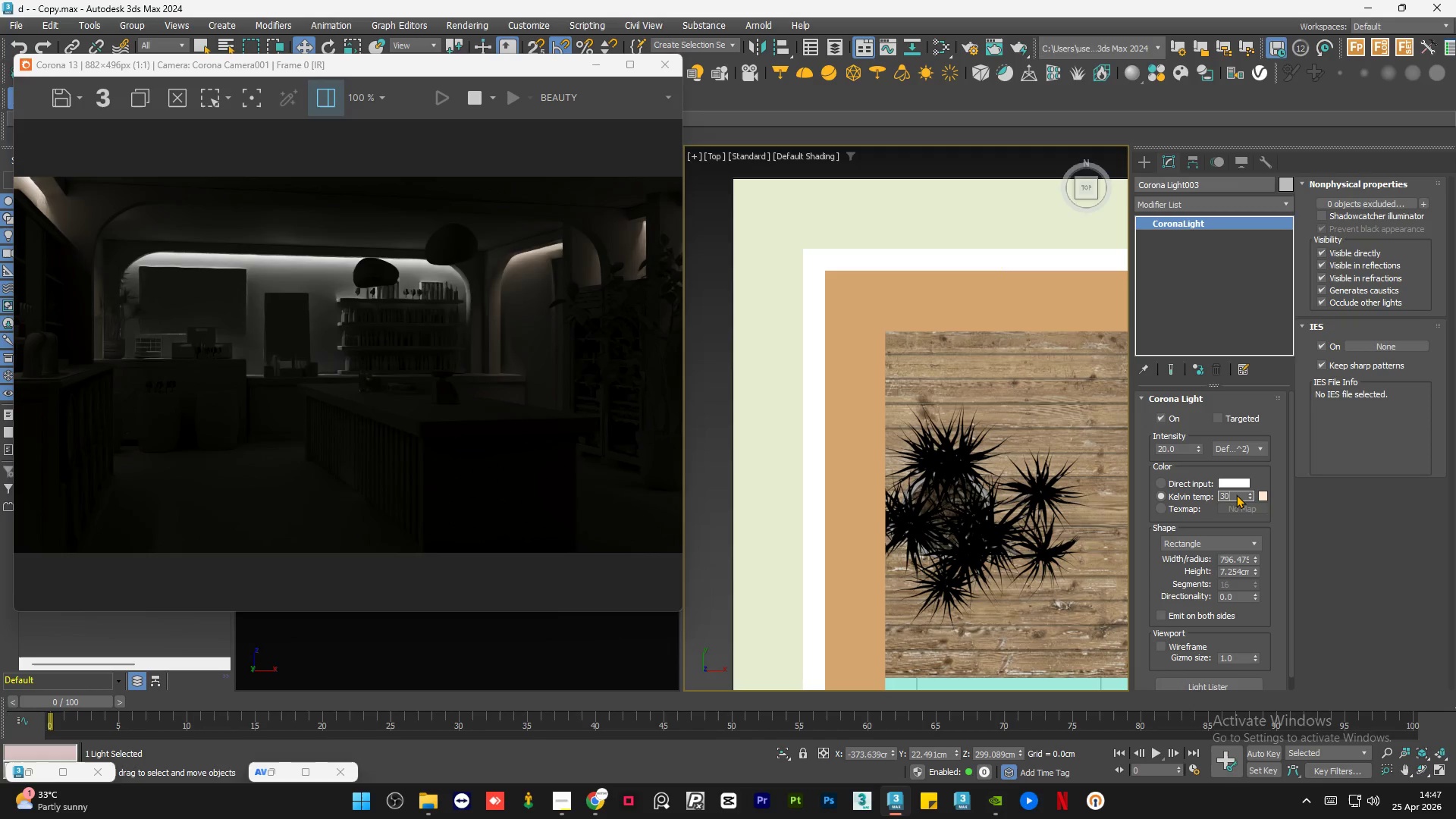 
key(Numpad0)
 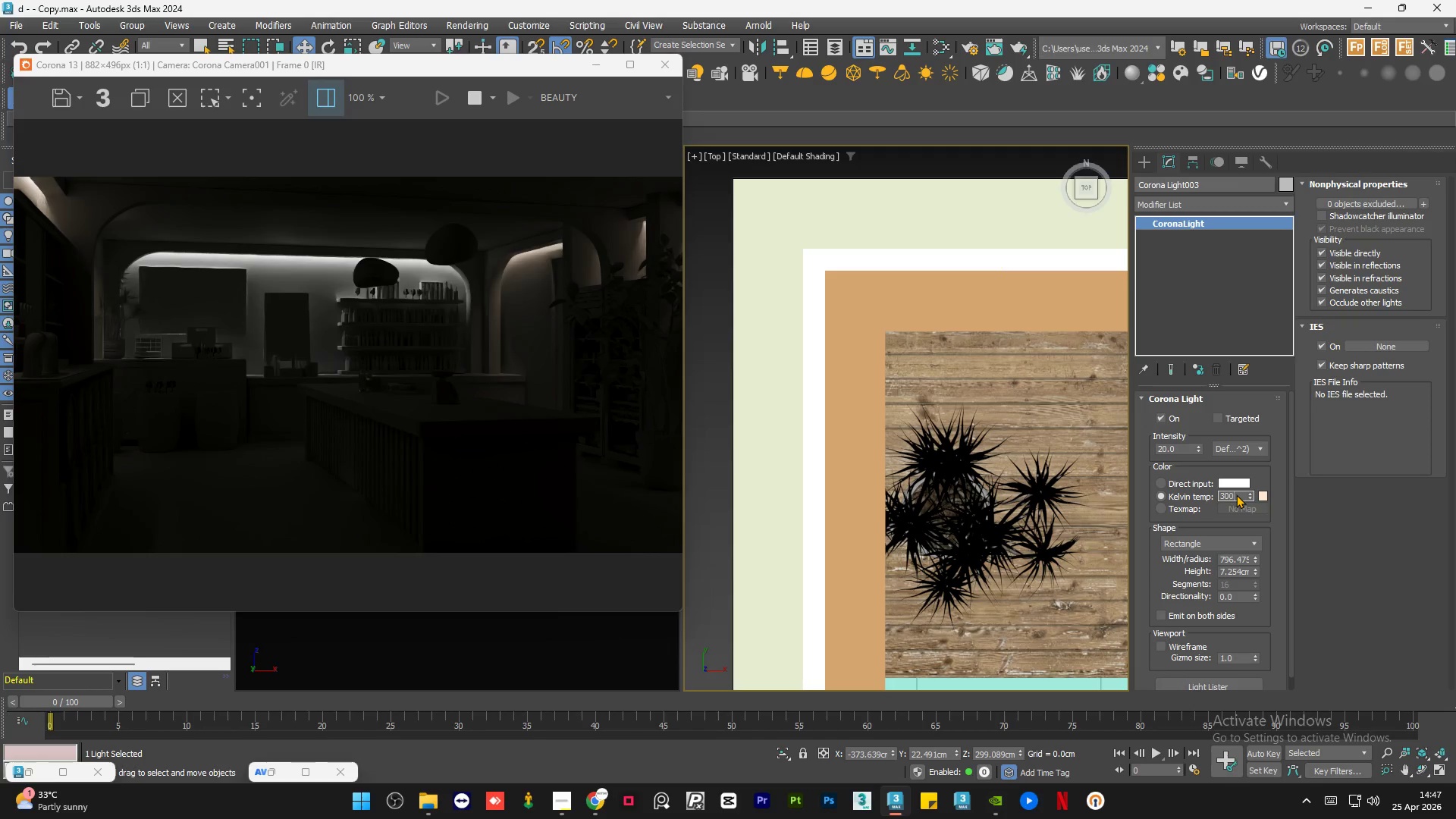 
key(Numpad0)
 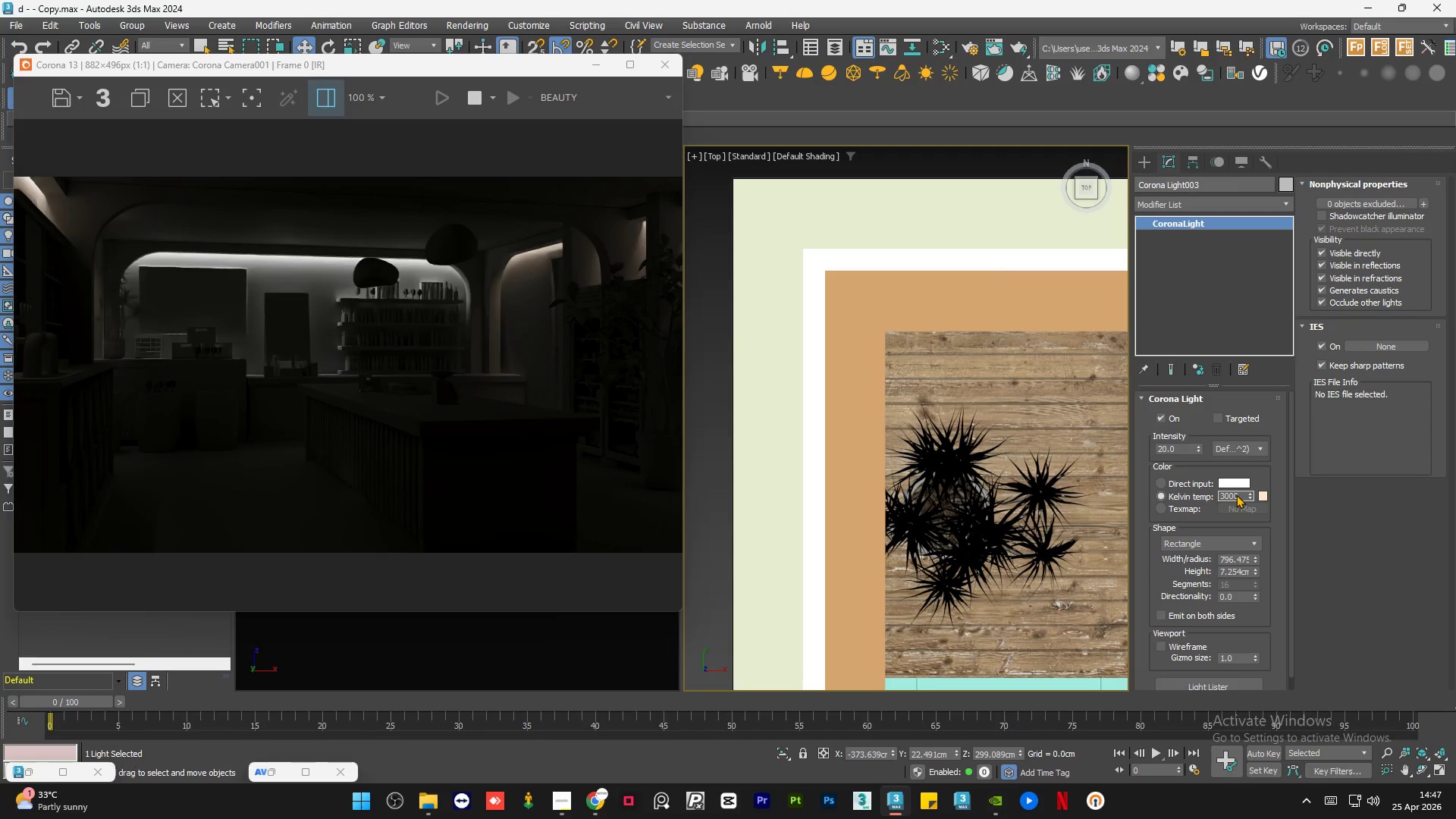 
key(NumpadEnter)
 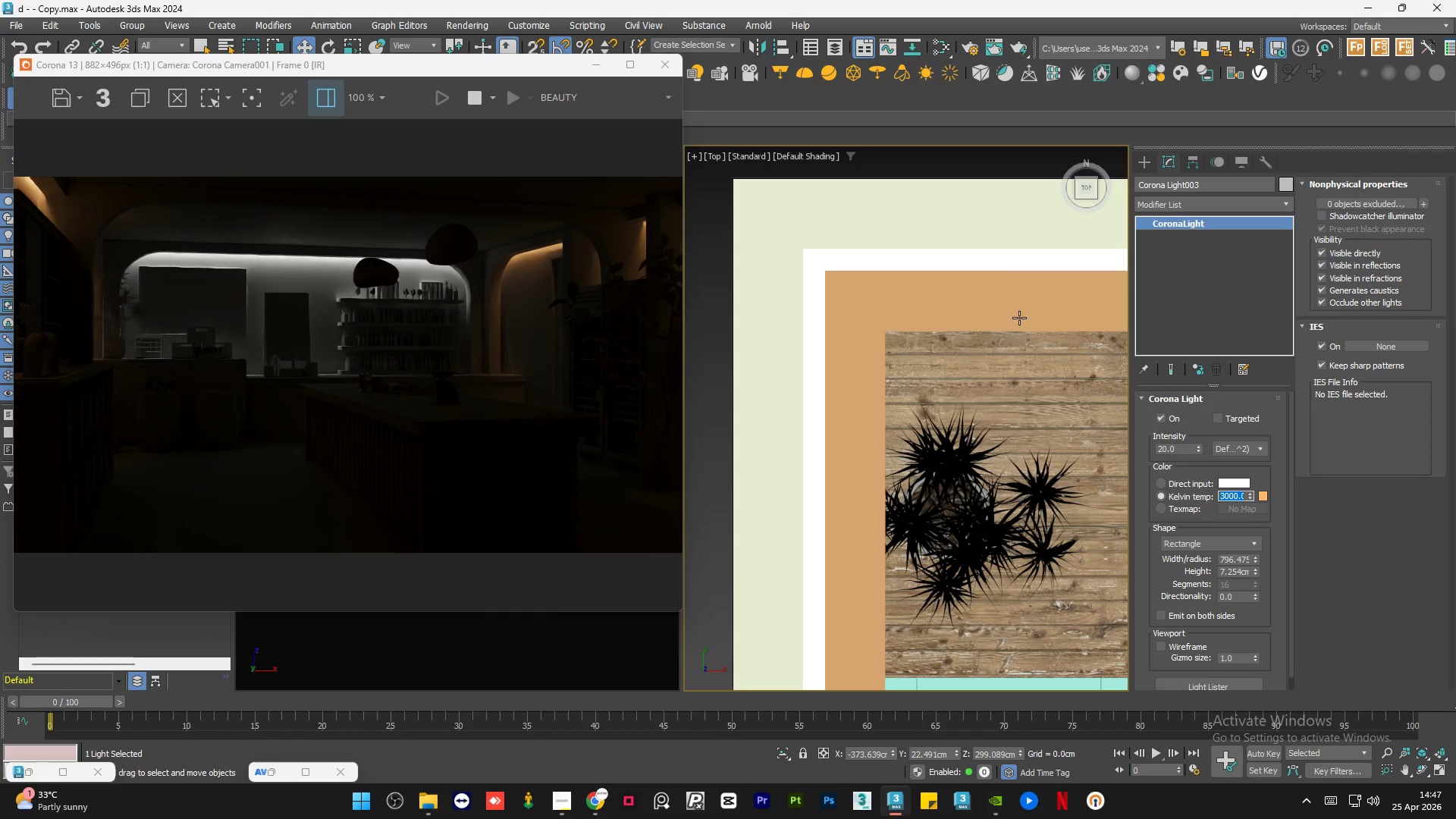 
left_click([934, 264])
 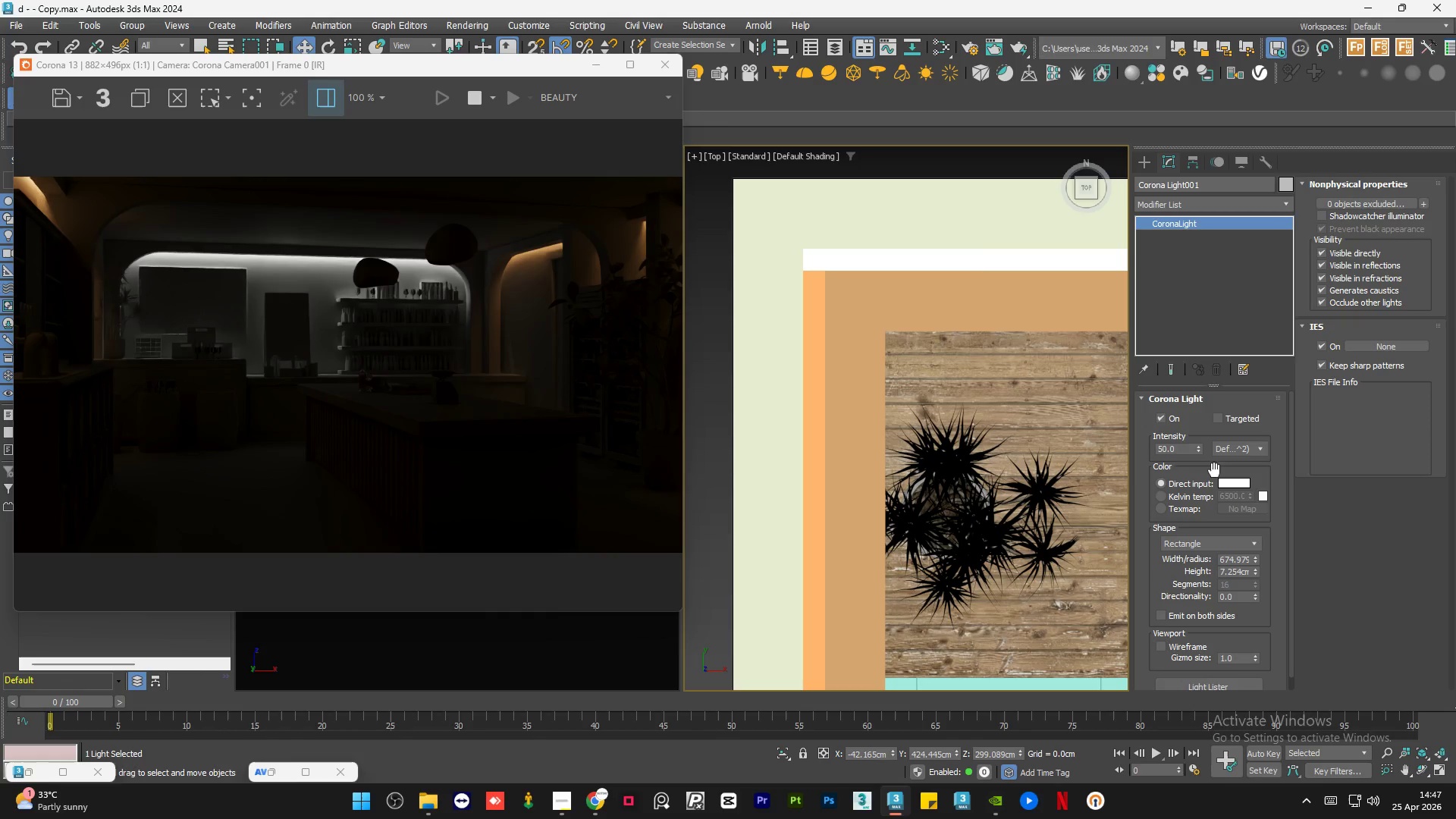 
left_click([1185, 499])
 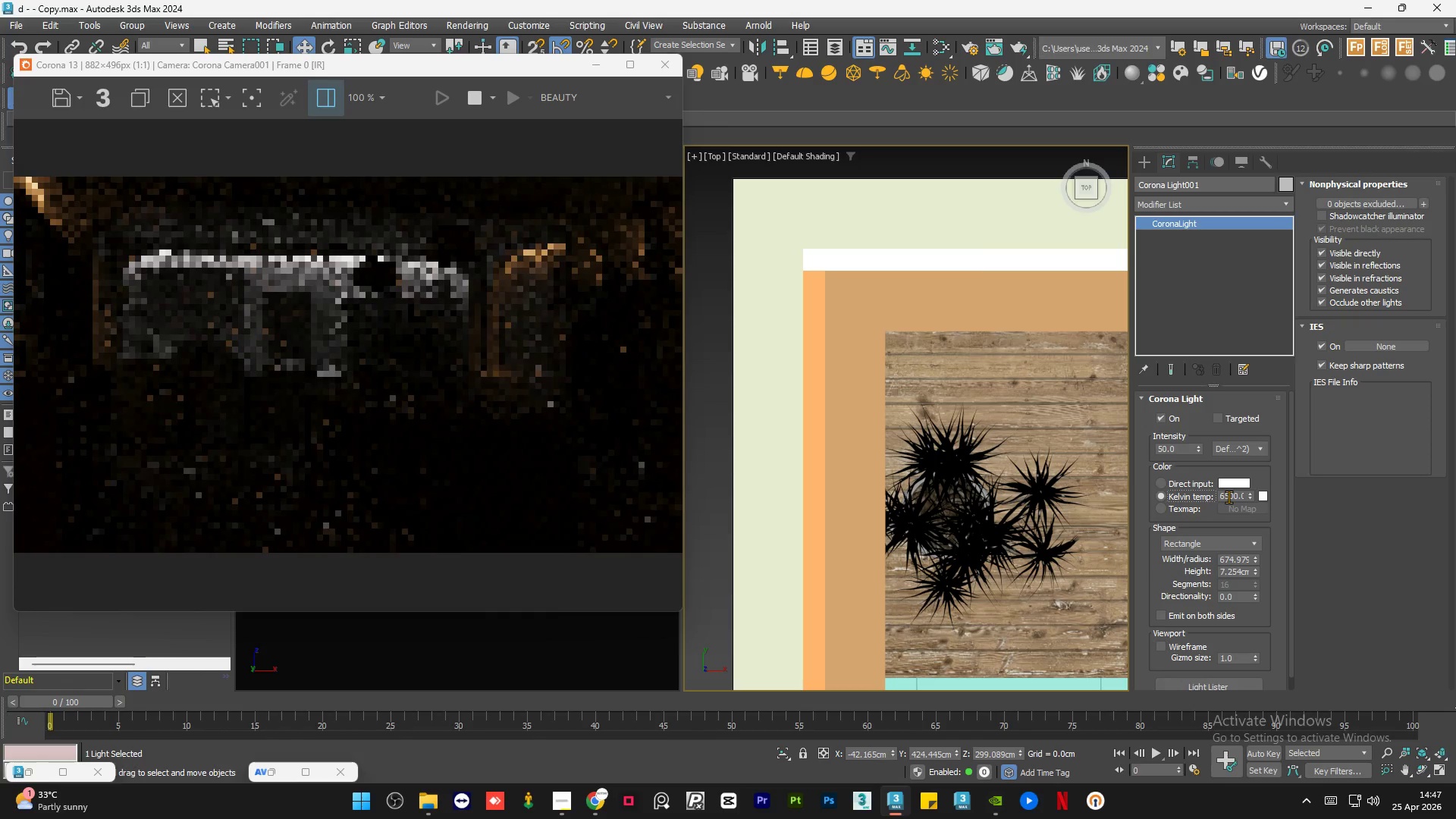 
double_click([1228, 496])
 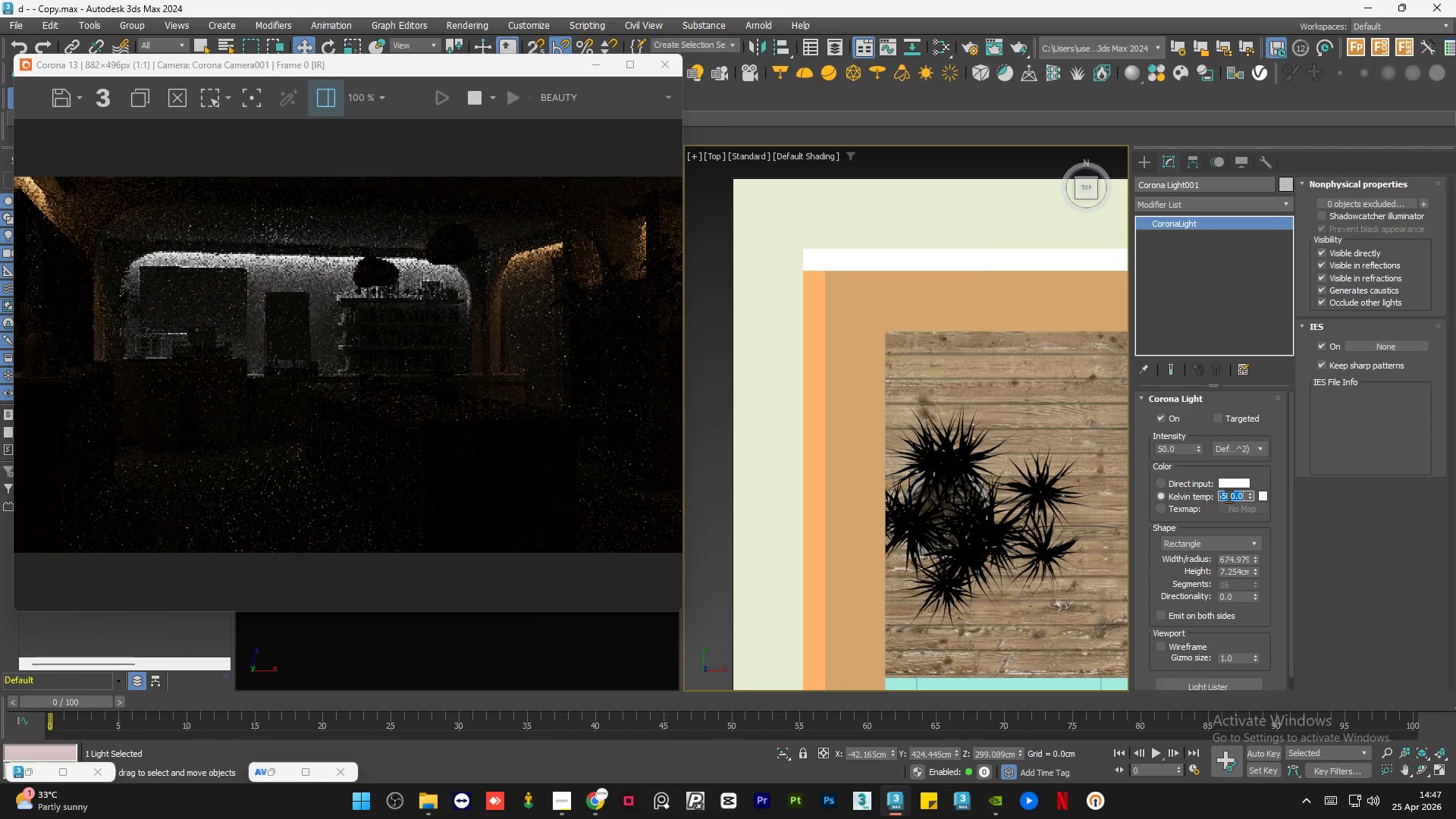 
key(Numpad3)
 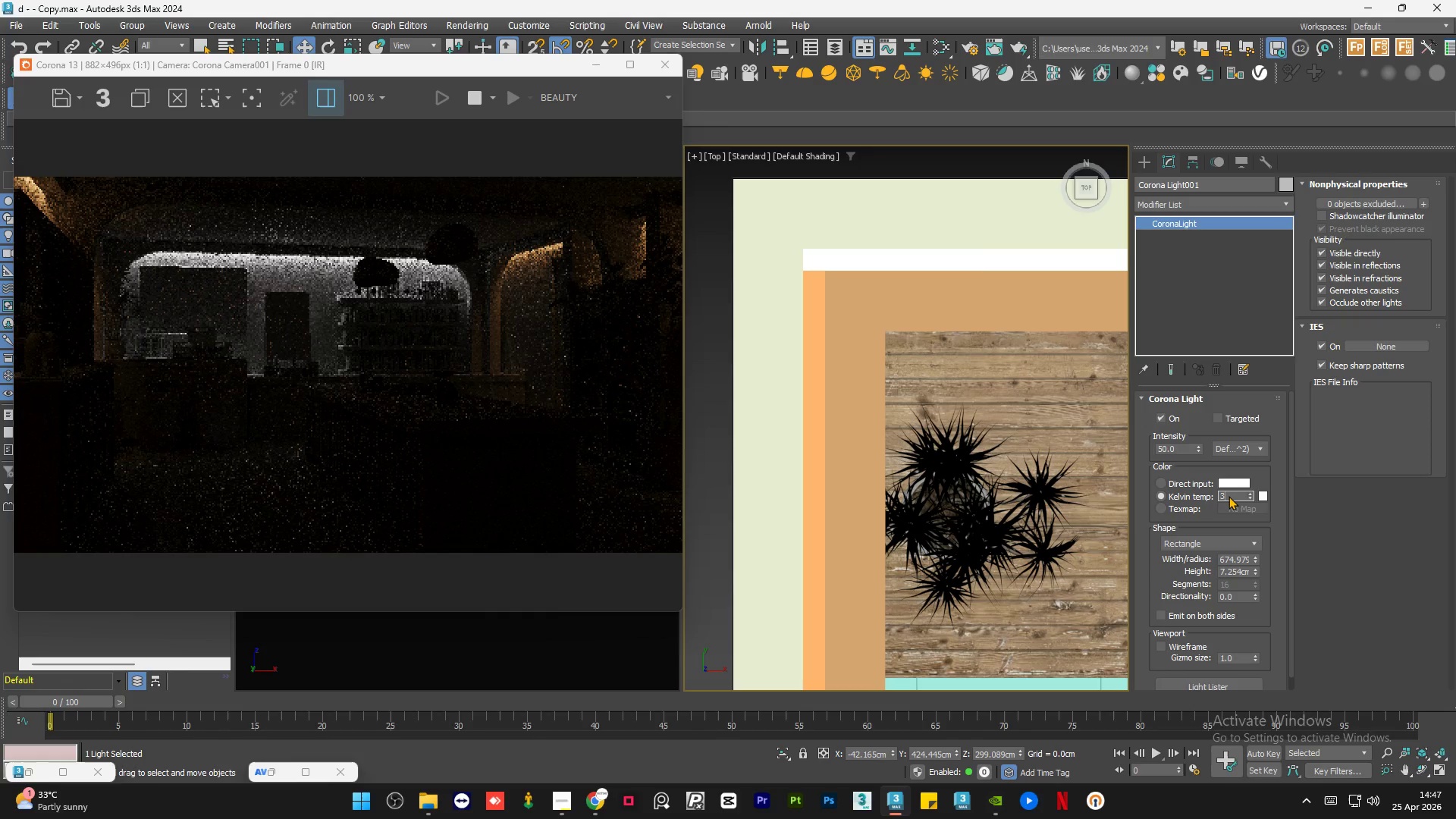 
key(Numpad0)
 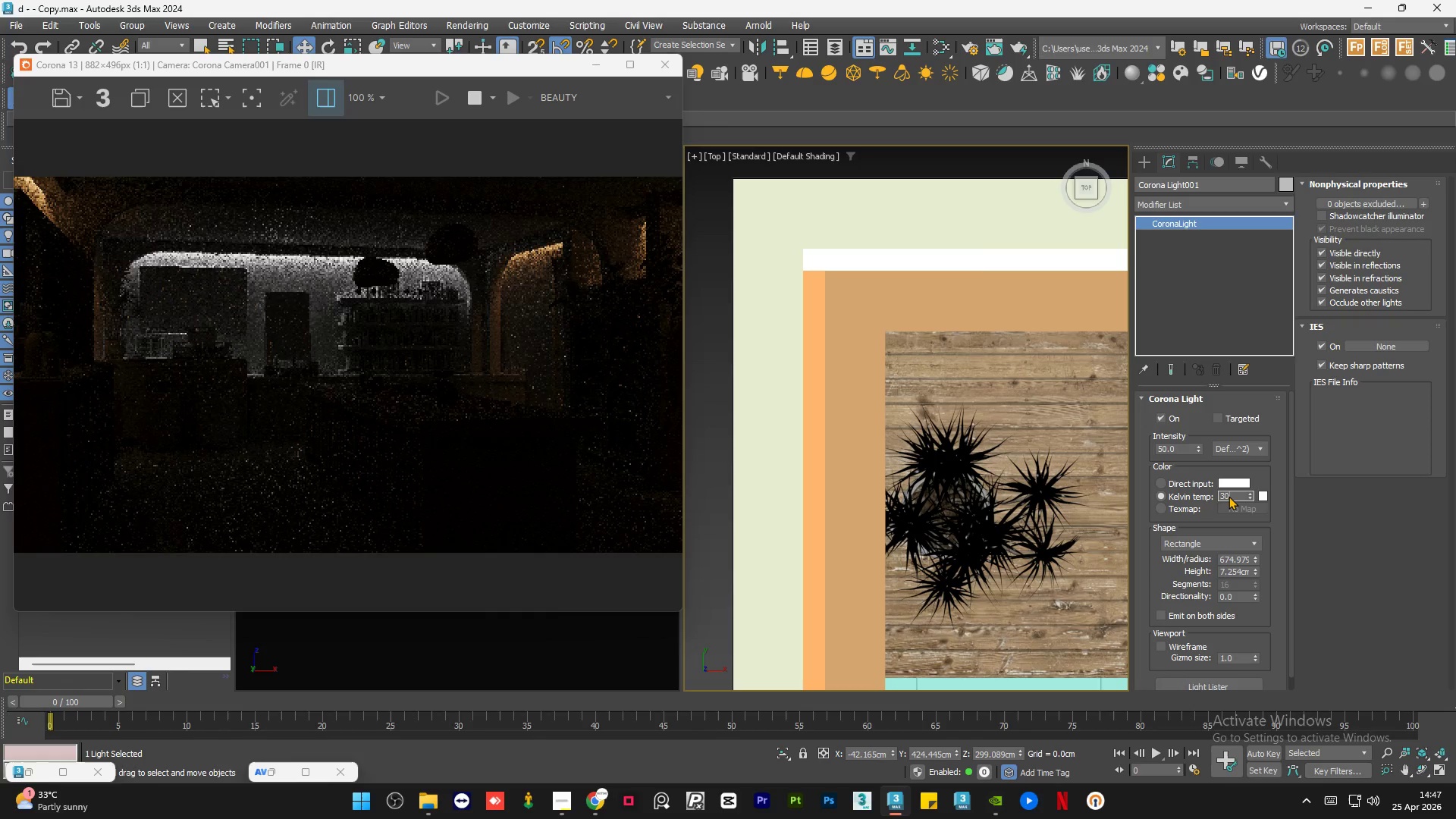 
key(Numpad0)
 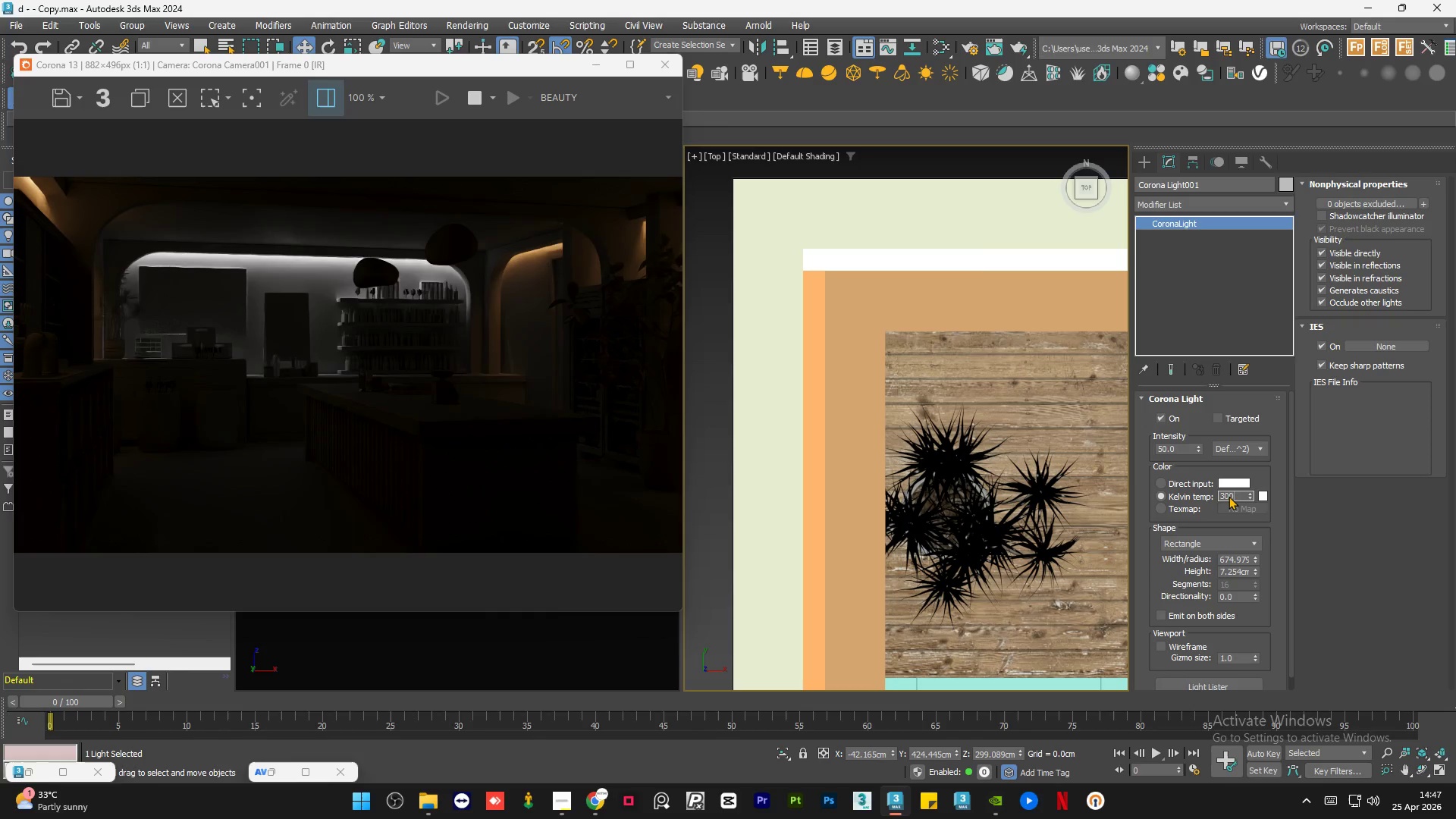 
key(Numpad0)
 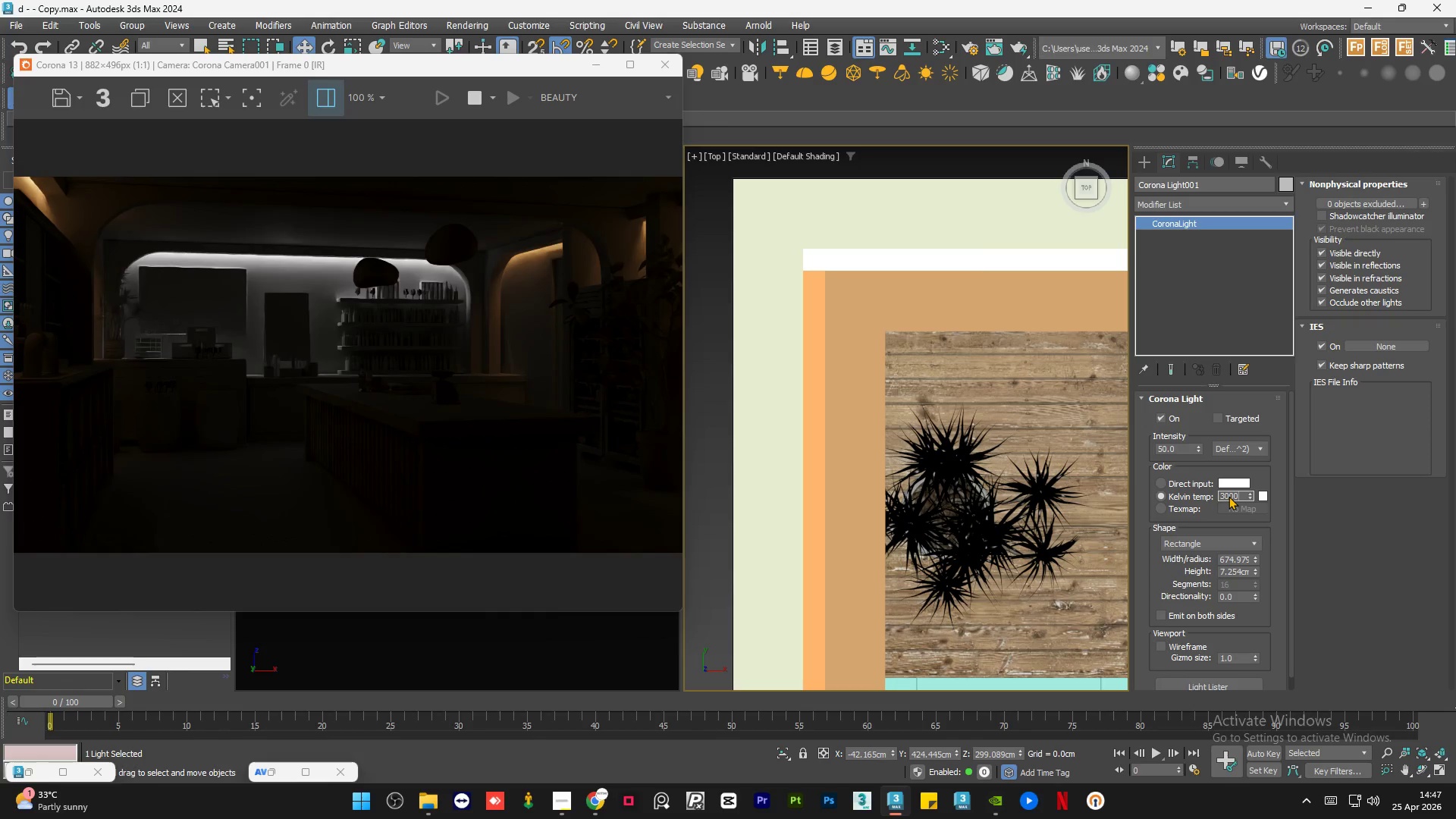 
key(NumpadEnter)
 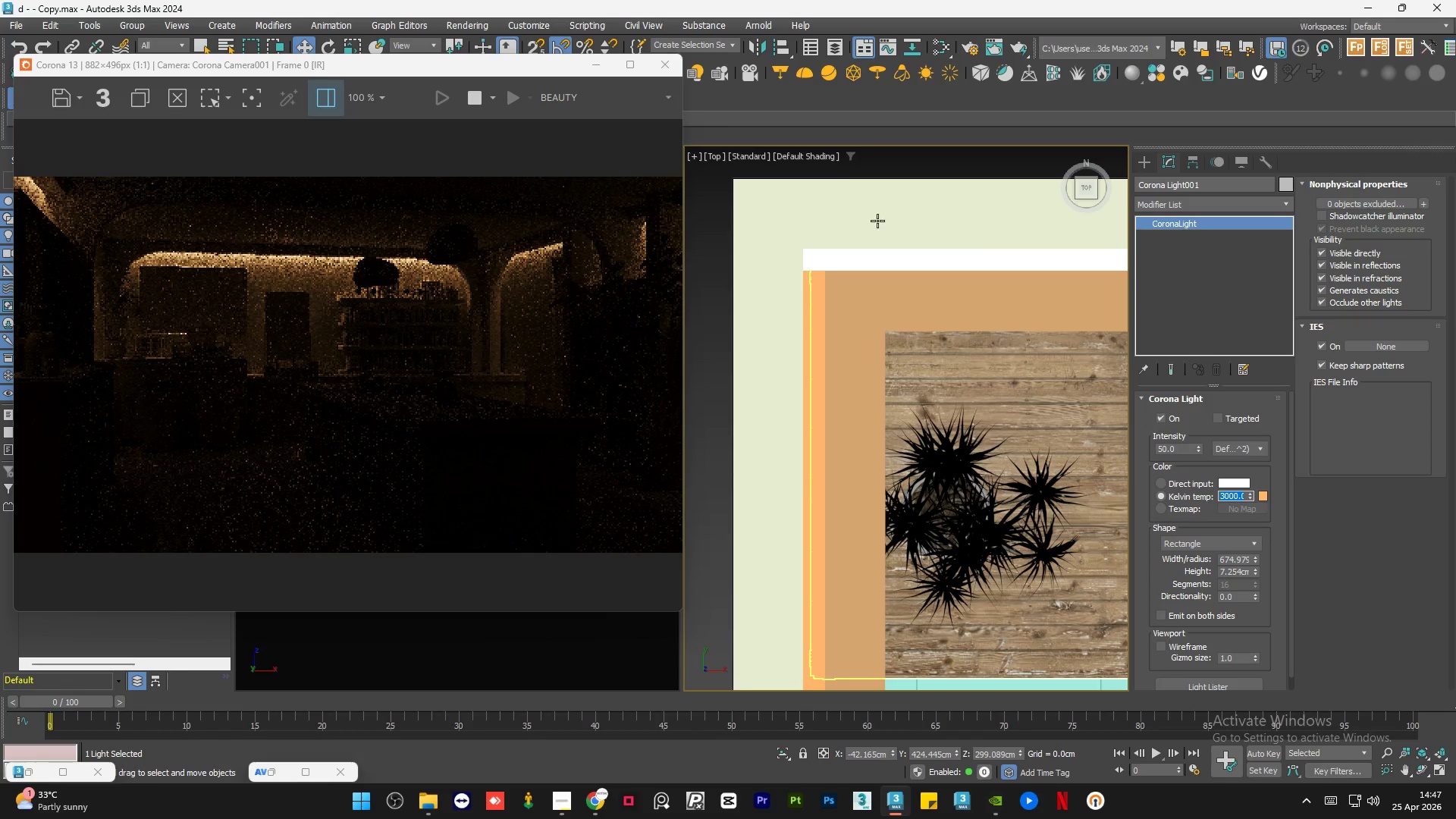 
scroll: coordinate [816, 428], scroll_direction: down, amount: 1.0
 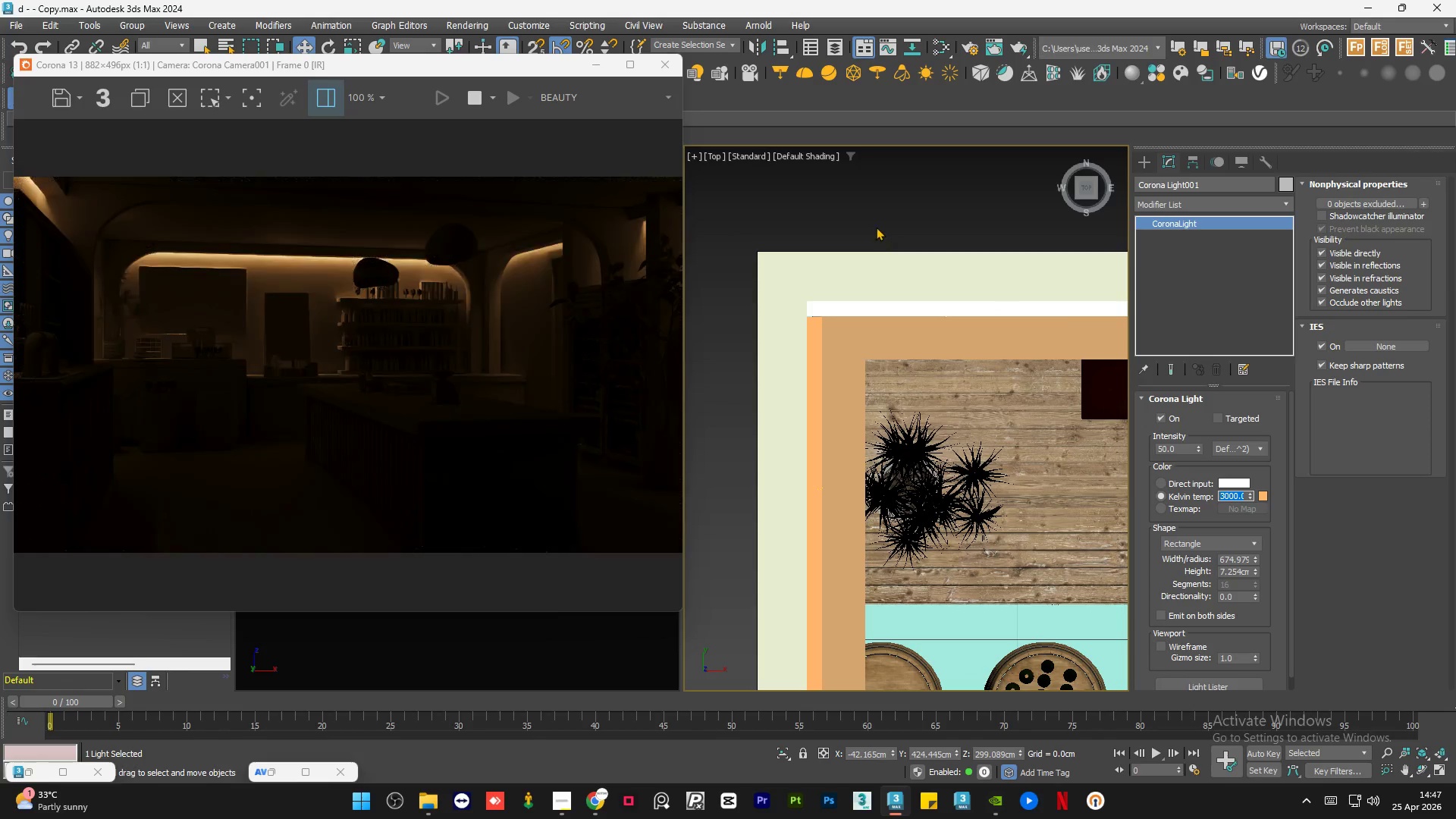 
double_click([876, 227])
 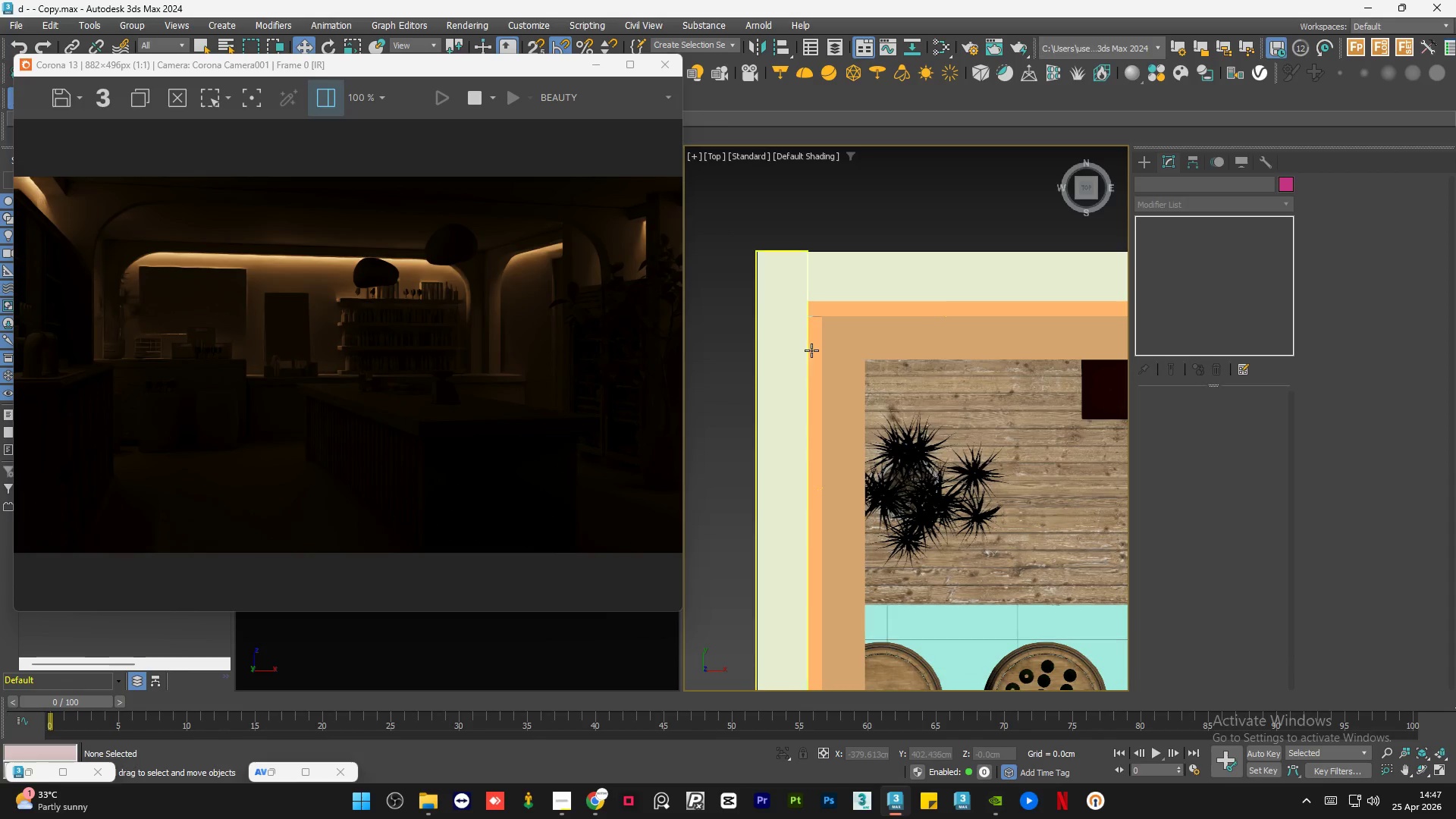 
left_click([814, 347])
 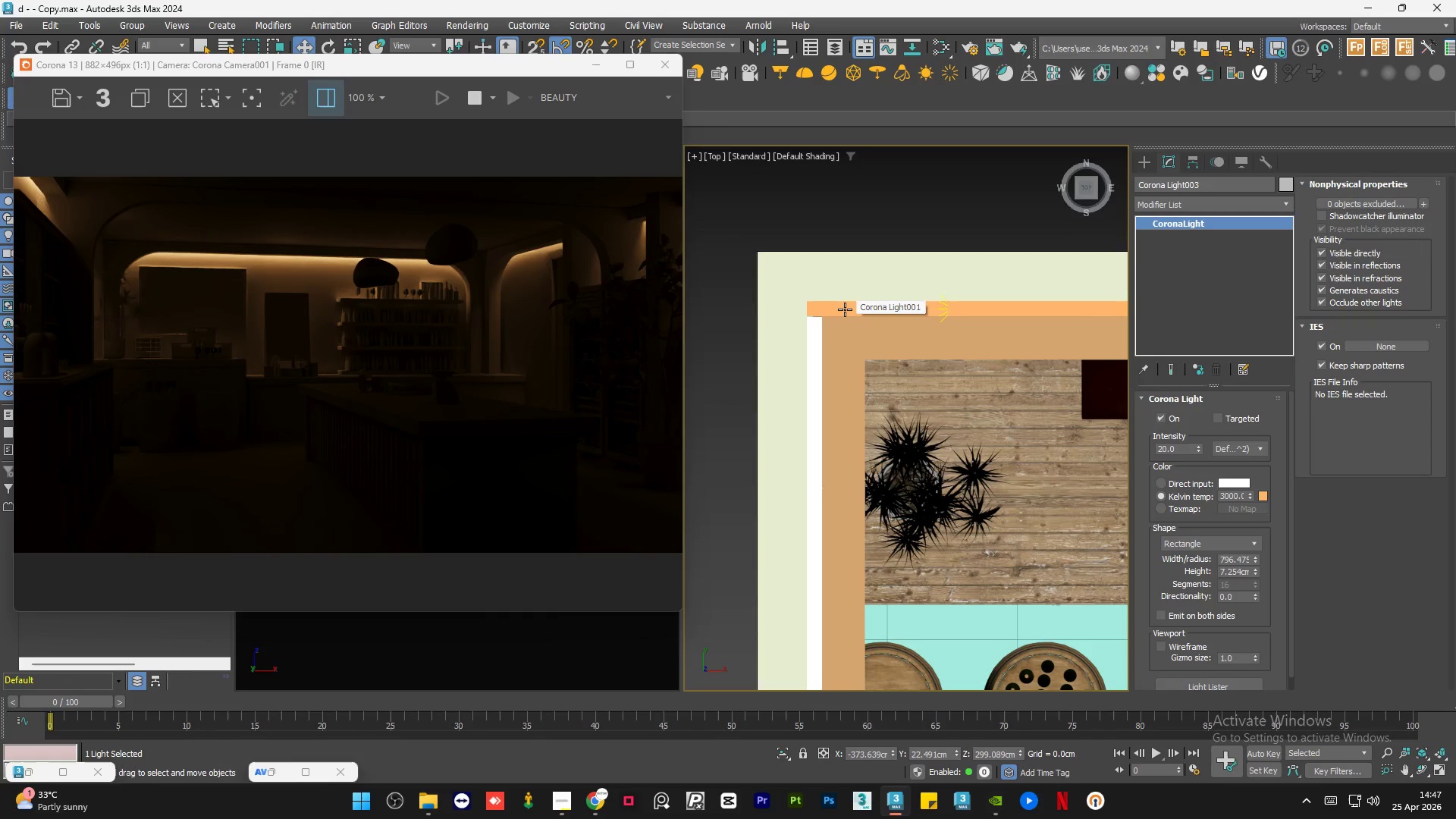 
left_click([845, 309])
 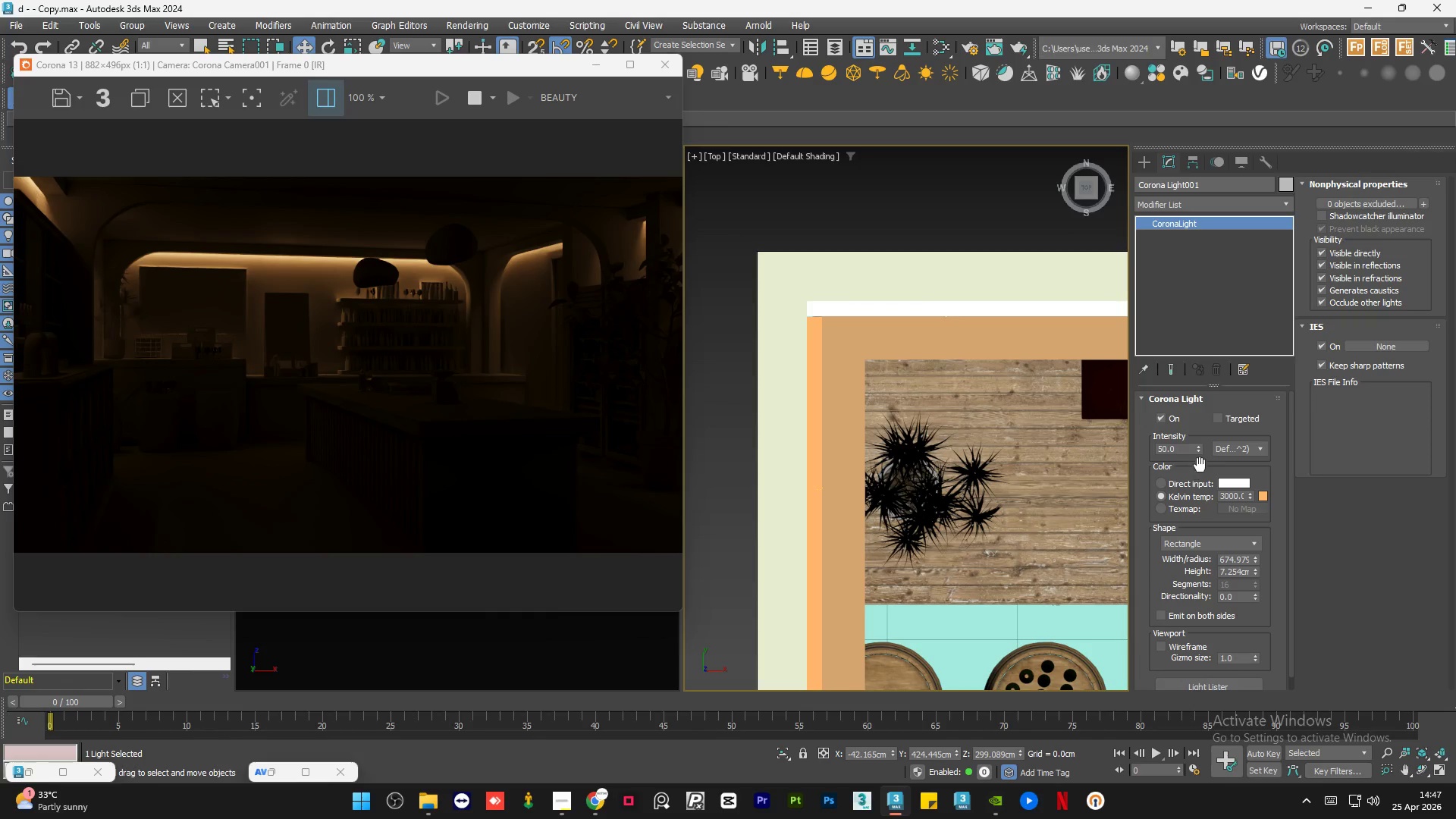 
double_click([1185, 450])
 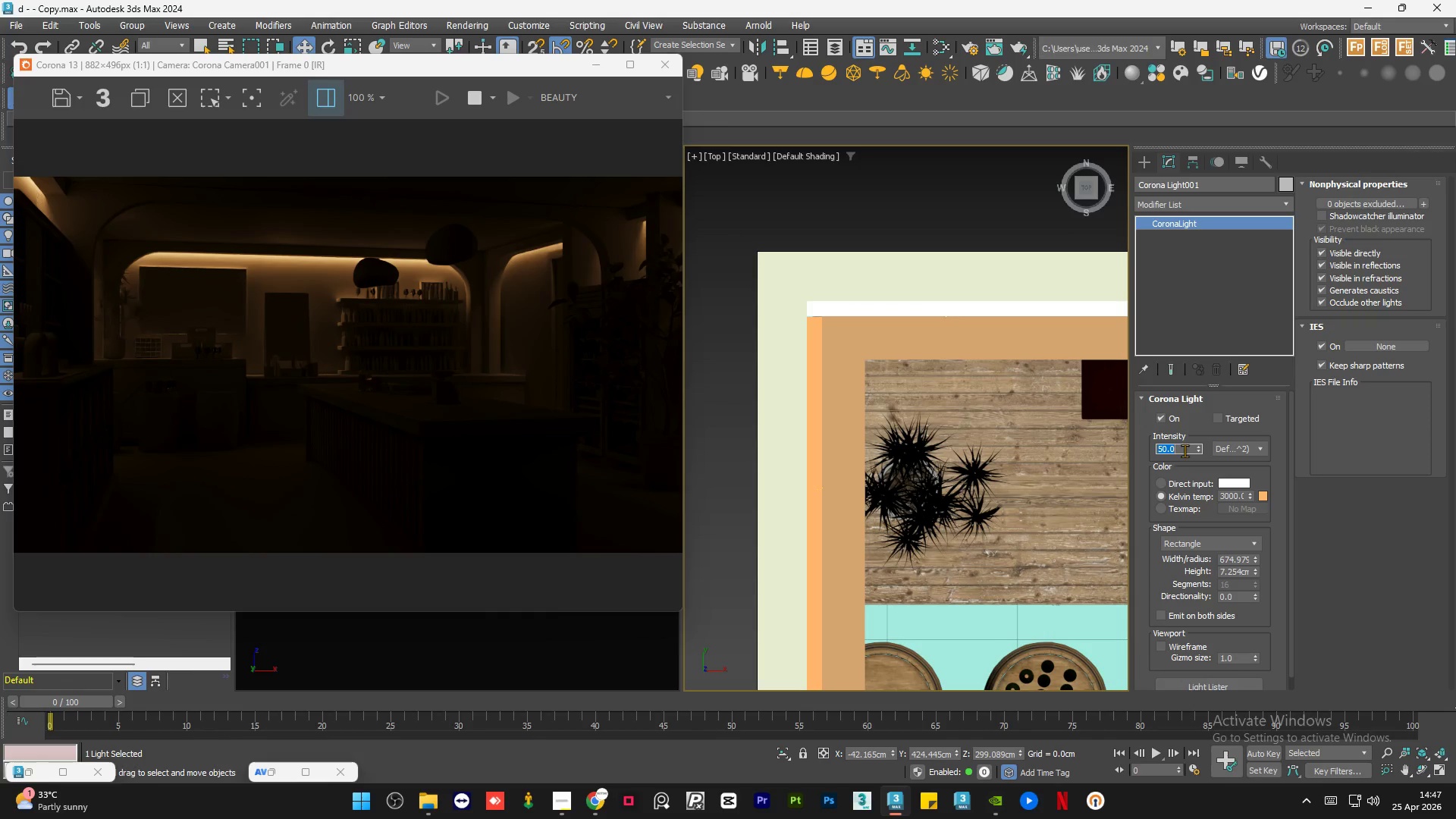 
key(Numpad2)
 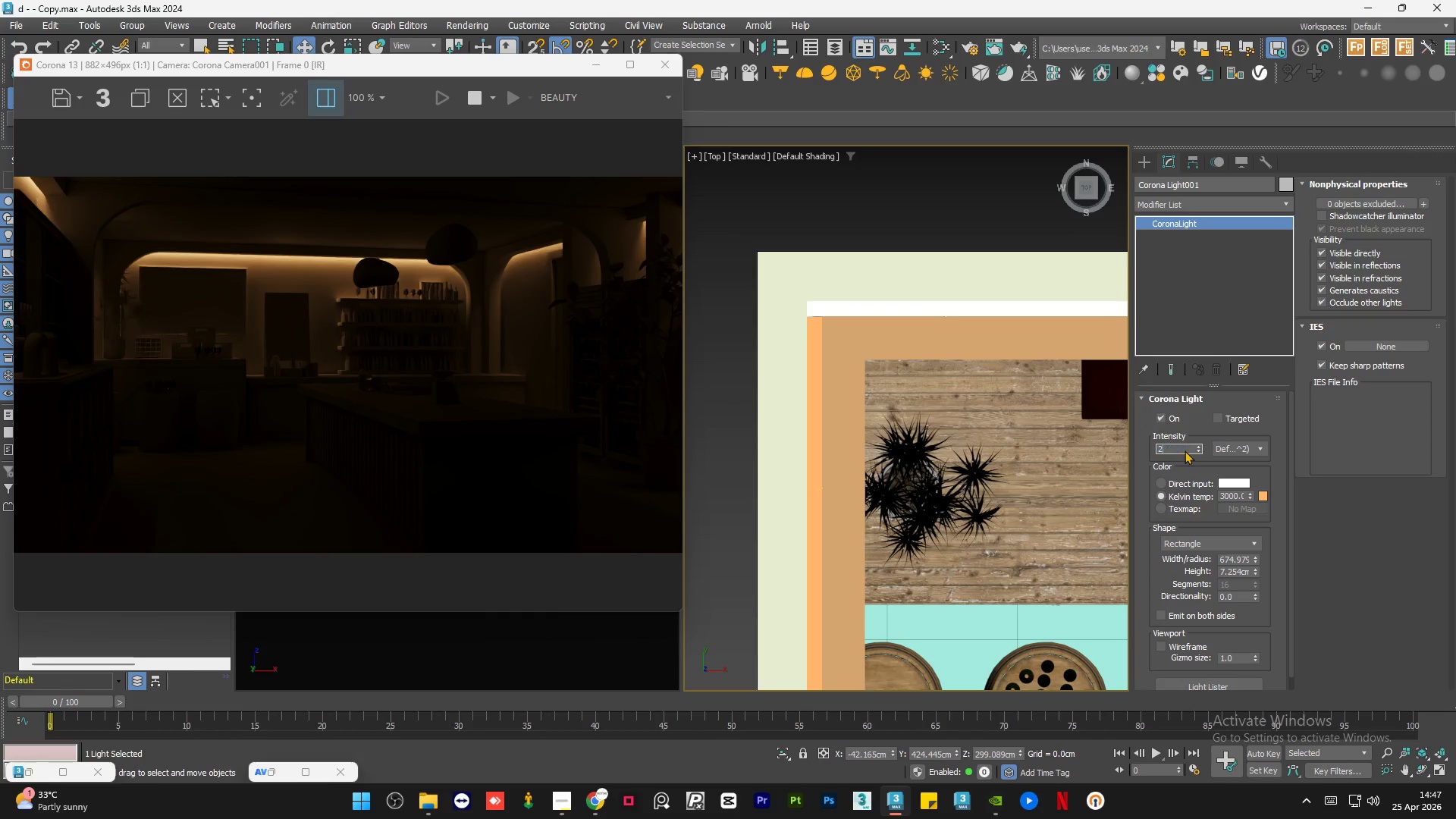 
key(Numpad0)
 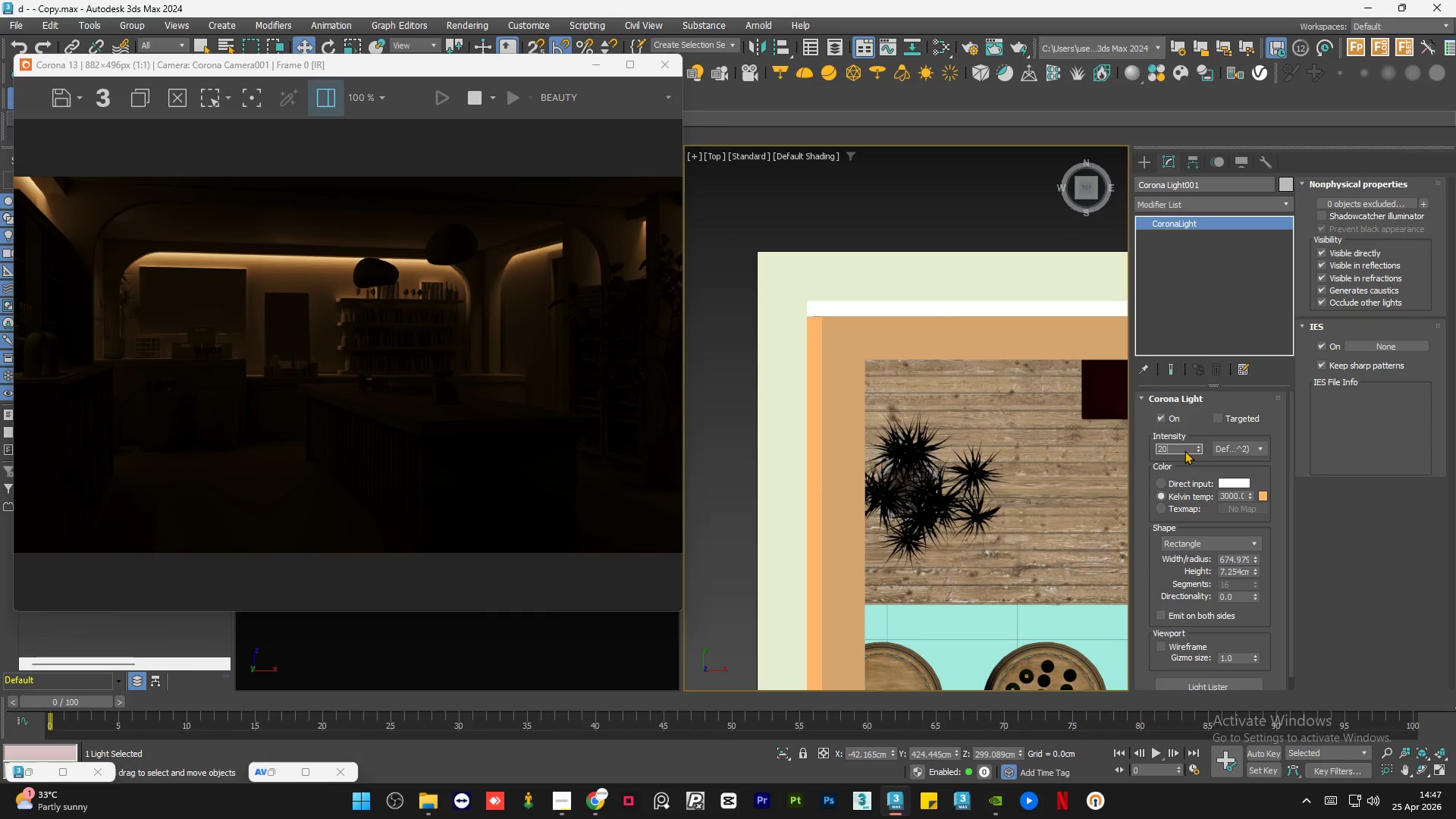 
key(NumpadEnter)
 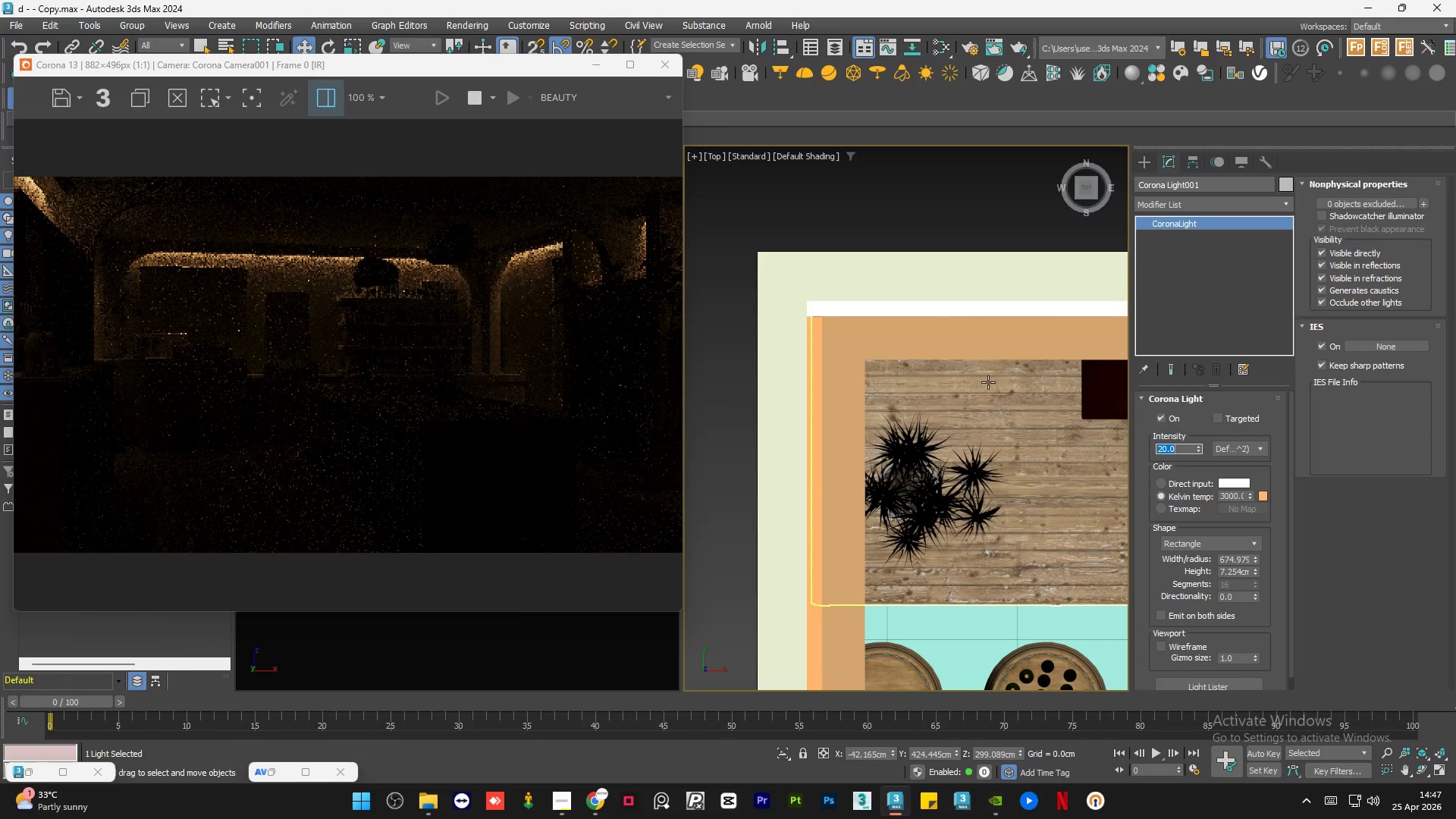 
left_click([845, 253])
 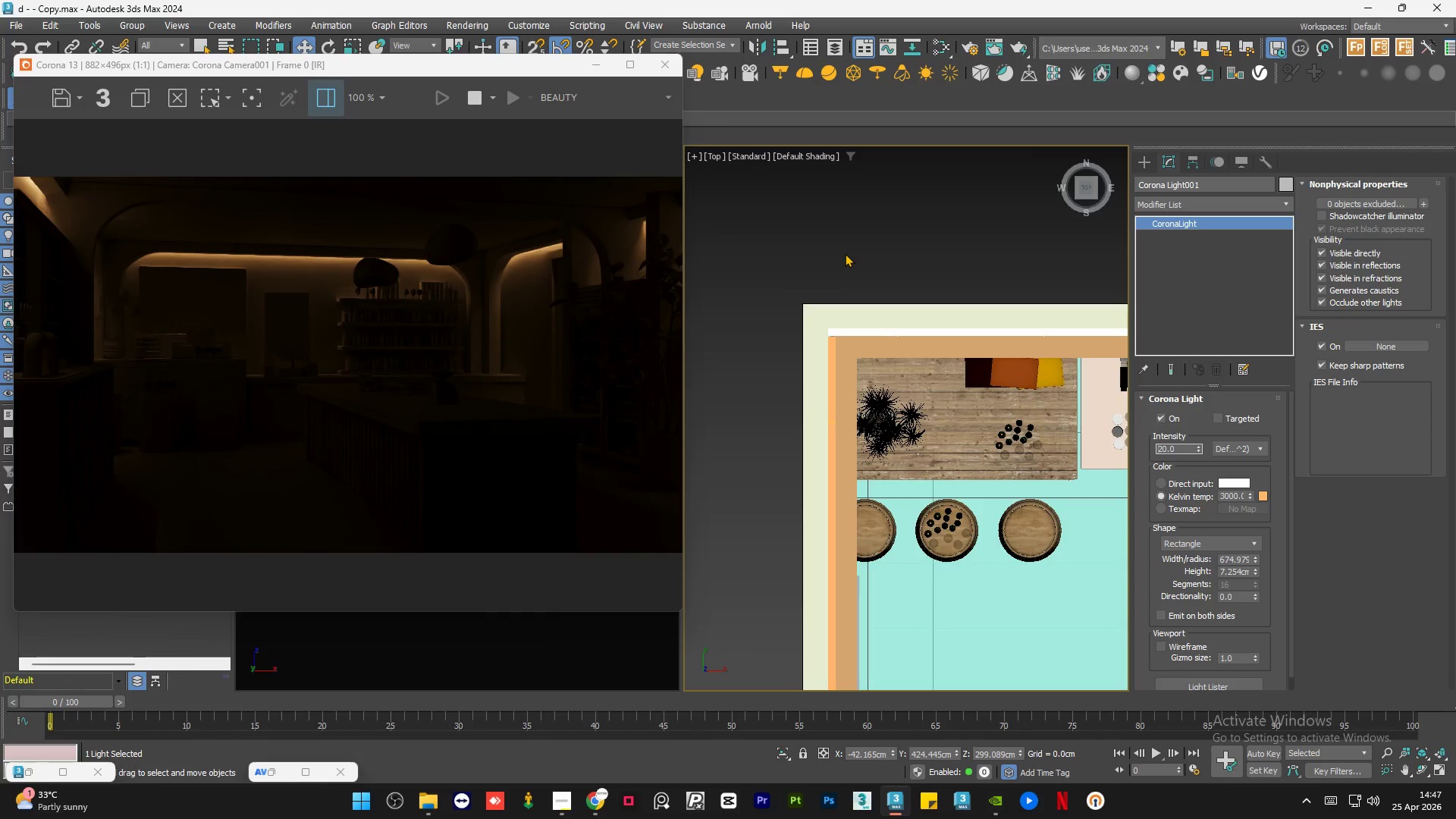 
scroll: coordinate [849, 356], scroll_direction: down, amount: 2.0
 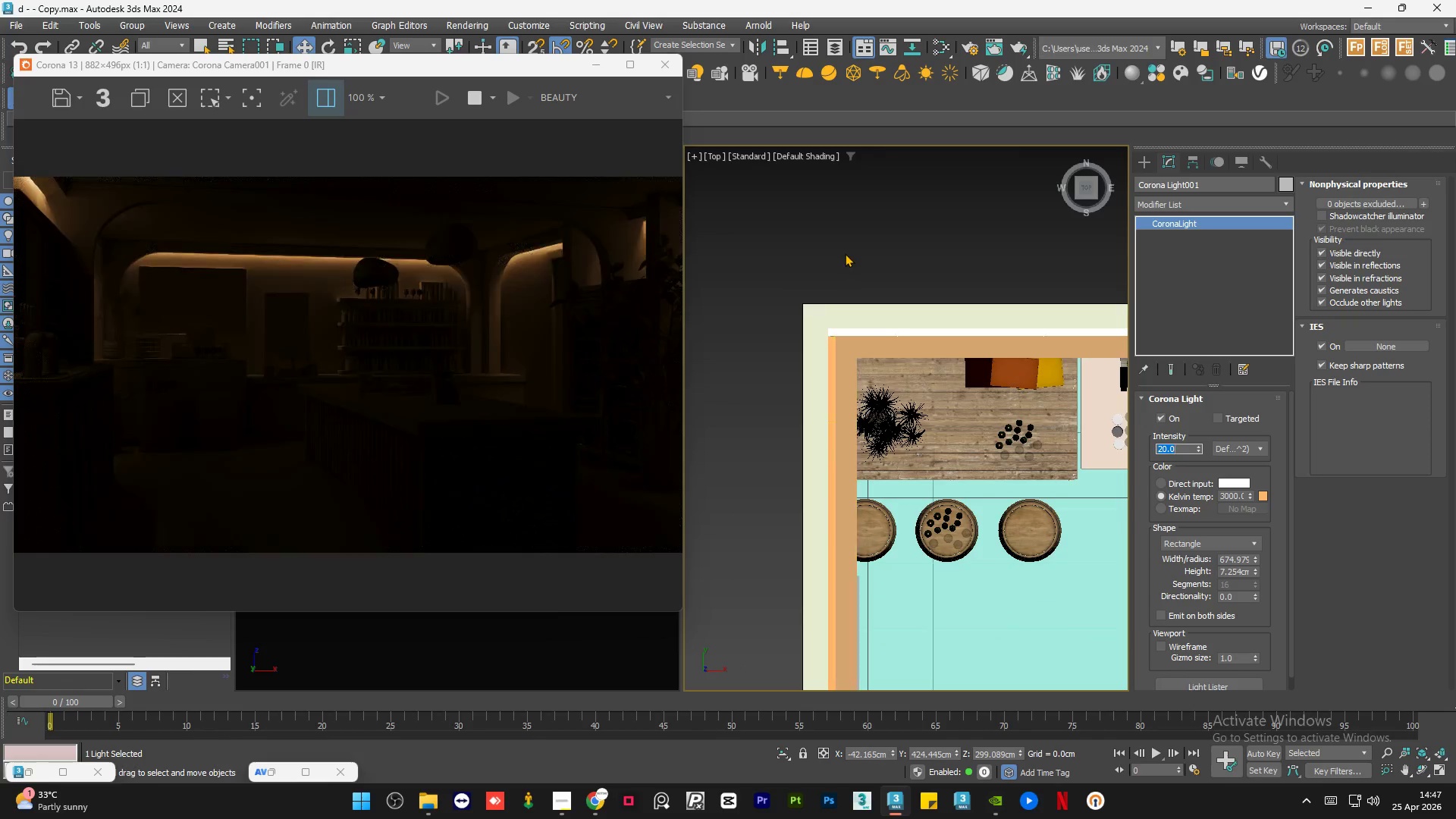 
double_click([845, 253])
 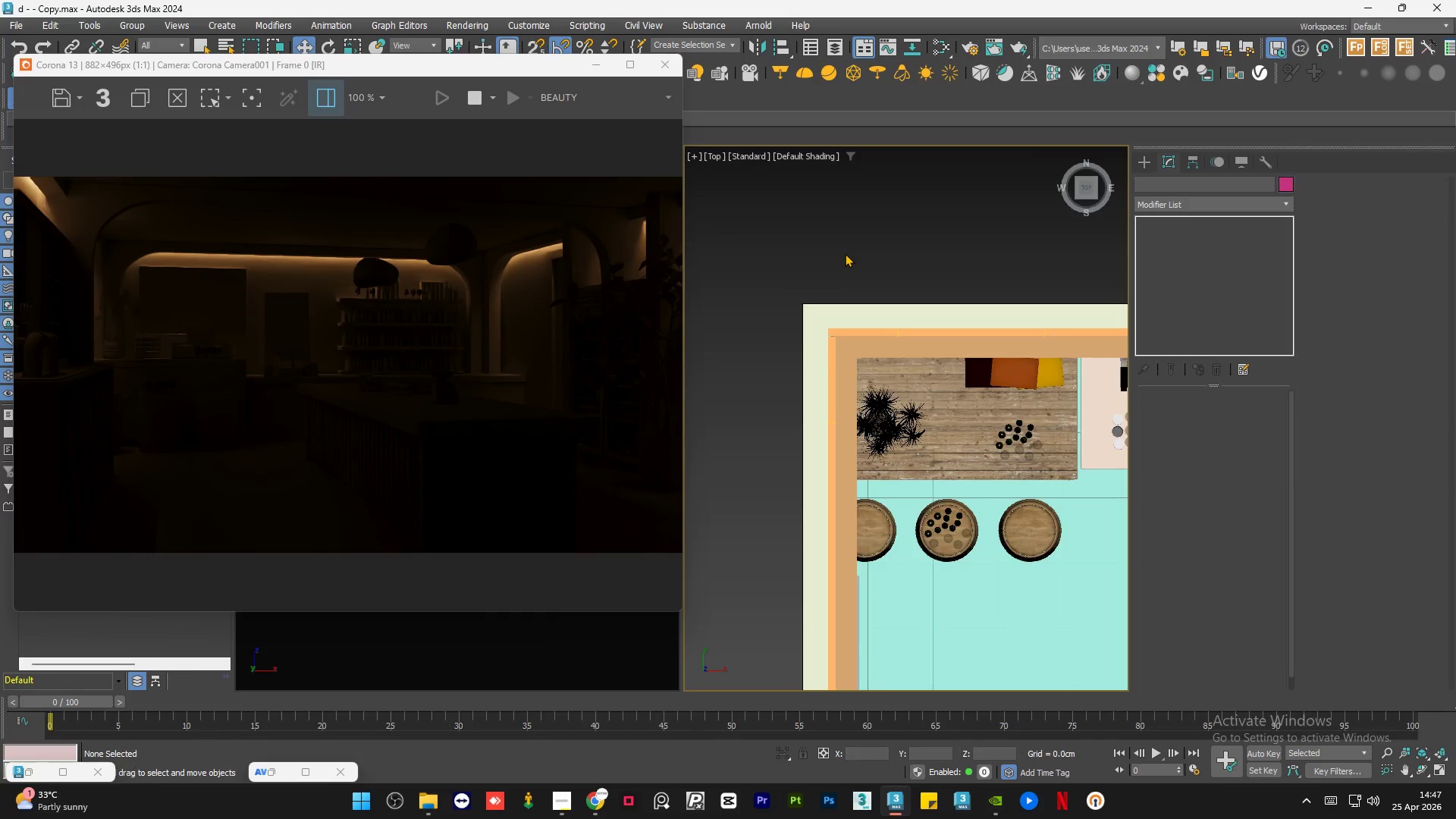 
triple_click([845, 253])
 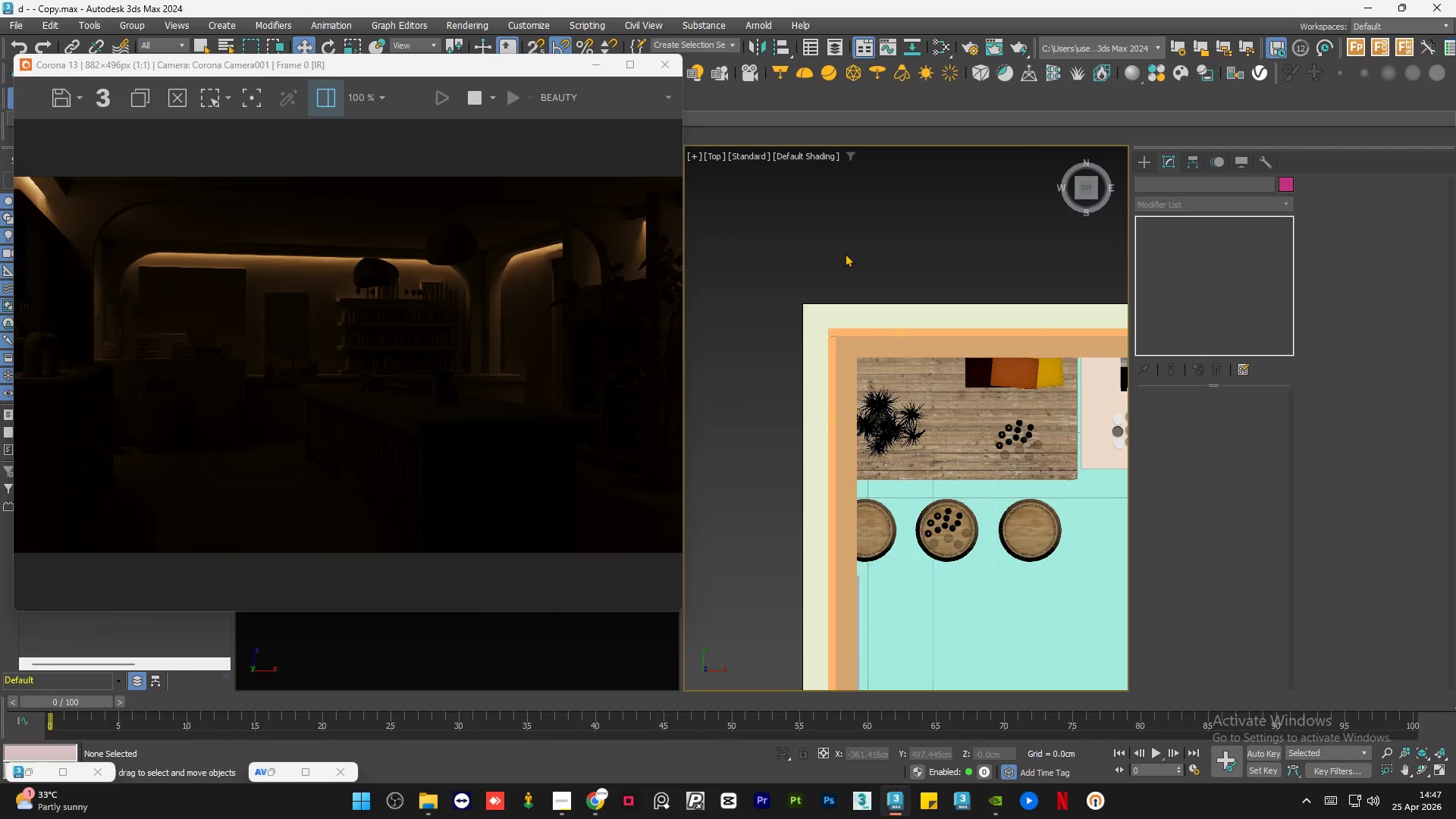 
key(Control+S)
 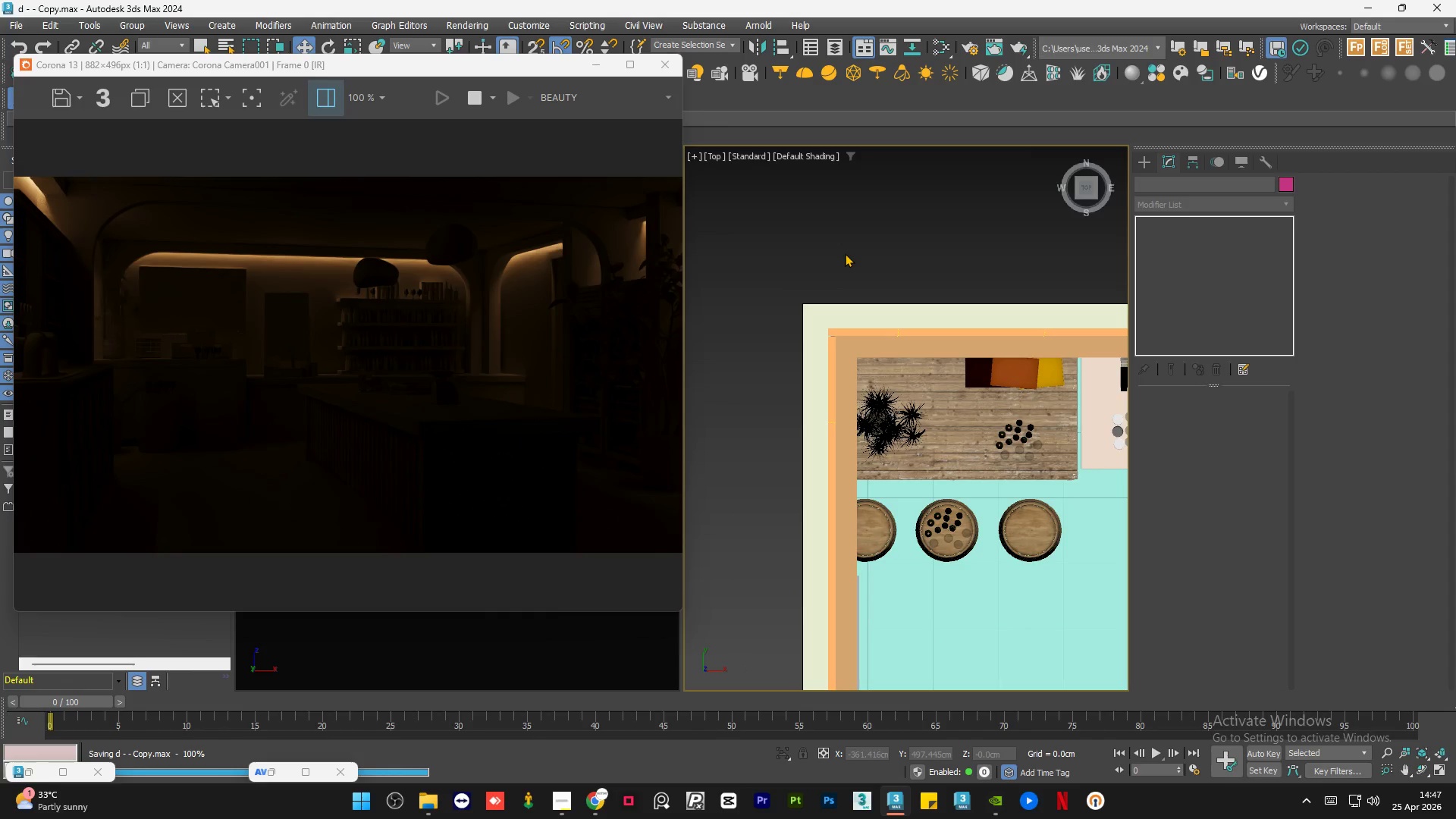 
double_click([845, 253])
 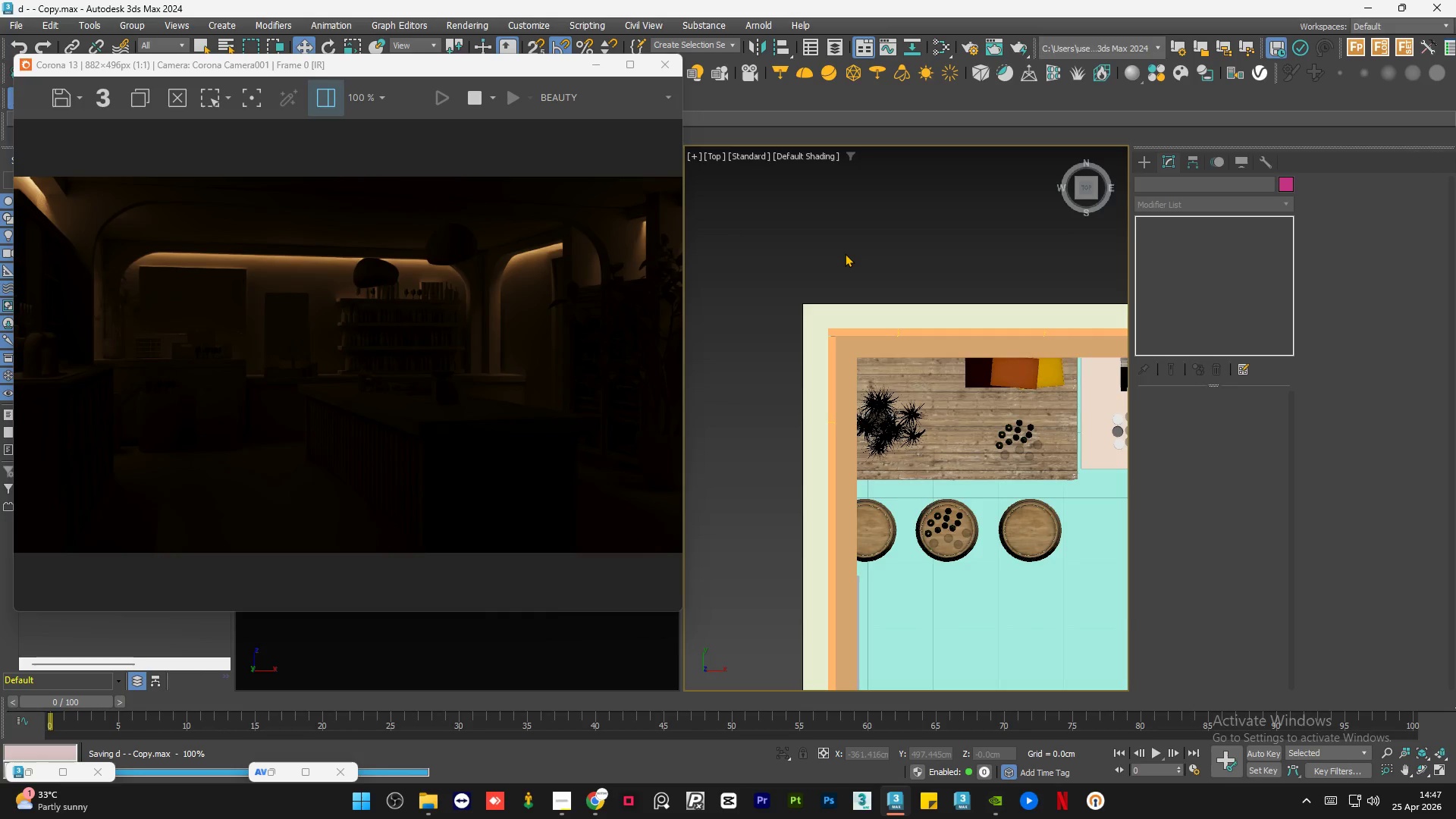 
triple_click([845, 253])
 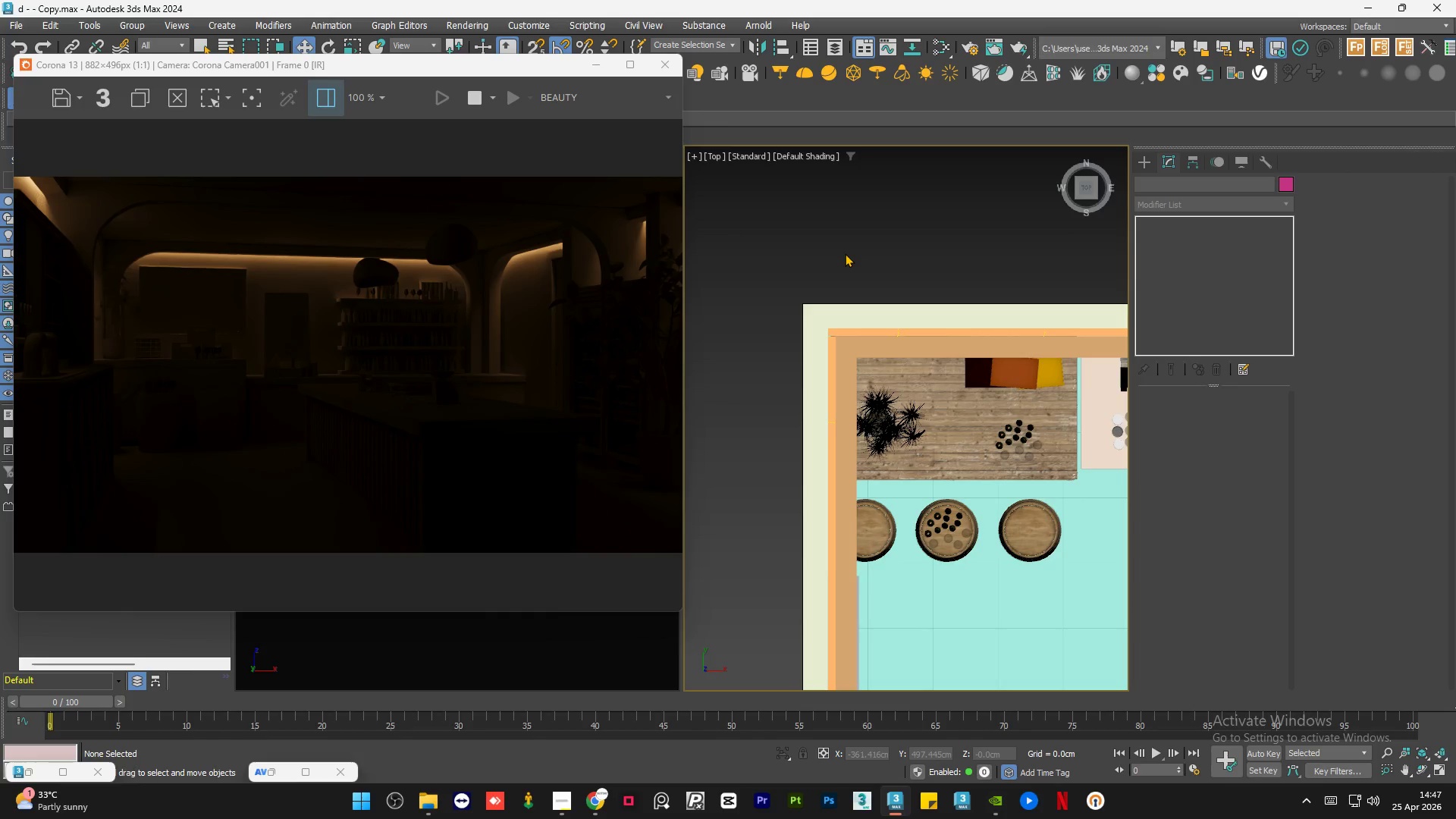 
double_click([845, 253])
 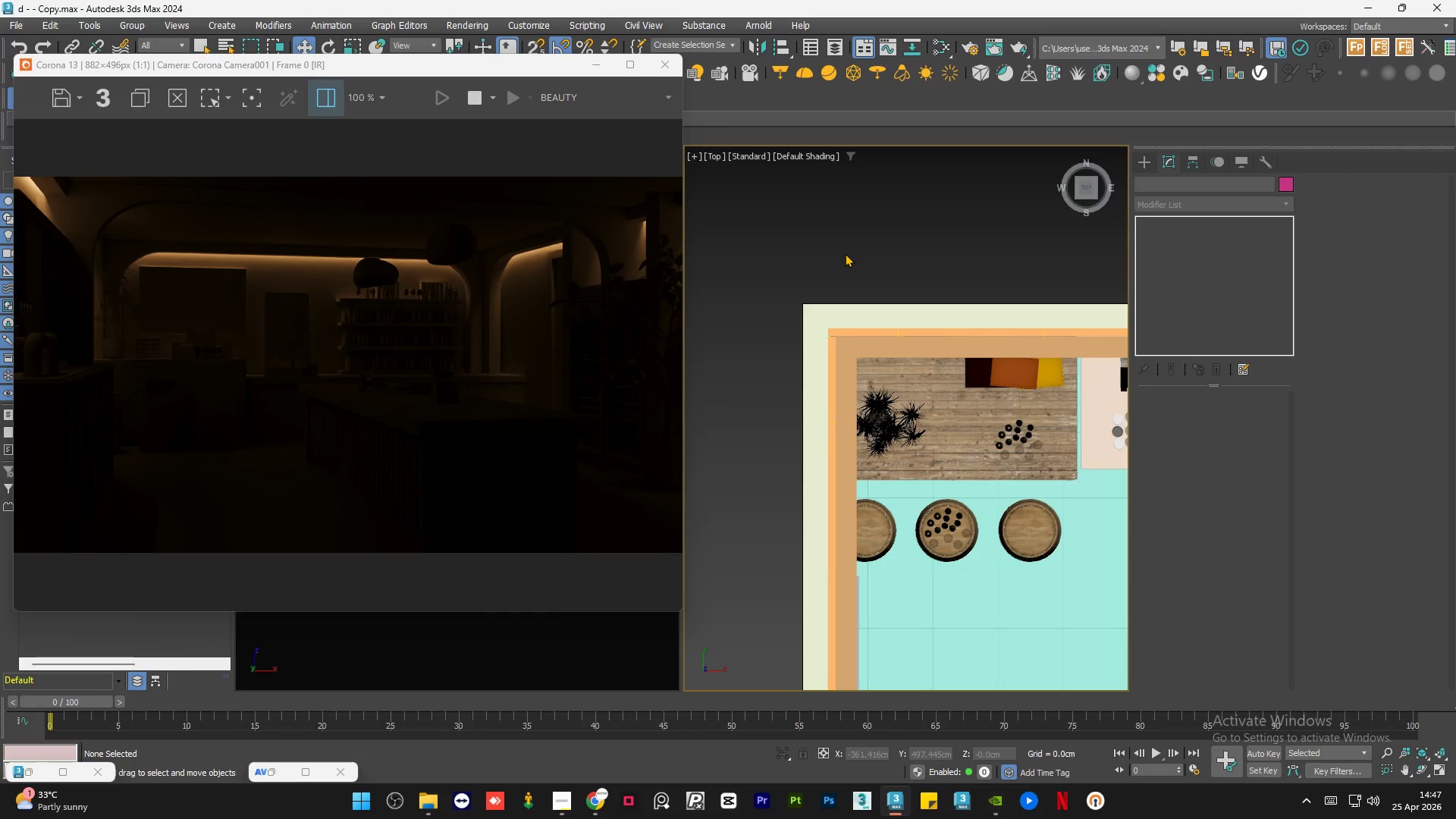 
triple_click([845, 253])
 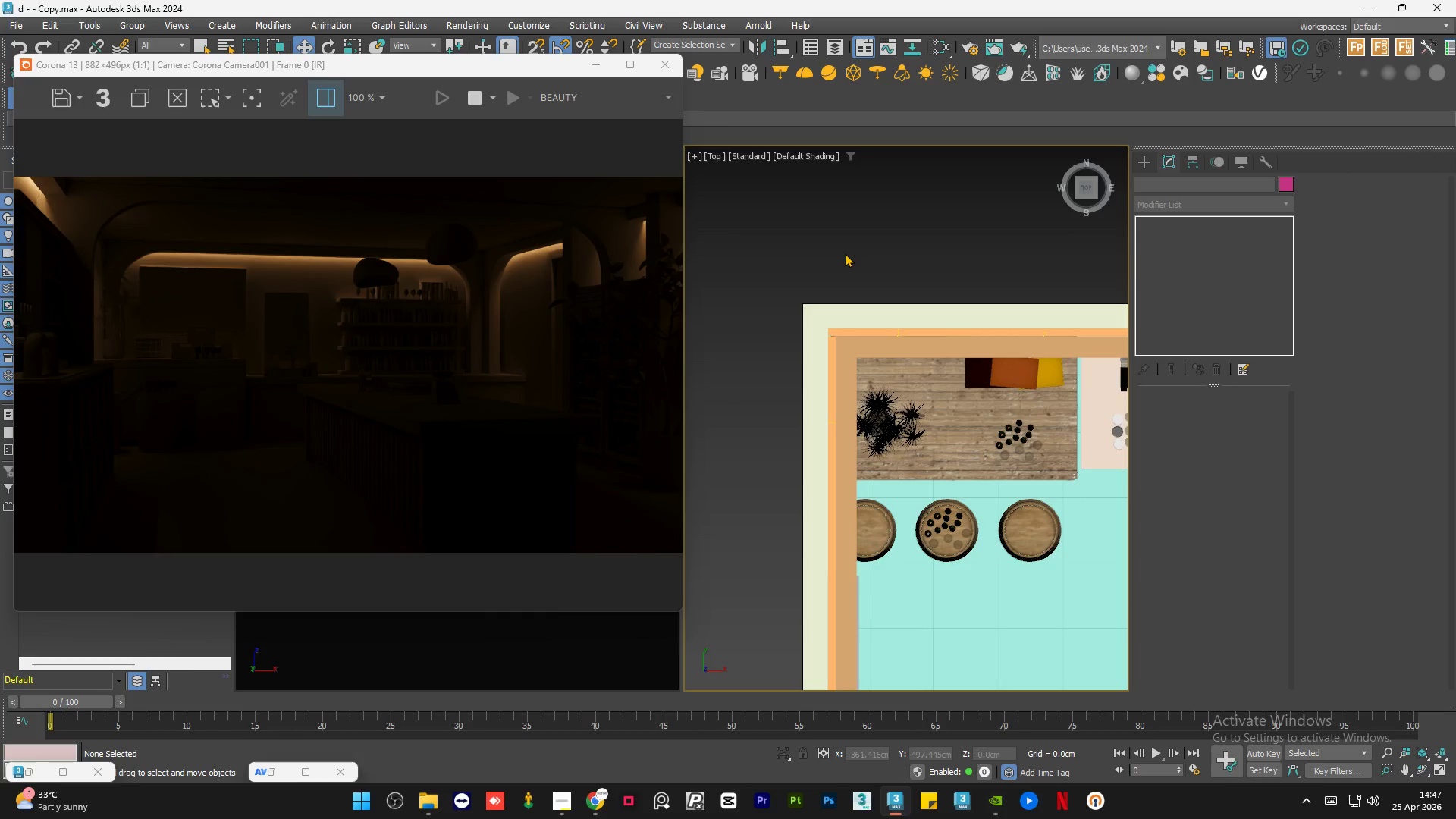 
double_click([845, 253])
 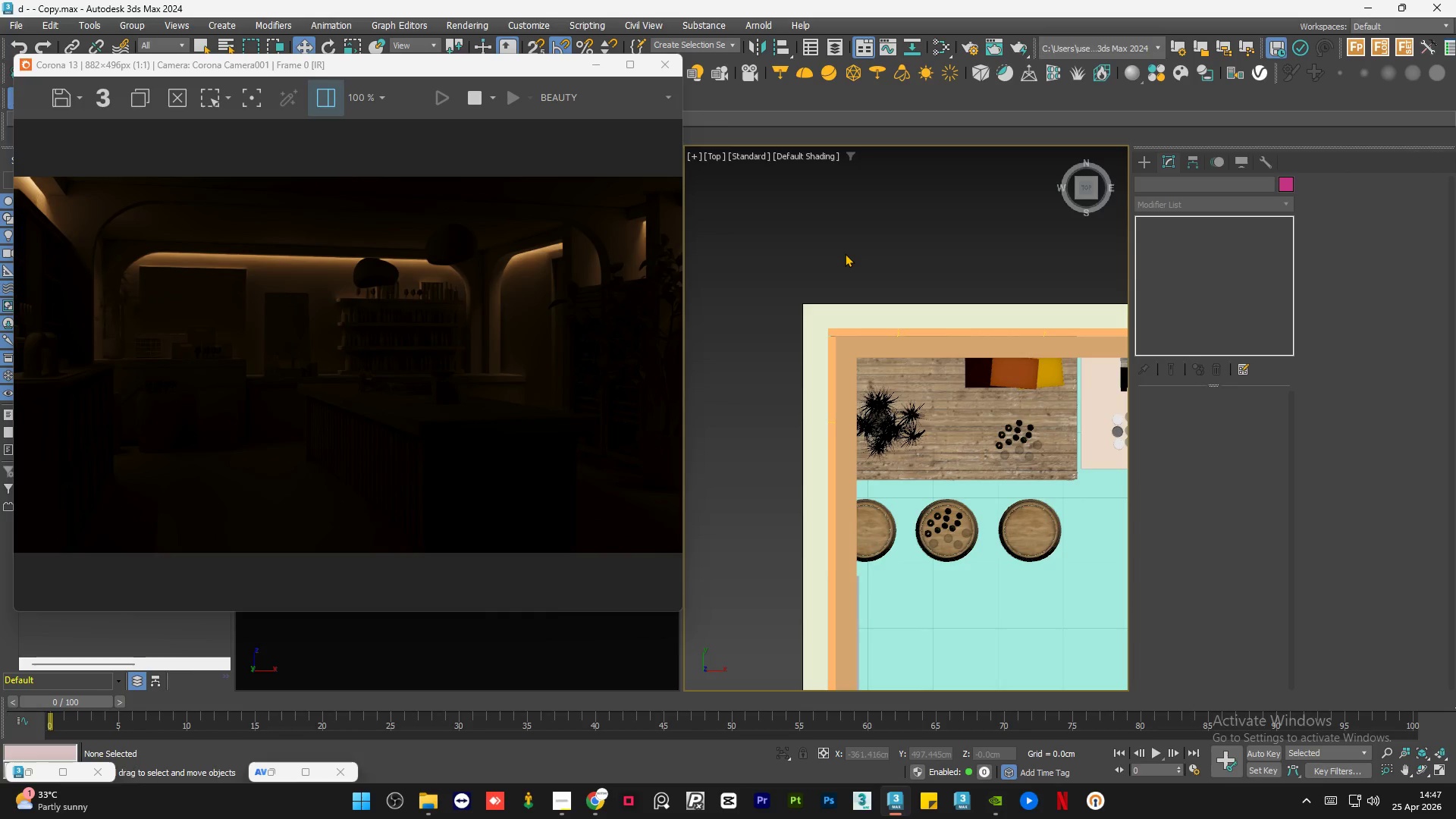 
triple_click([845, 253])
 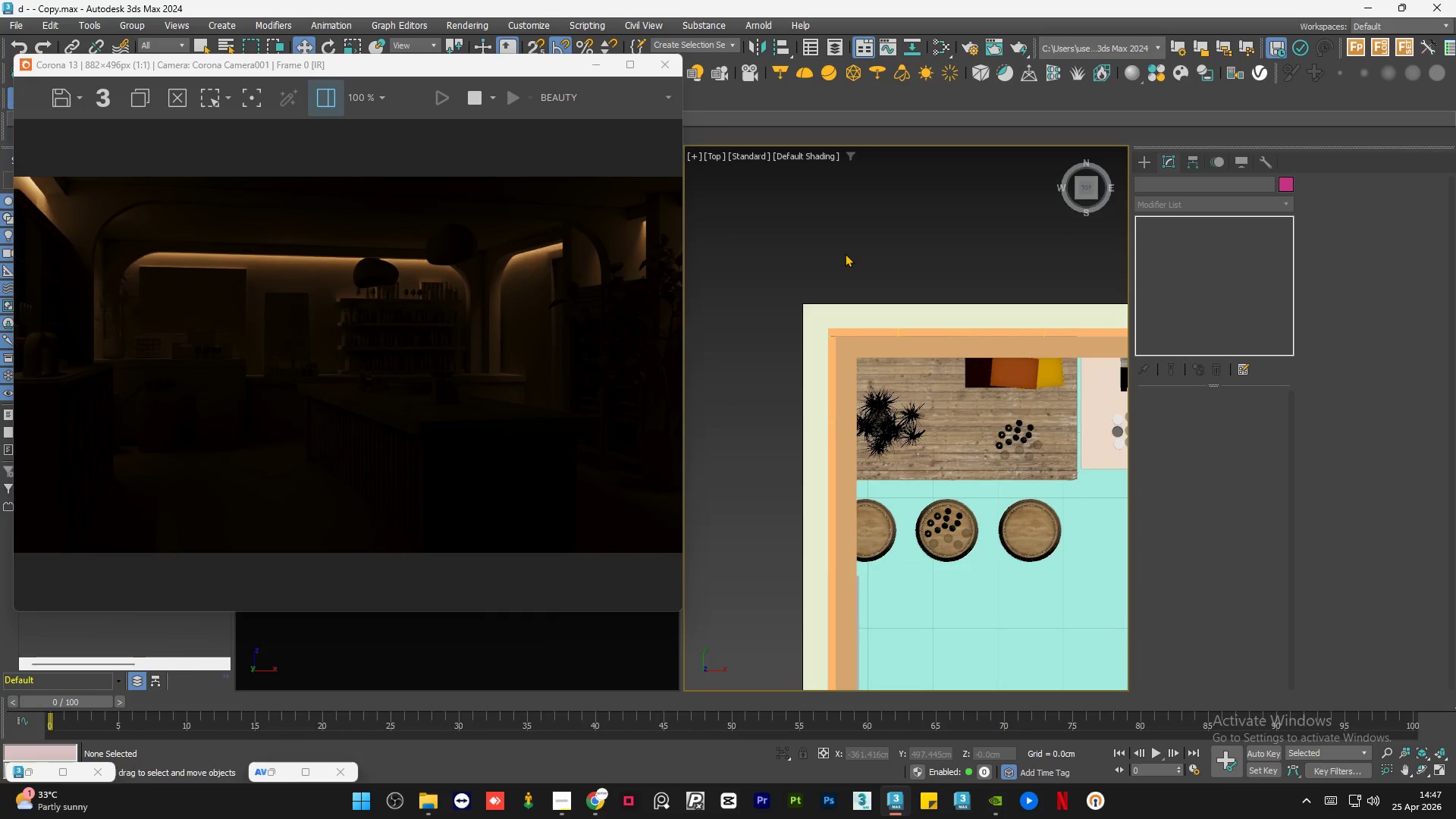 
double_click([845, 253])
 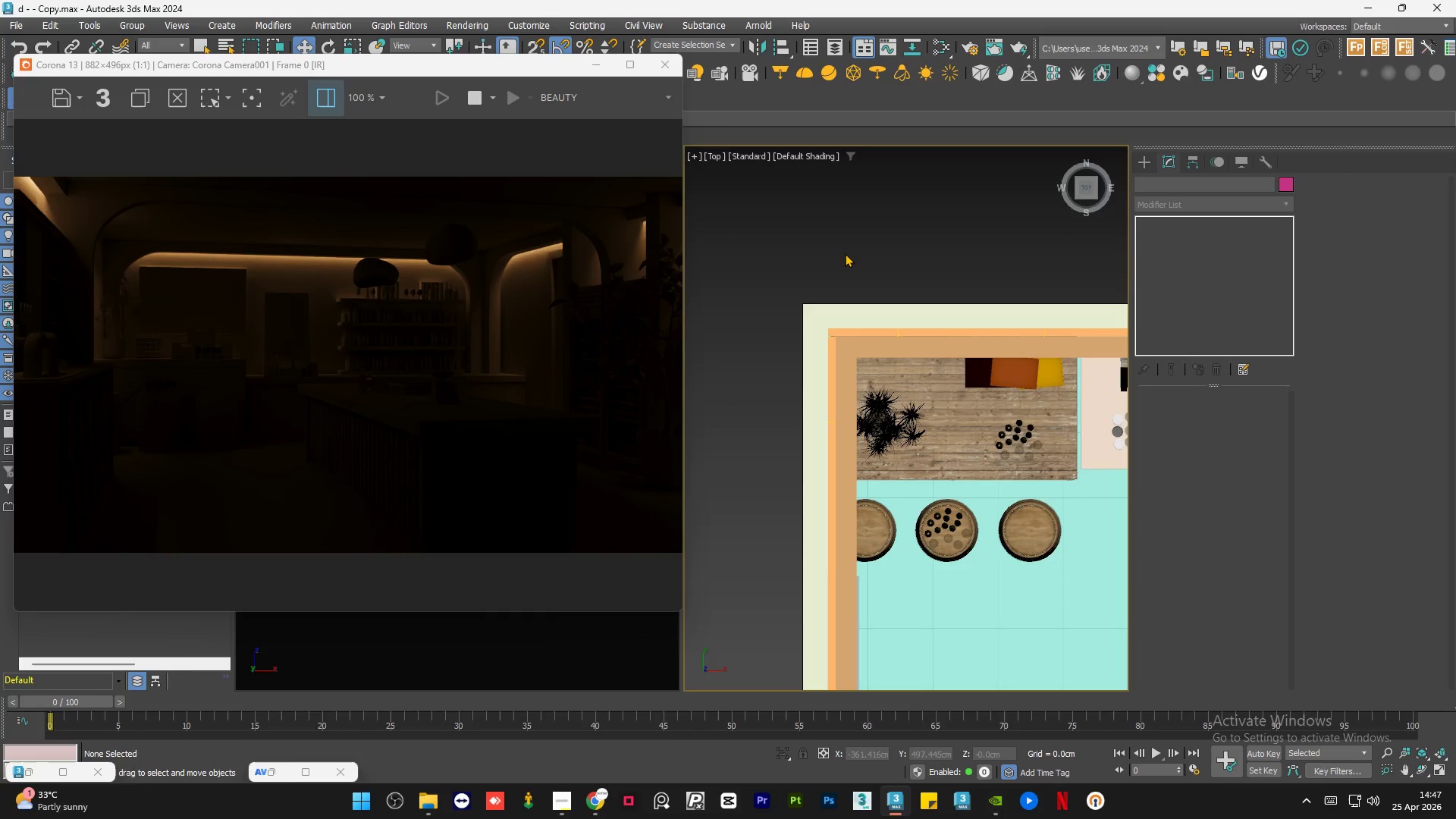 
triple_click([845, 253])
 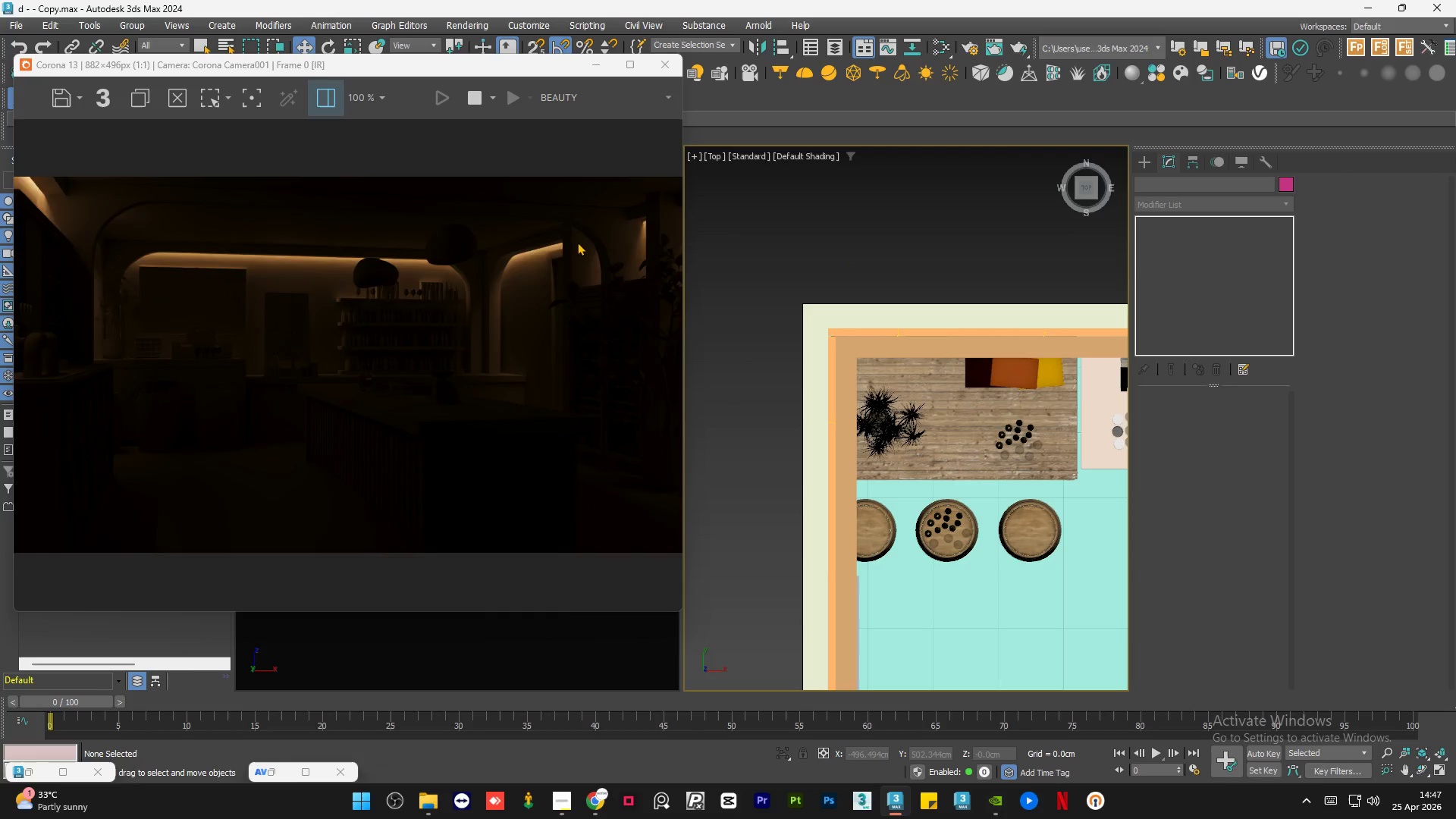 
scroll: coordinate [500, 243], scroll_direction: up, amount: 2.0
 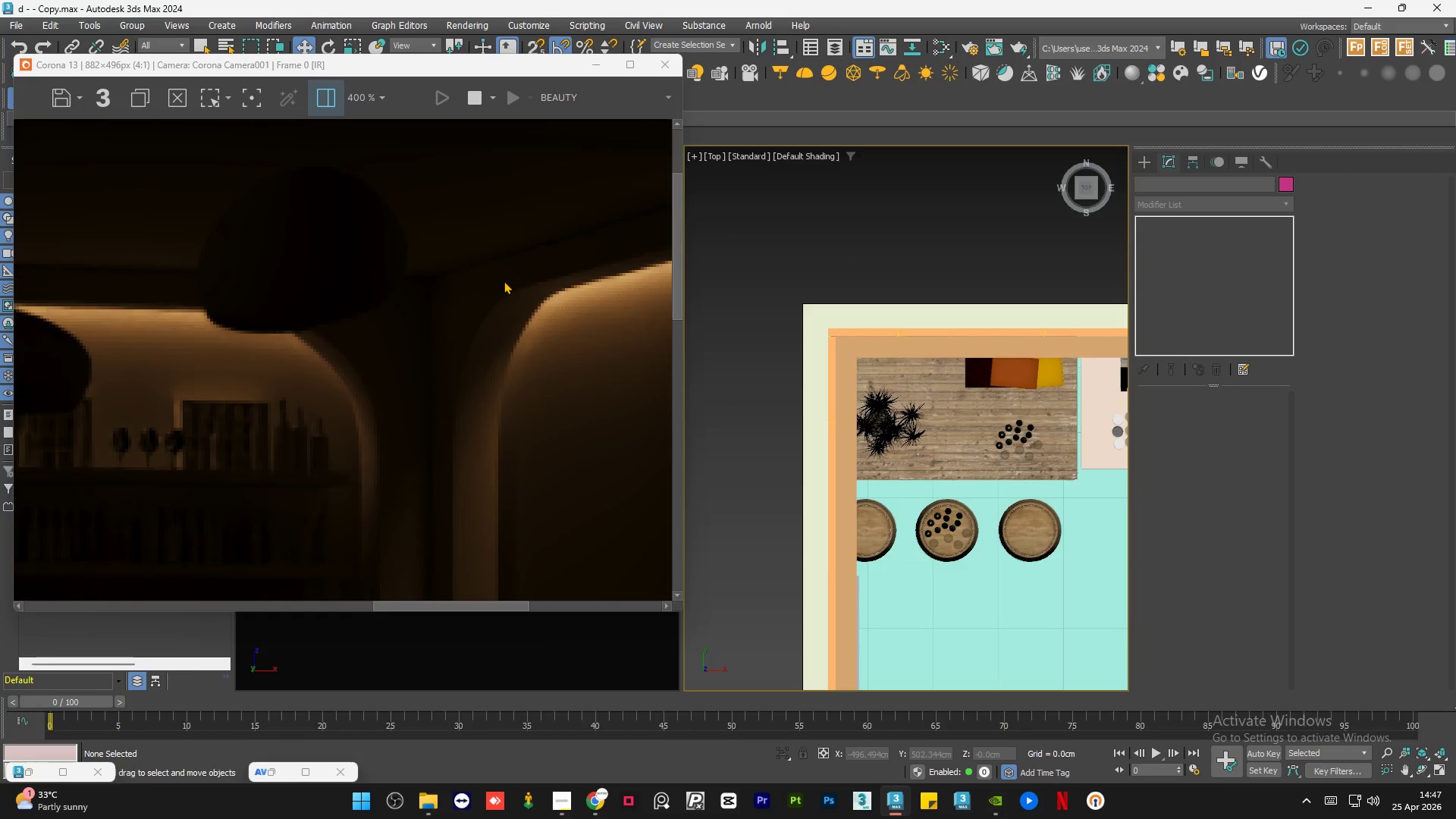 
scroll: coordinate [504, 281], scroll_direction: down, amount: 1.0
 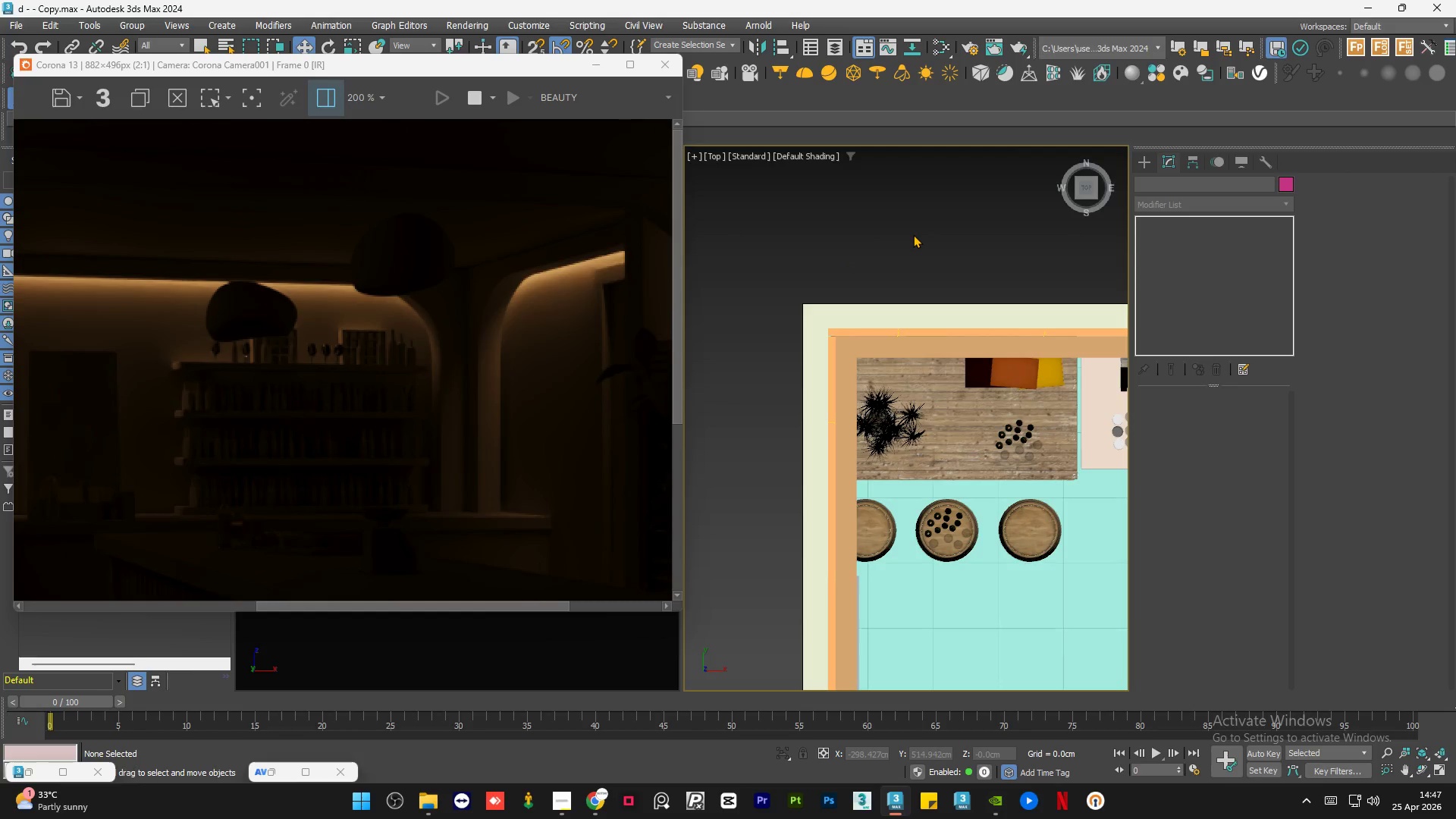 
double_click([913, 234])
 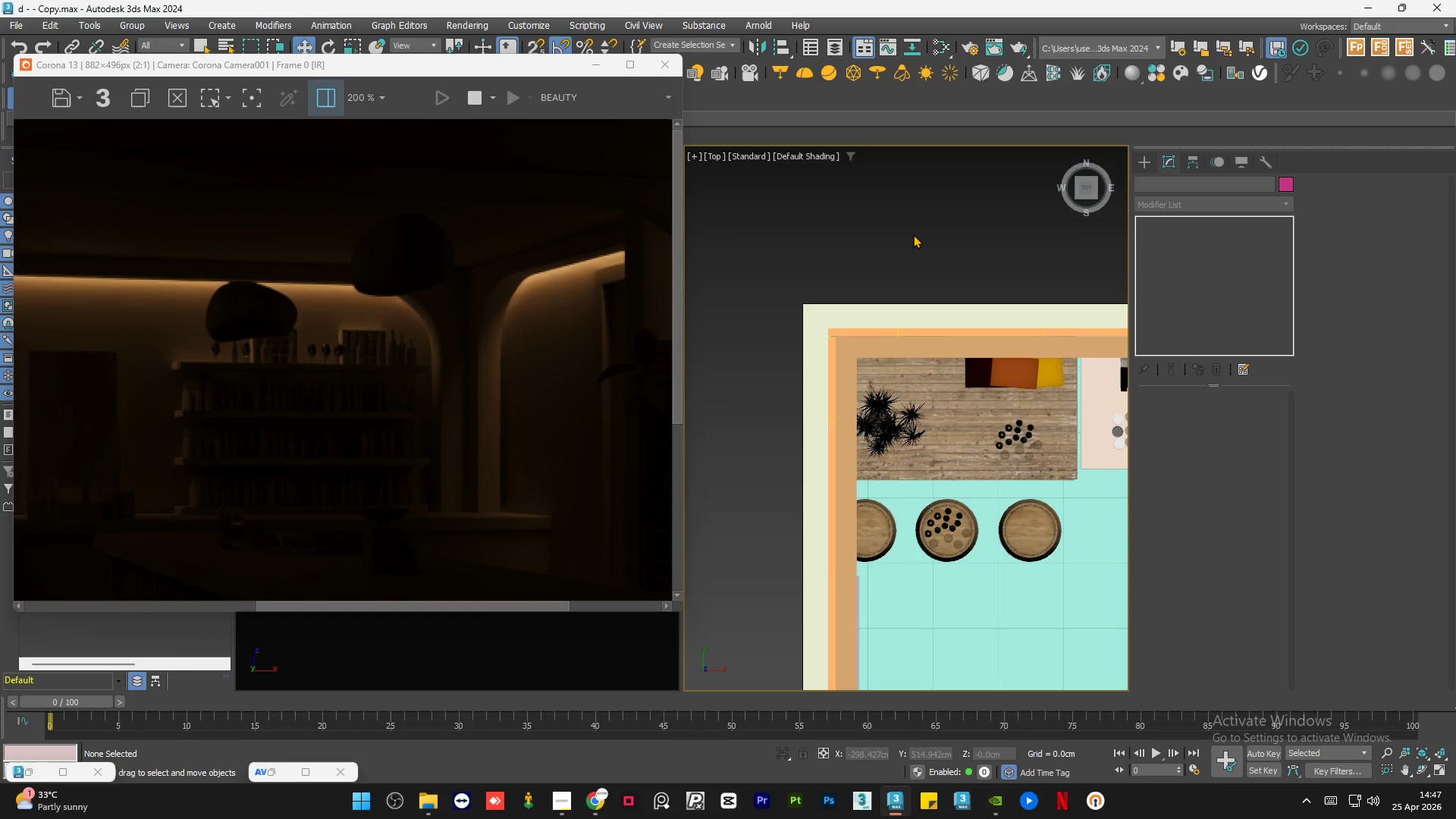 
triple_click([913, 234])
 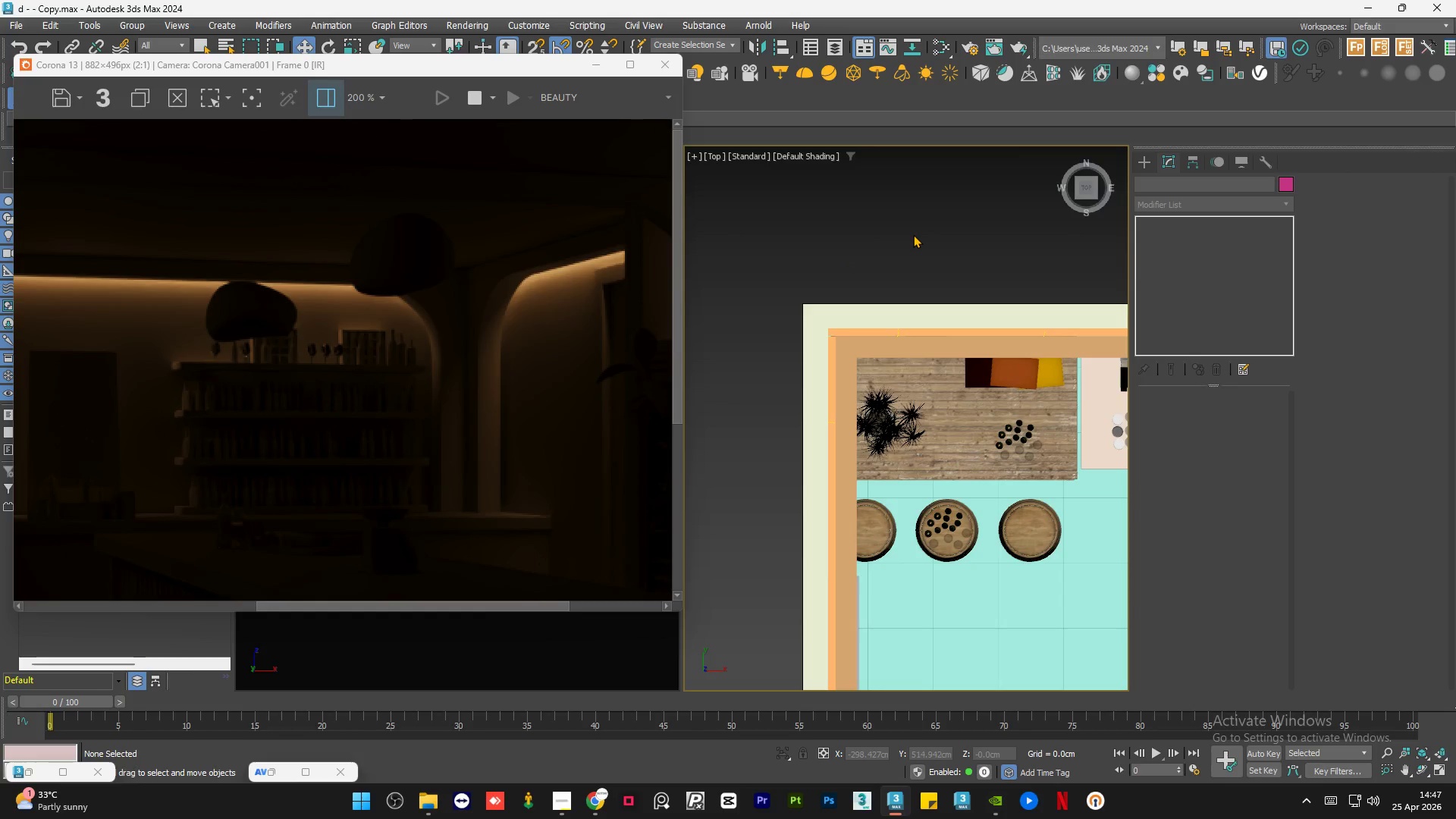 
double_click([913, 234])
 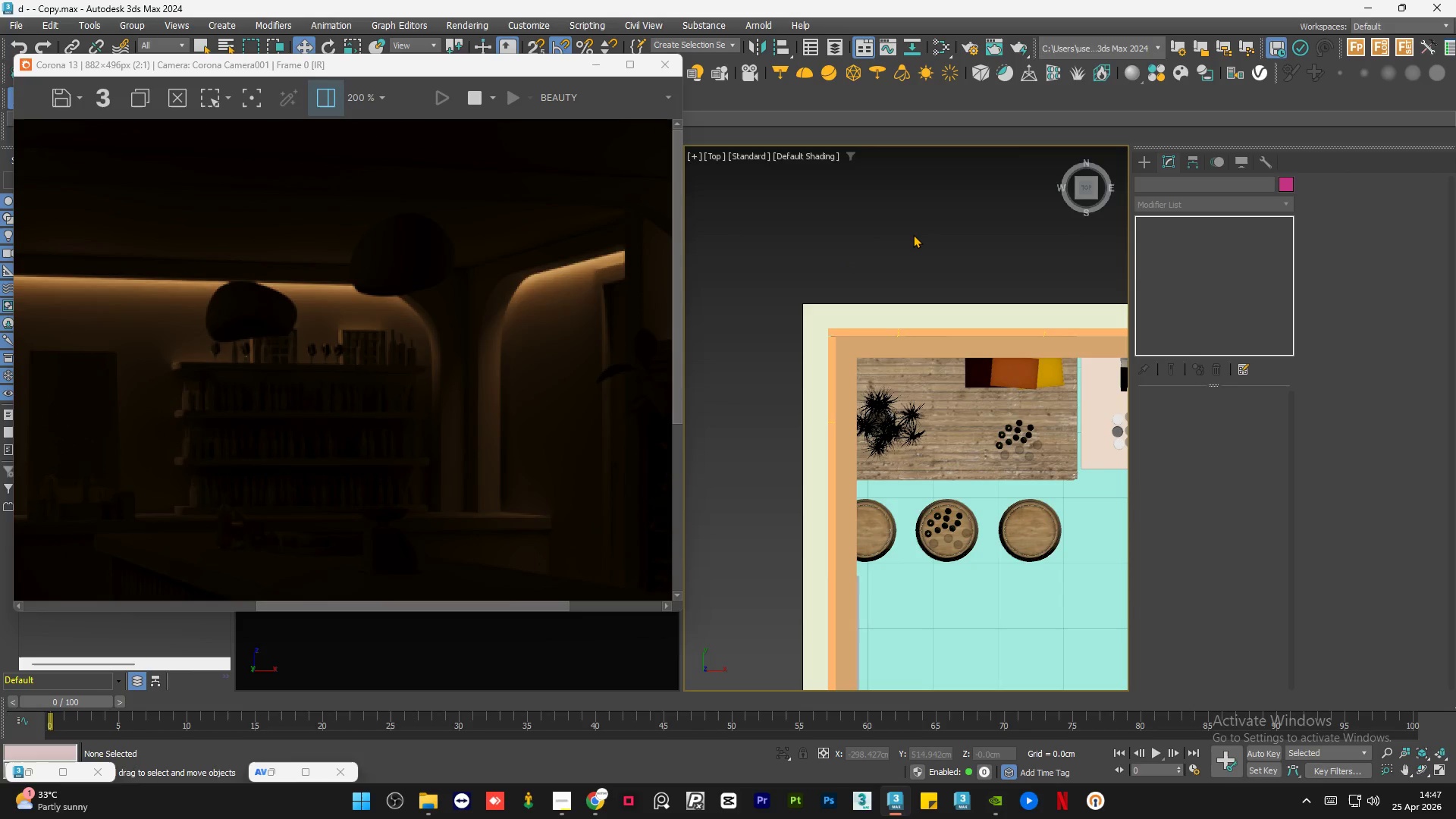 
triple_click([913, 234])
 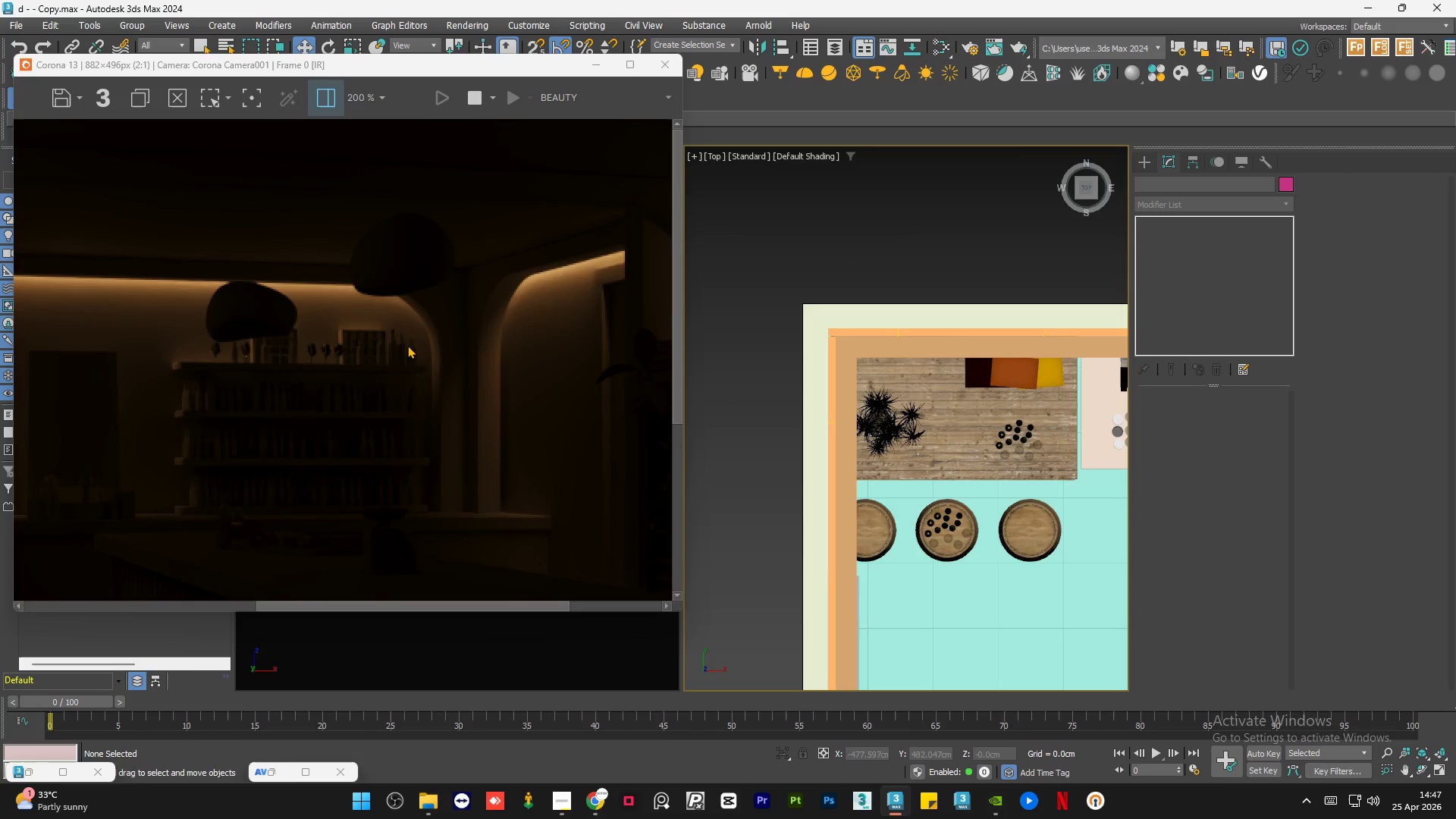 
scroll: coordinate [826, 303], scroll_direction: down, amount: 4.0
 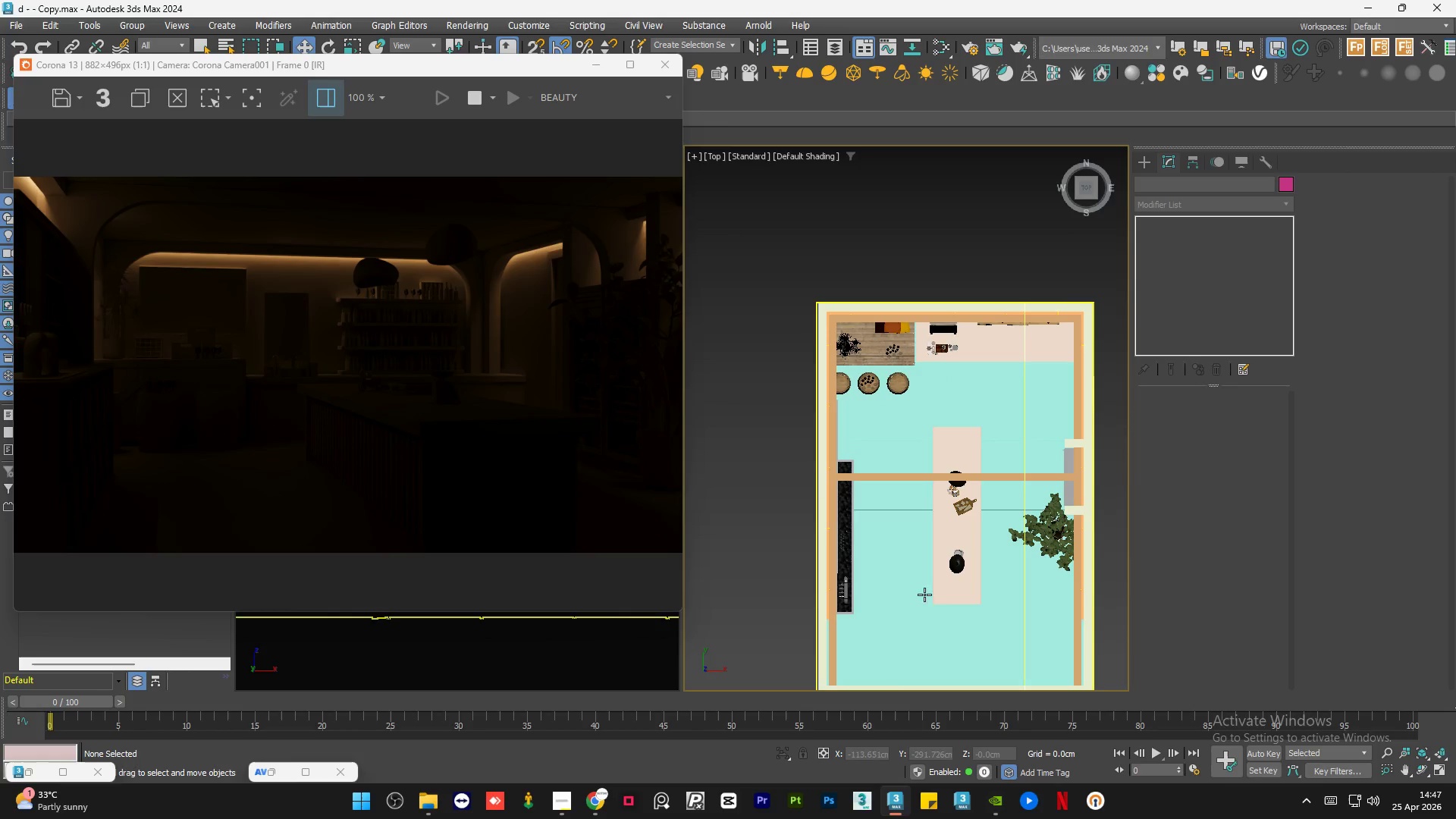 
scroll: coordinate [928, 610], scroll_direction: up, amount: 7.0
 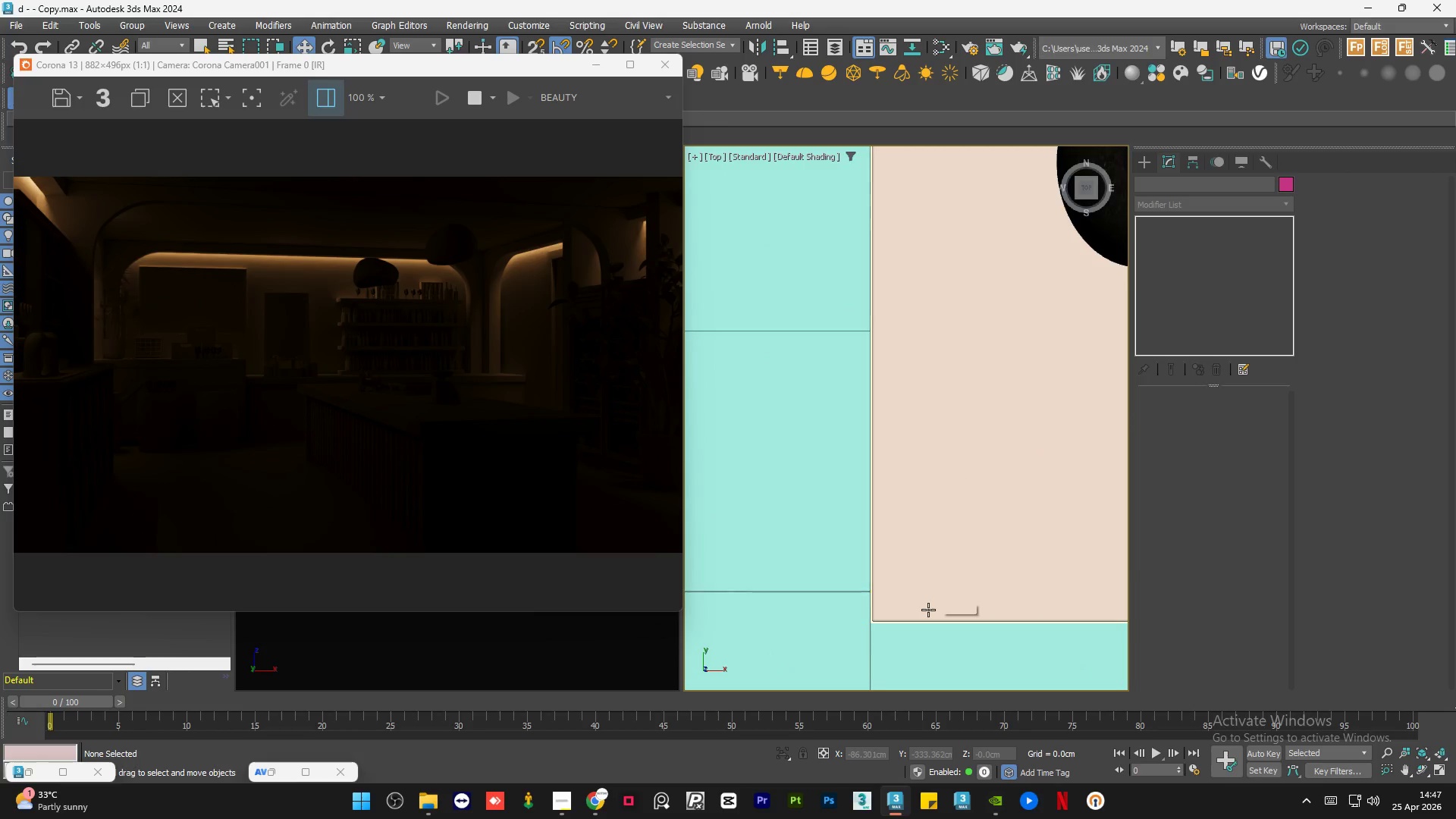 
key(F3)
 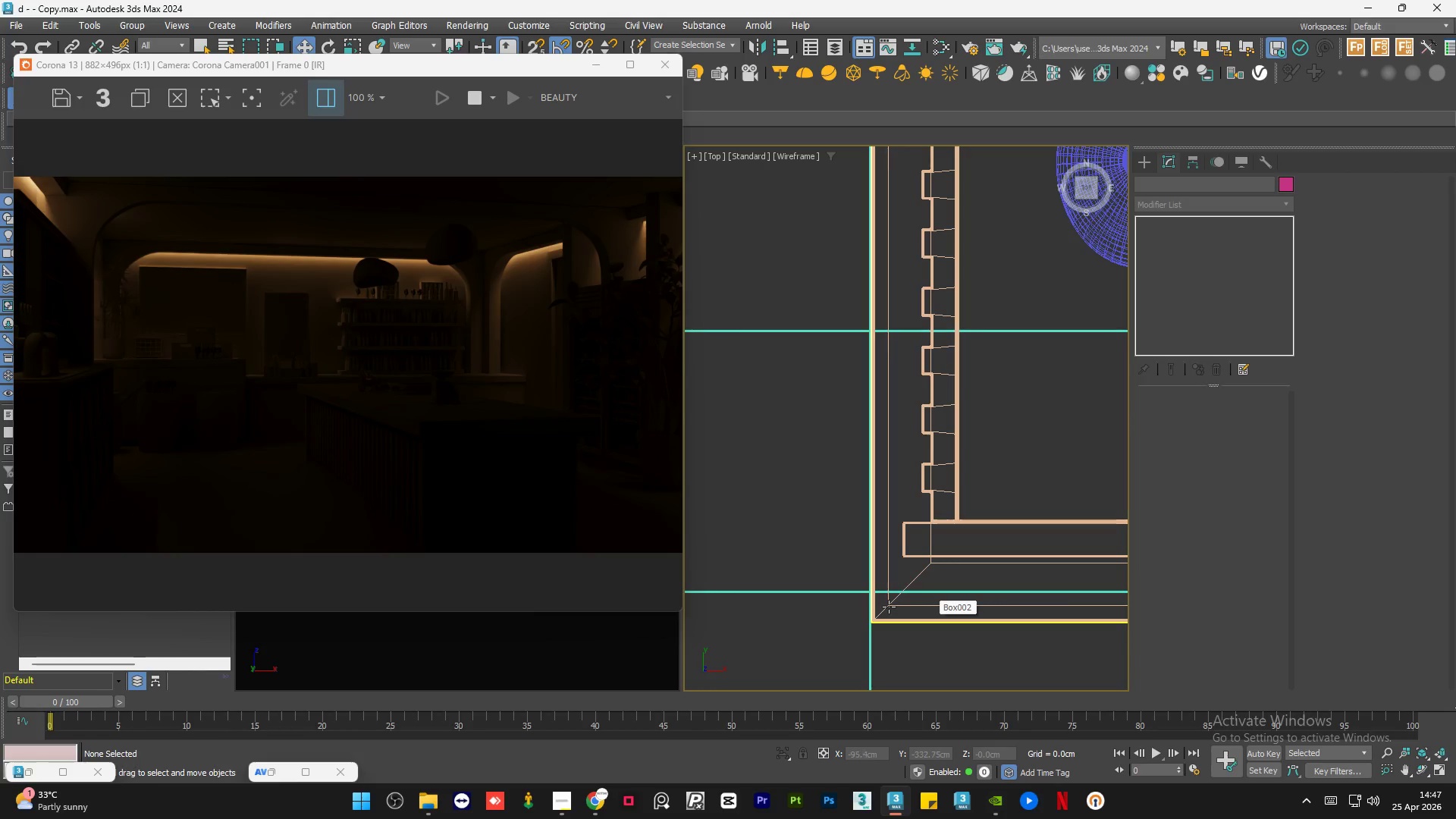 
scroll: coordinate [889, 607], scroll_direction: up, amount: 5.0
 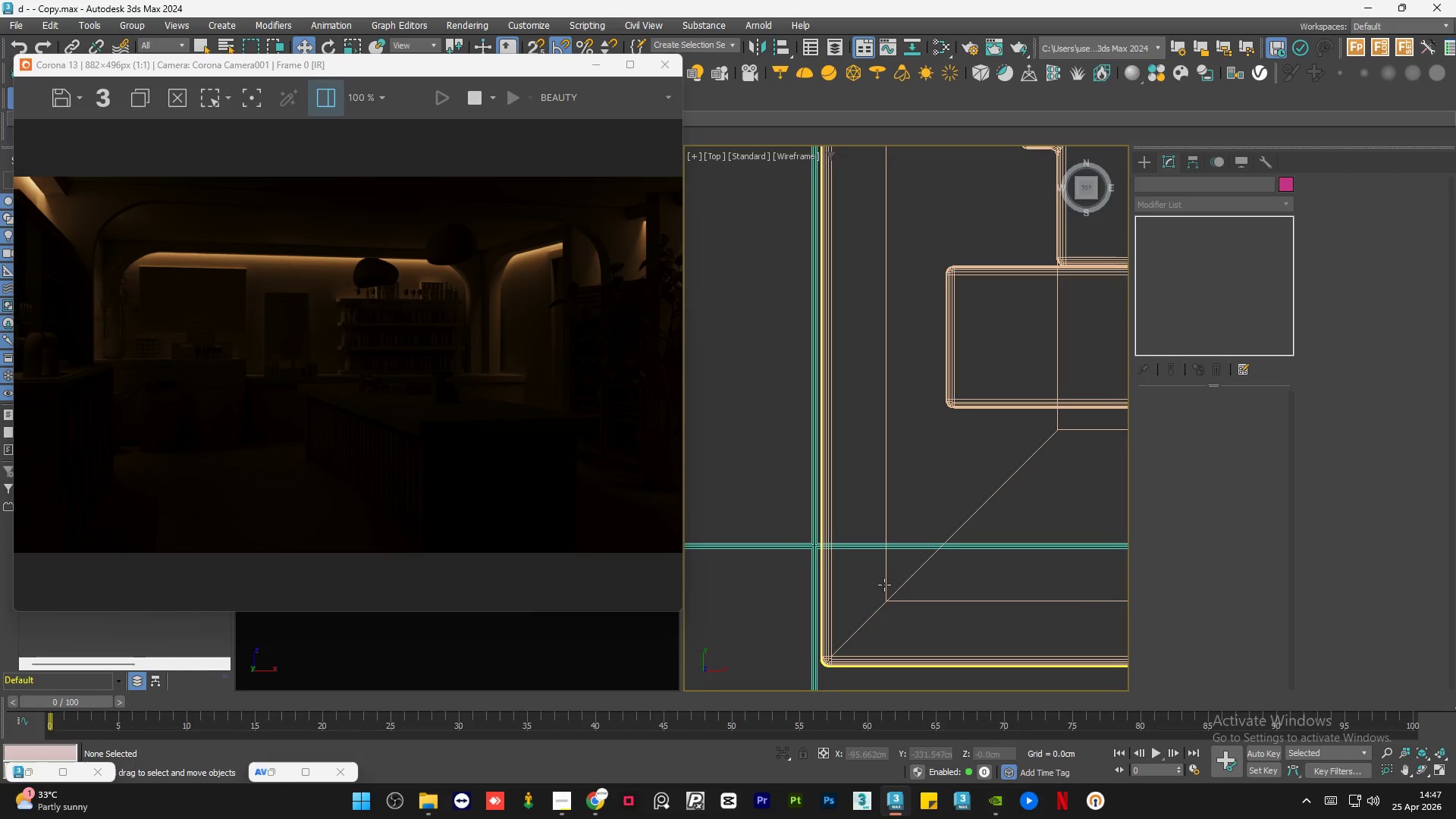 
key(F3)
 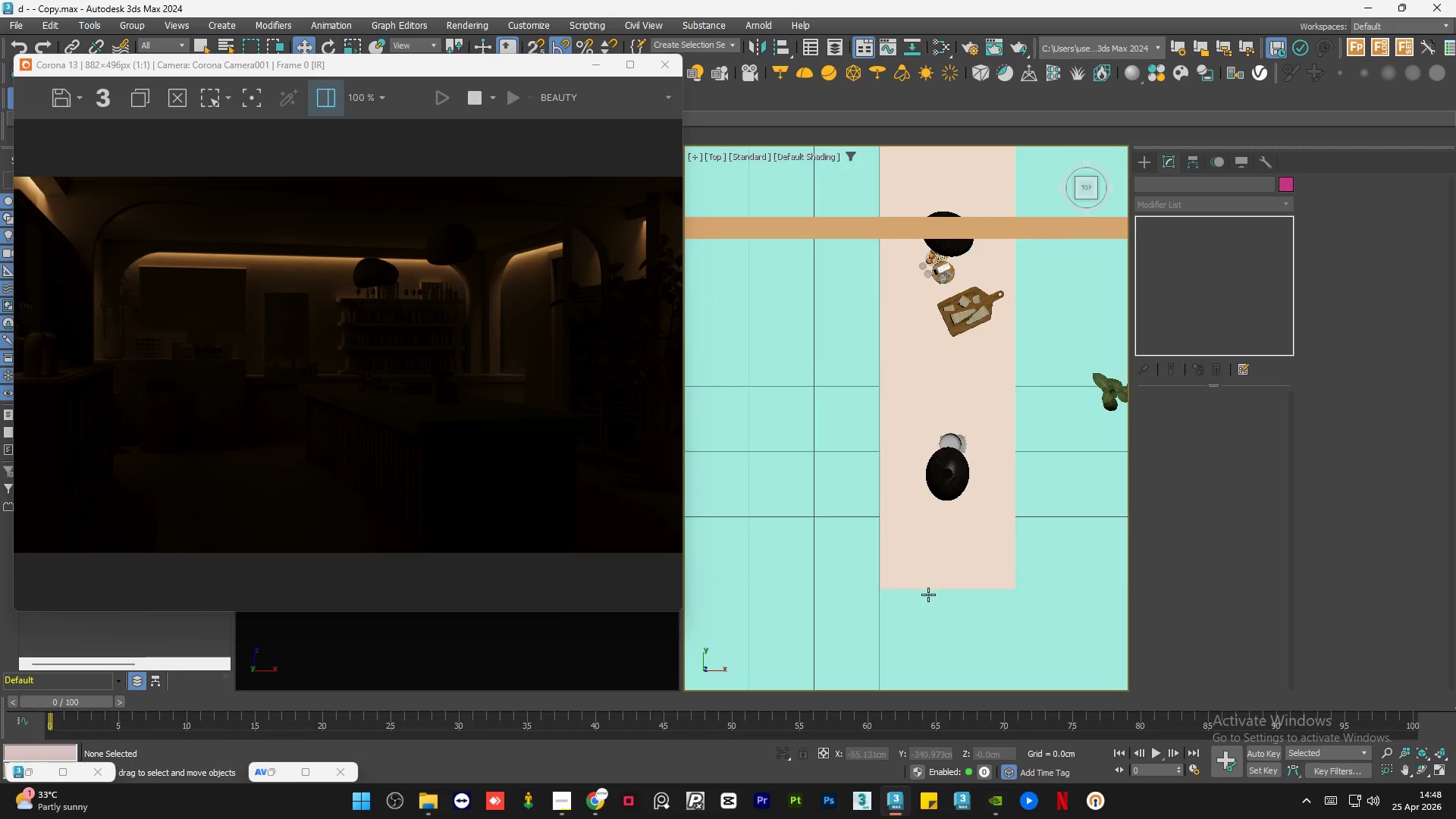 
scroll: coordinate [883, 584], scroll_direction: down, amount: 10.0
 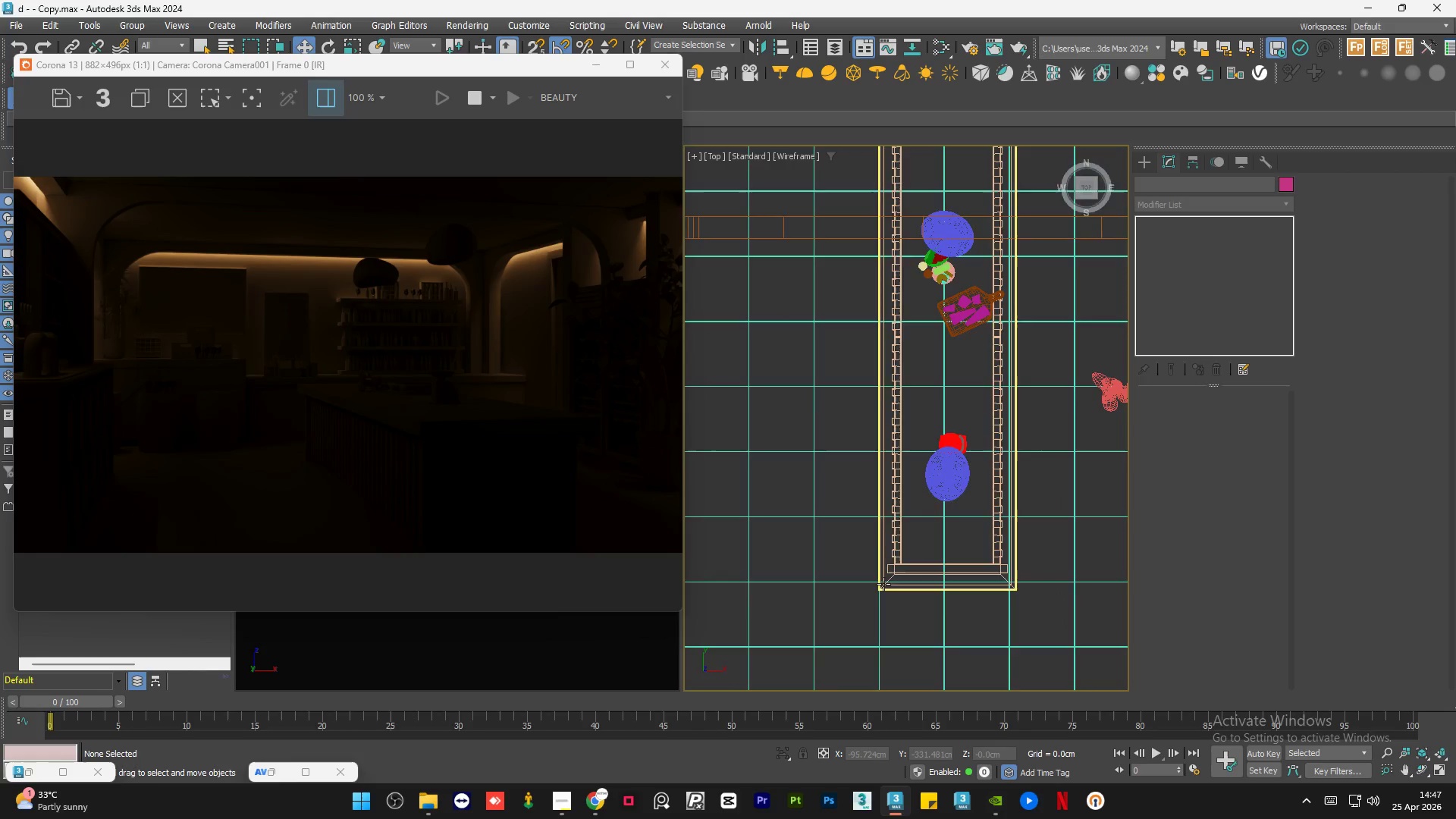 
hold_key(key=AltLeft, duration=1.56)
 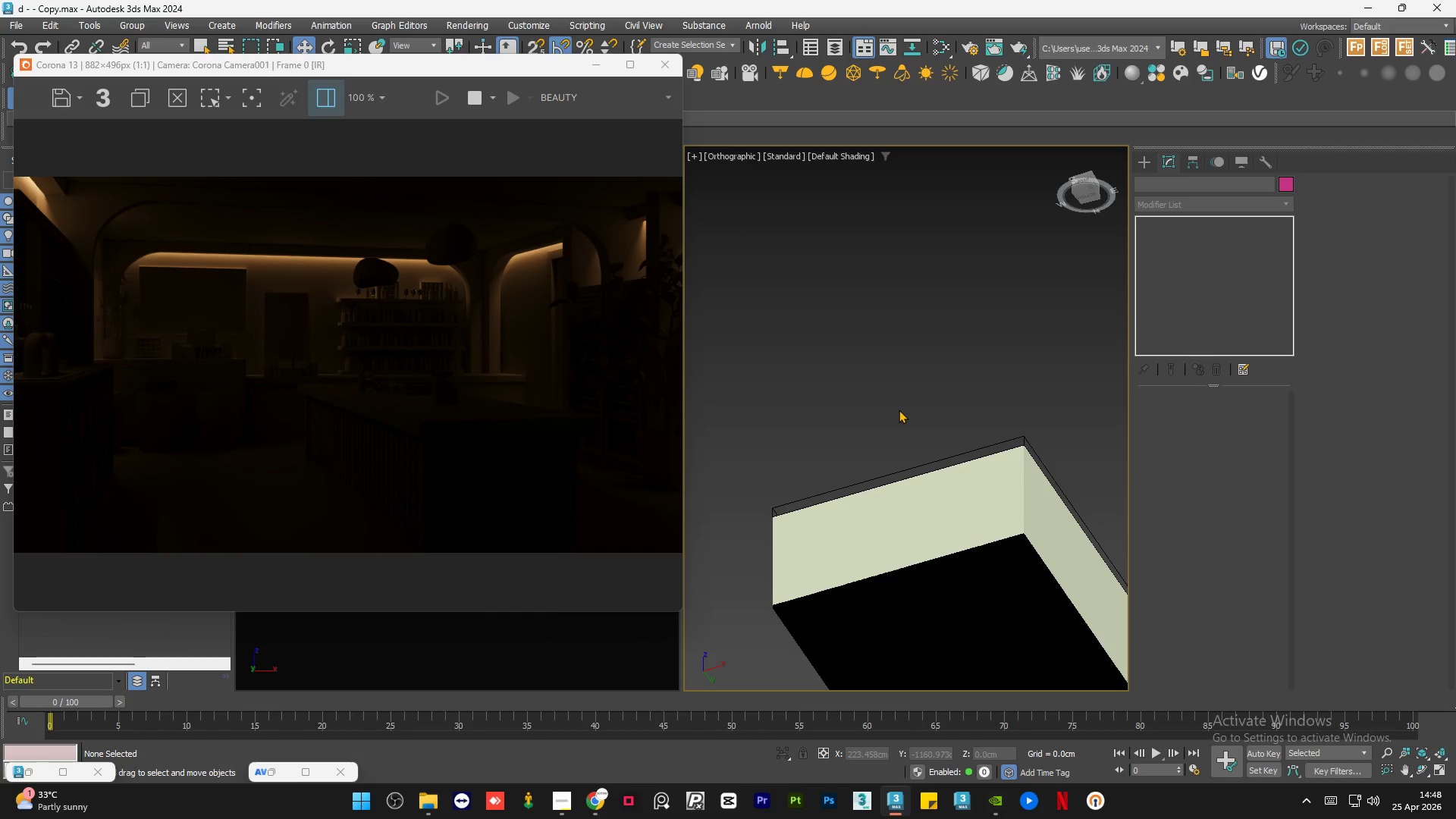 
scroll: coordinate [918, 596], scroll_direction: down, amount: 4.0
 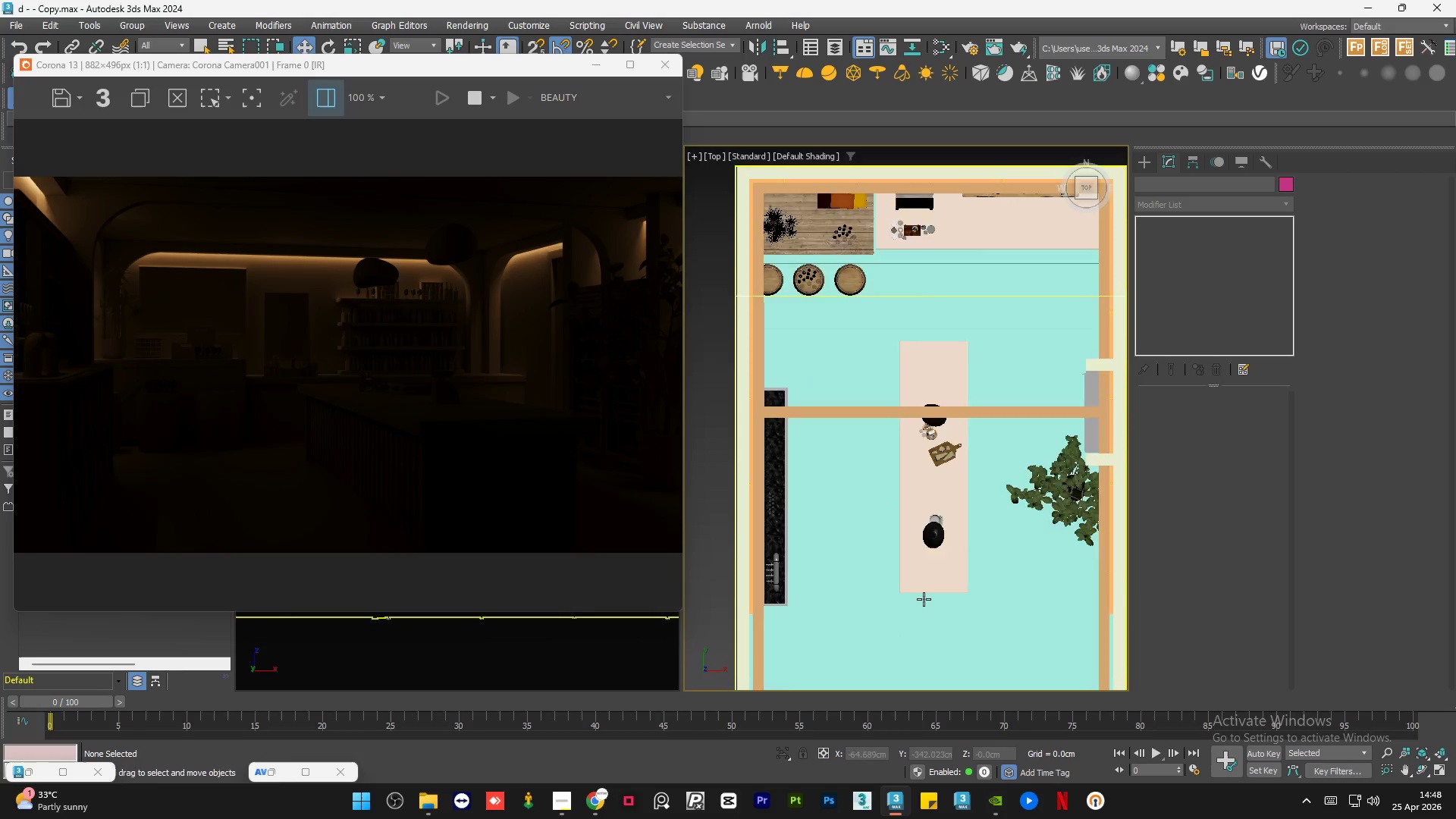 
key(F3)
 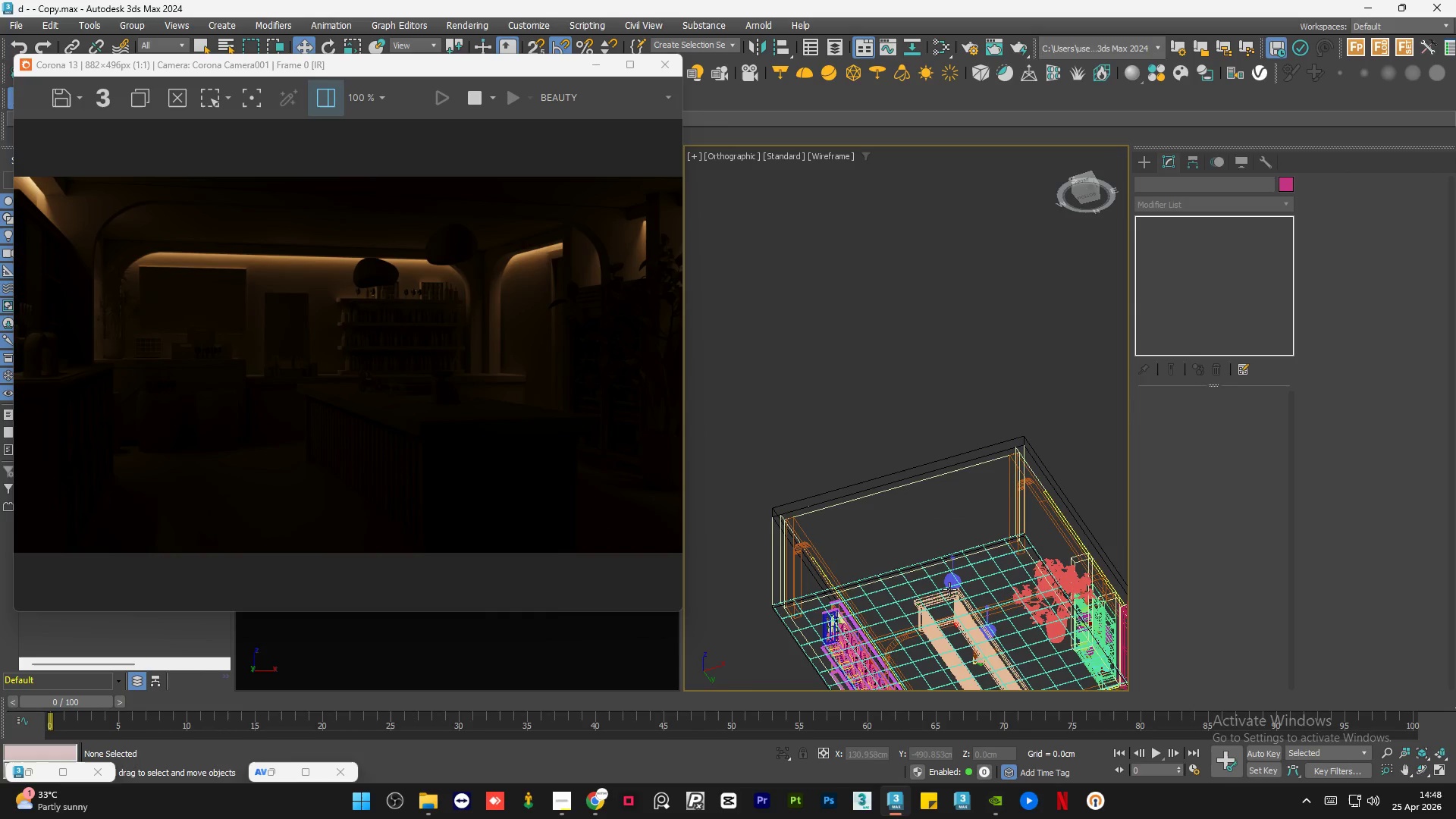 
scroll: coordinate [831, 578], scroll_direction: up, amount: 12.0
 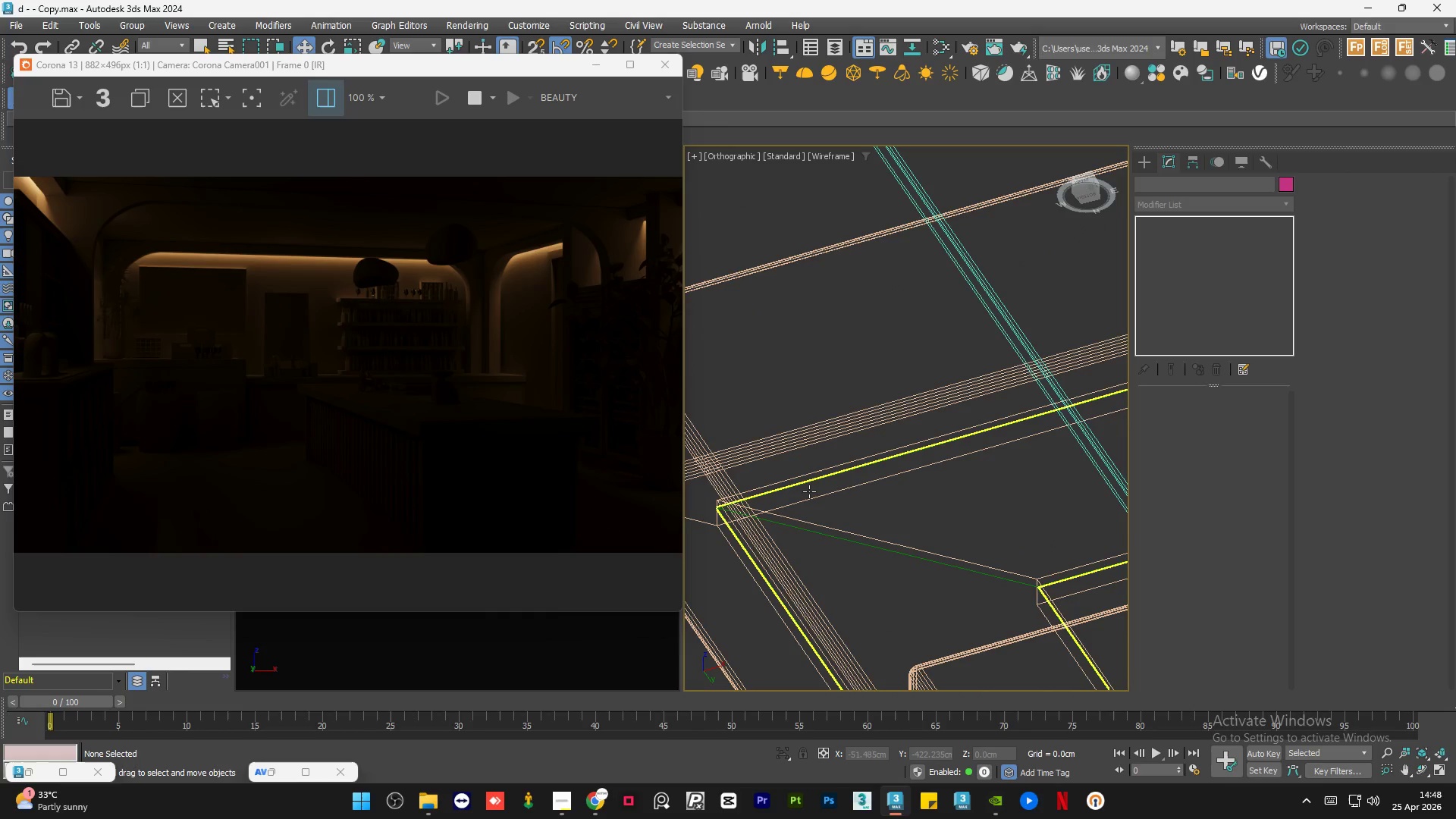 
left_click([809, 491])
 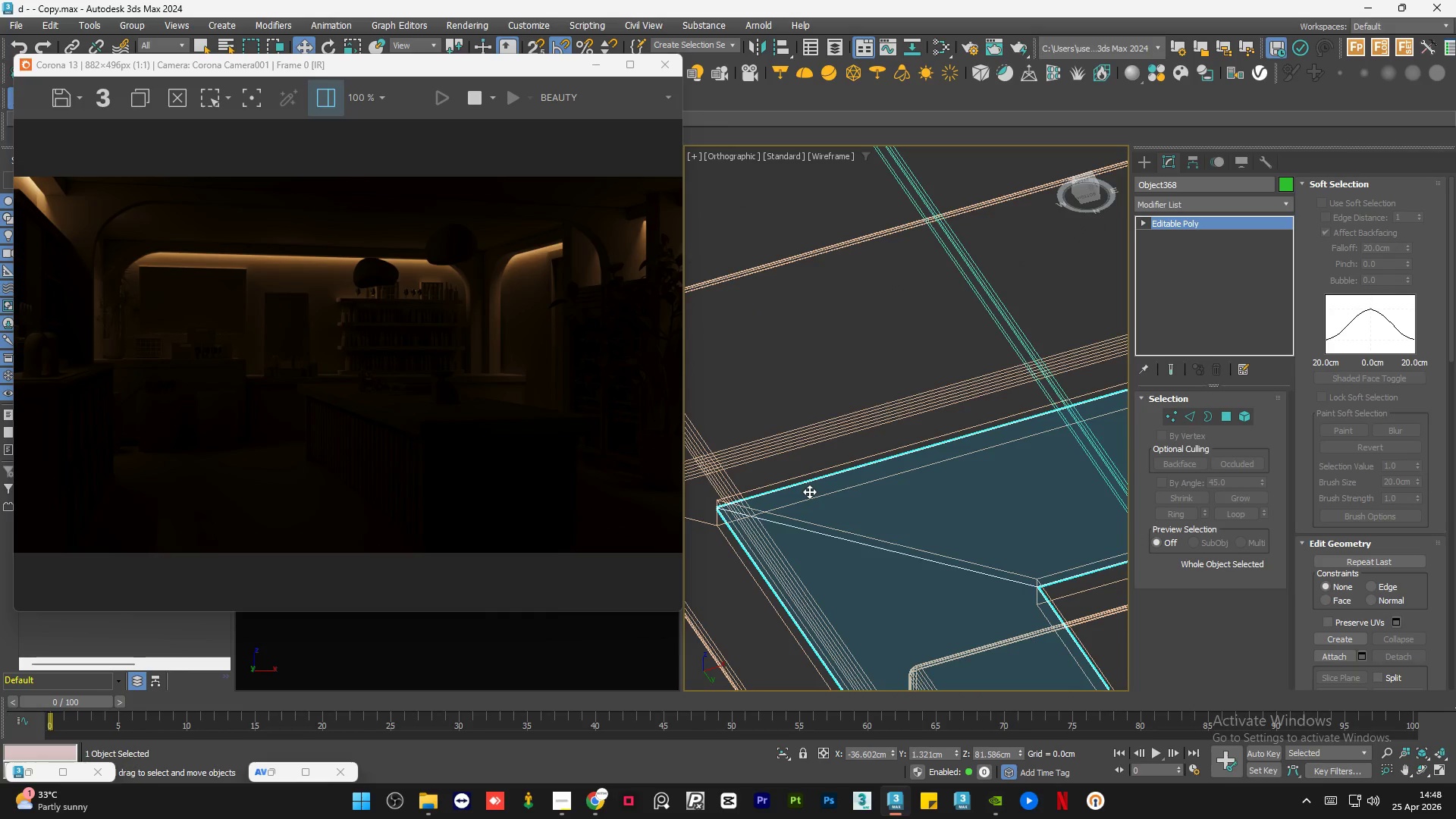 
key(F3)
 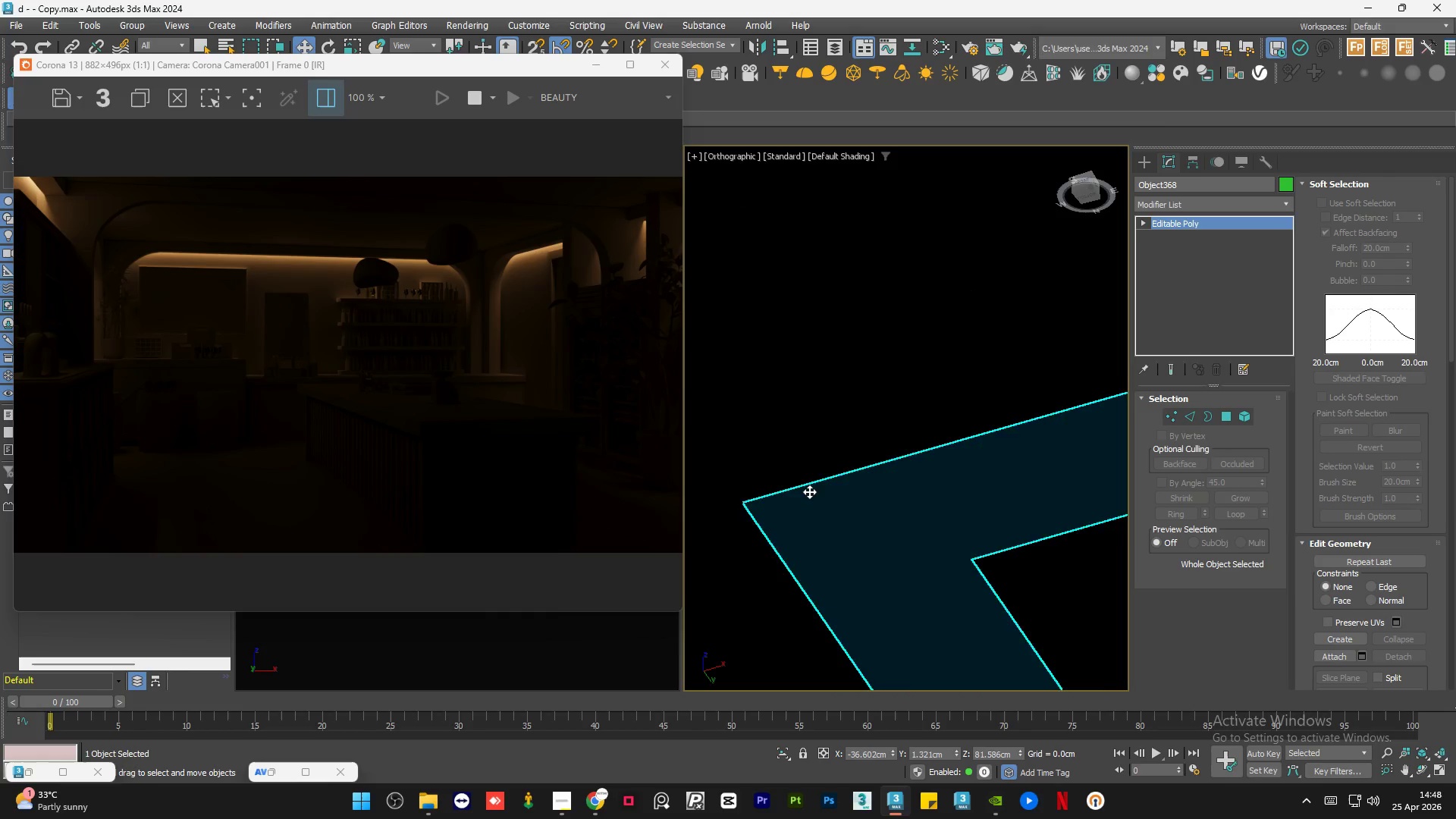 
hold_key(key=AltLeft, duration=0.78)
 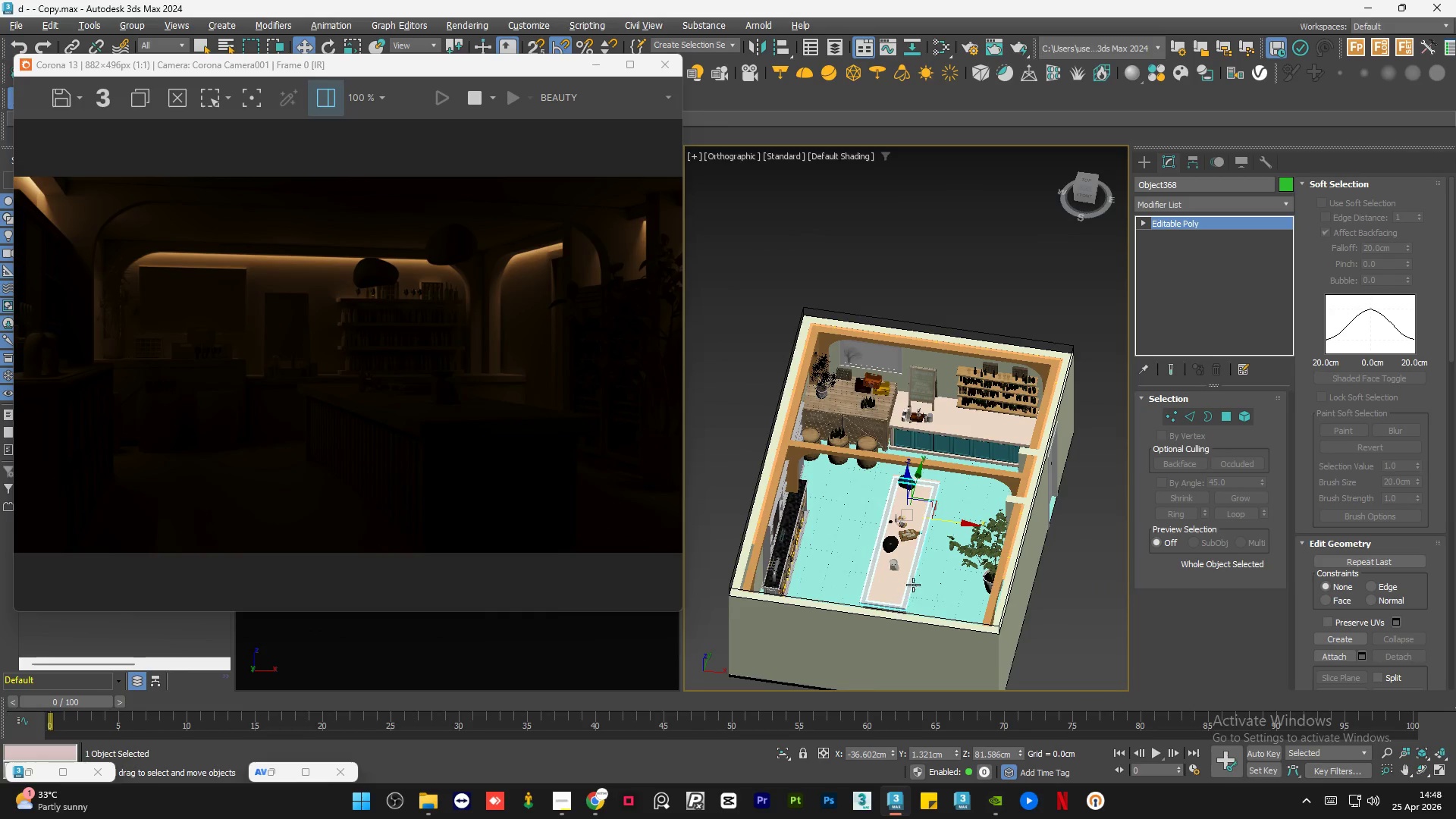 
scroll: coordinate [858, 497], scroll_direction: down, amount: 14.0
 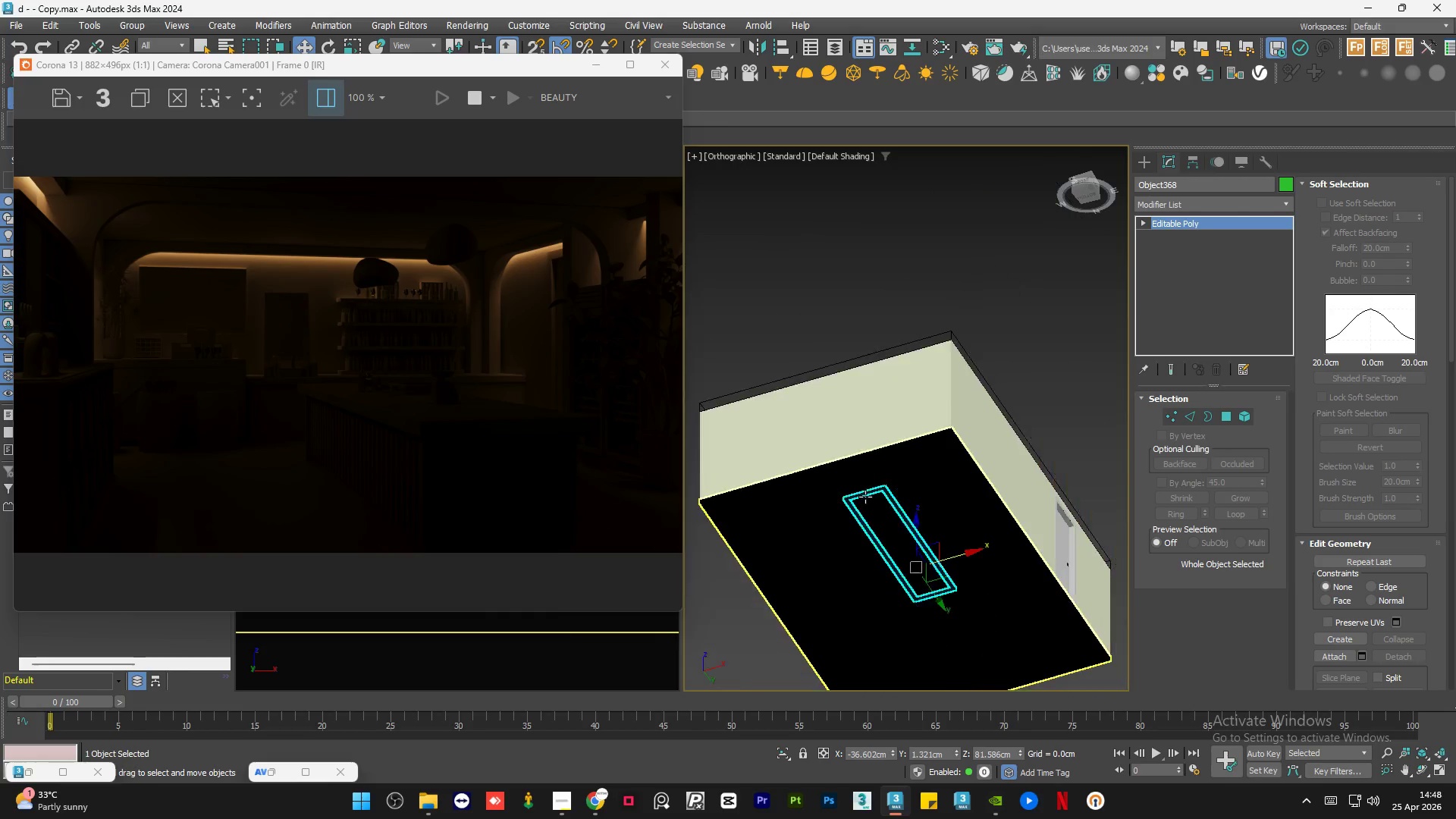 
hold_key(key=AltLeft, duration=0.78)
 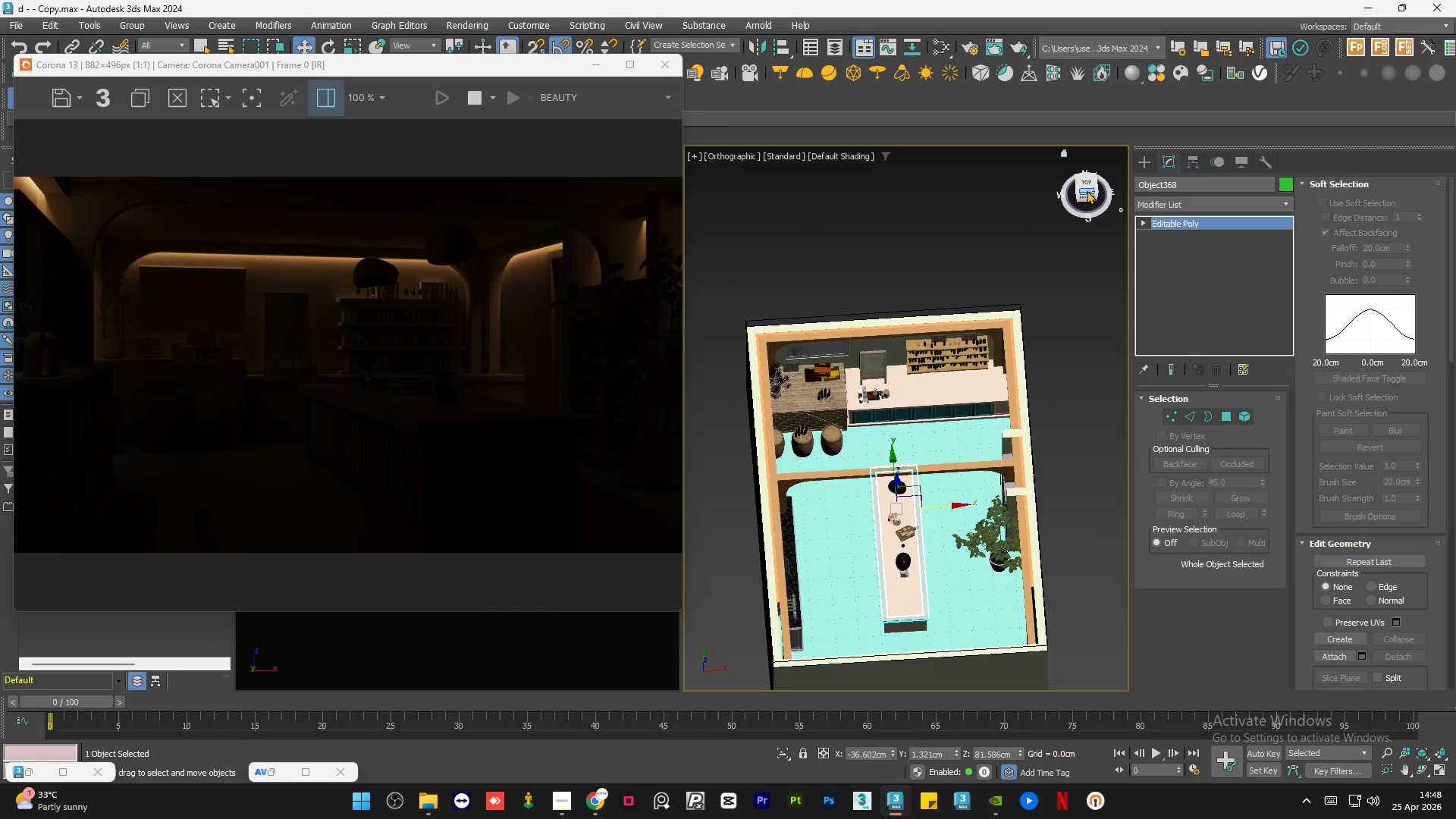 
left_click([1085, 184])
 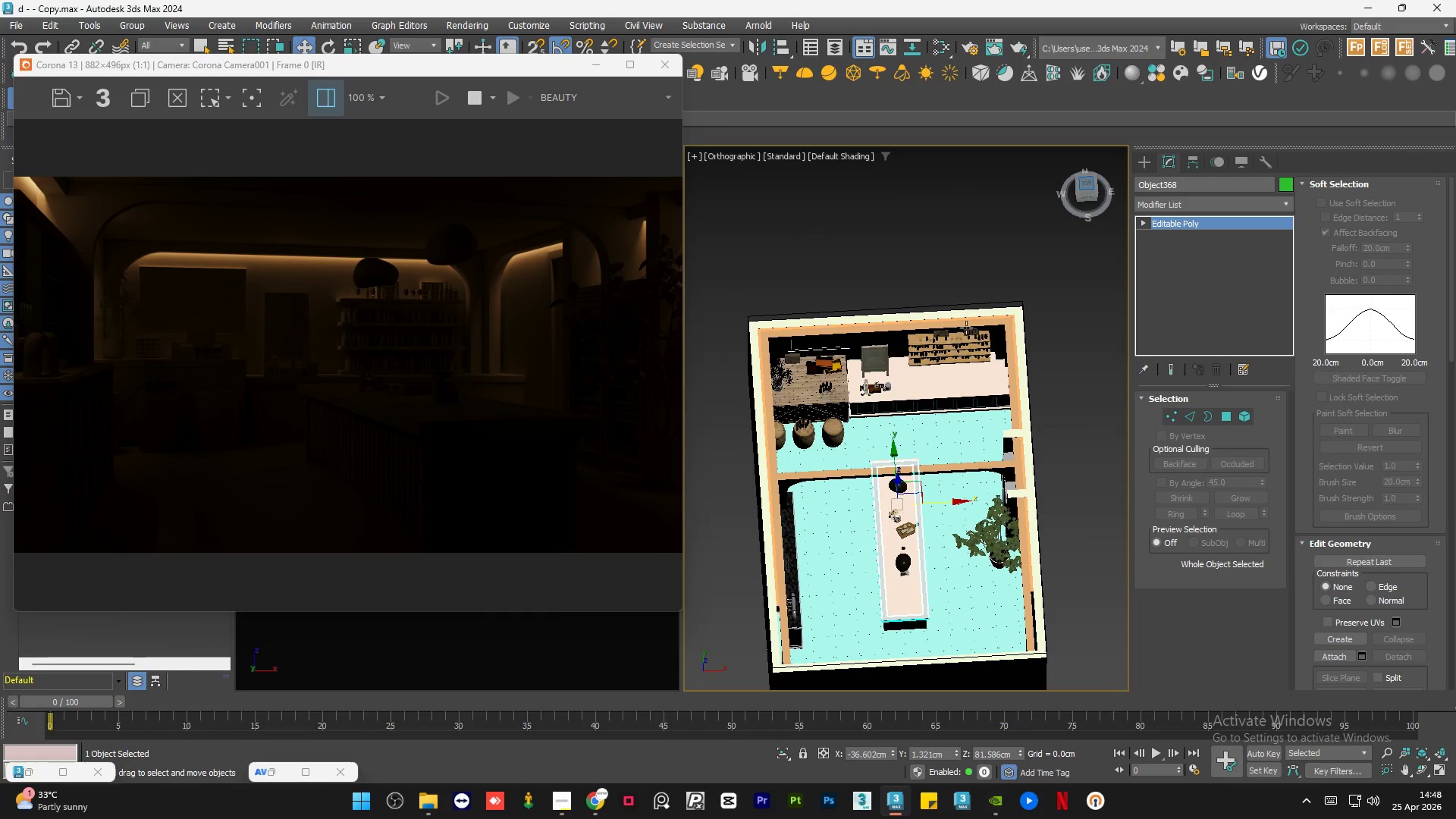 
scroll: coordinate [947, 347], scroll_direction: down, amount: 1.0
 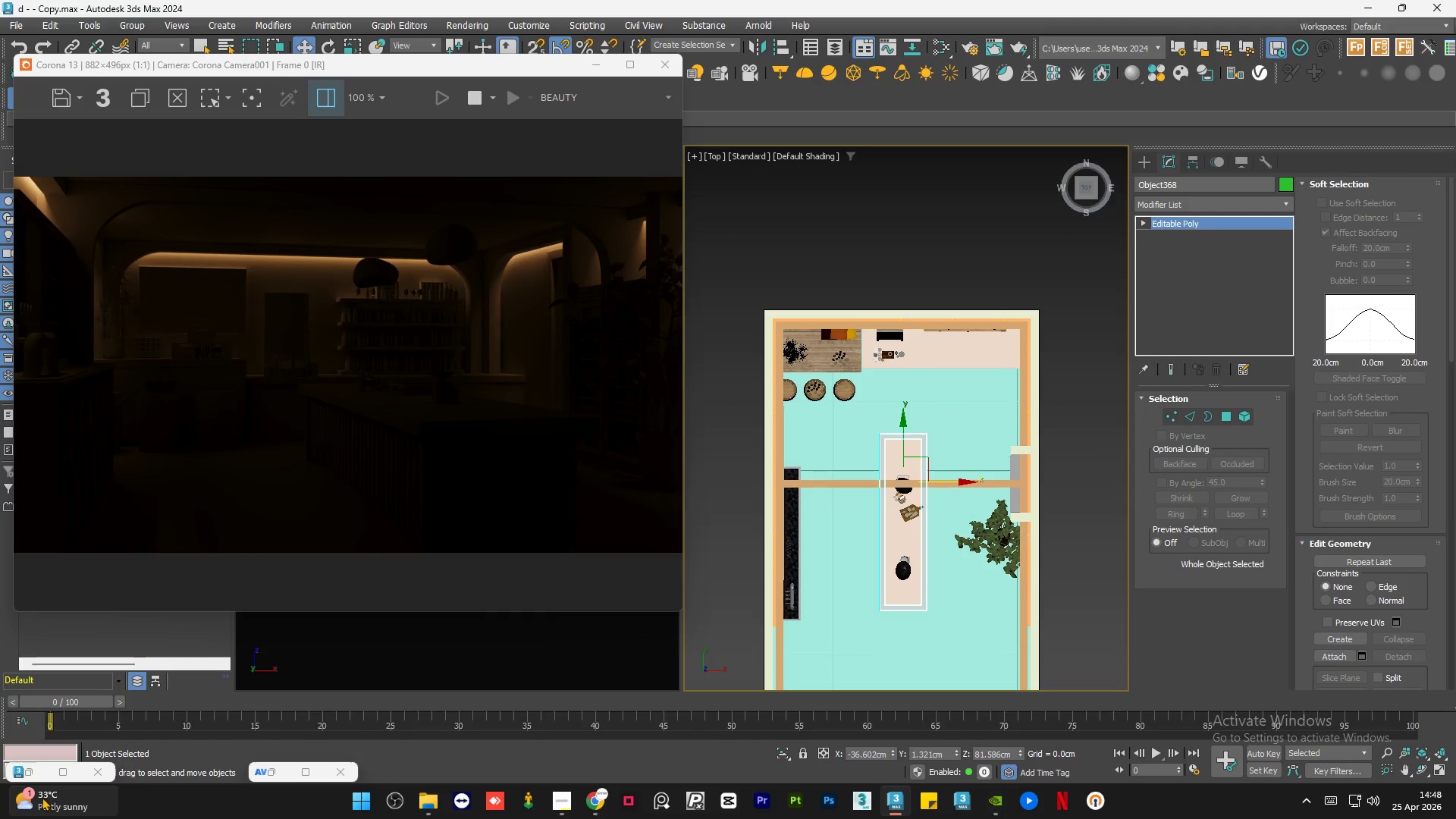 
left_click([33, 769])
 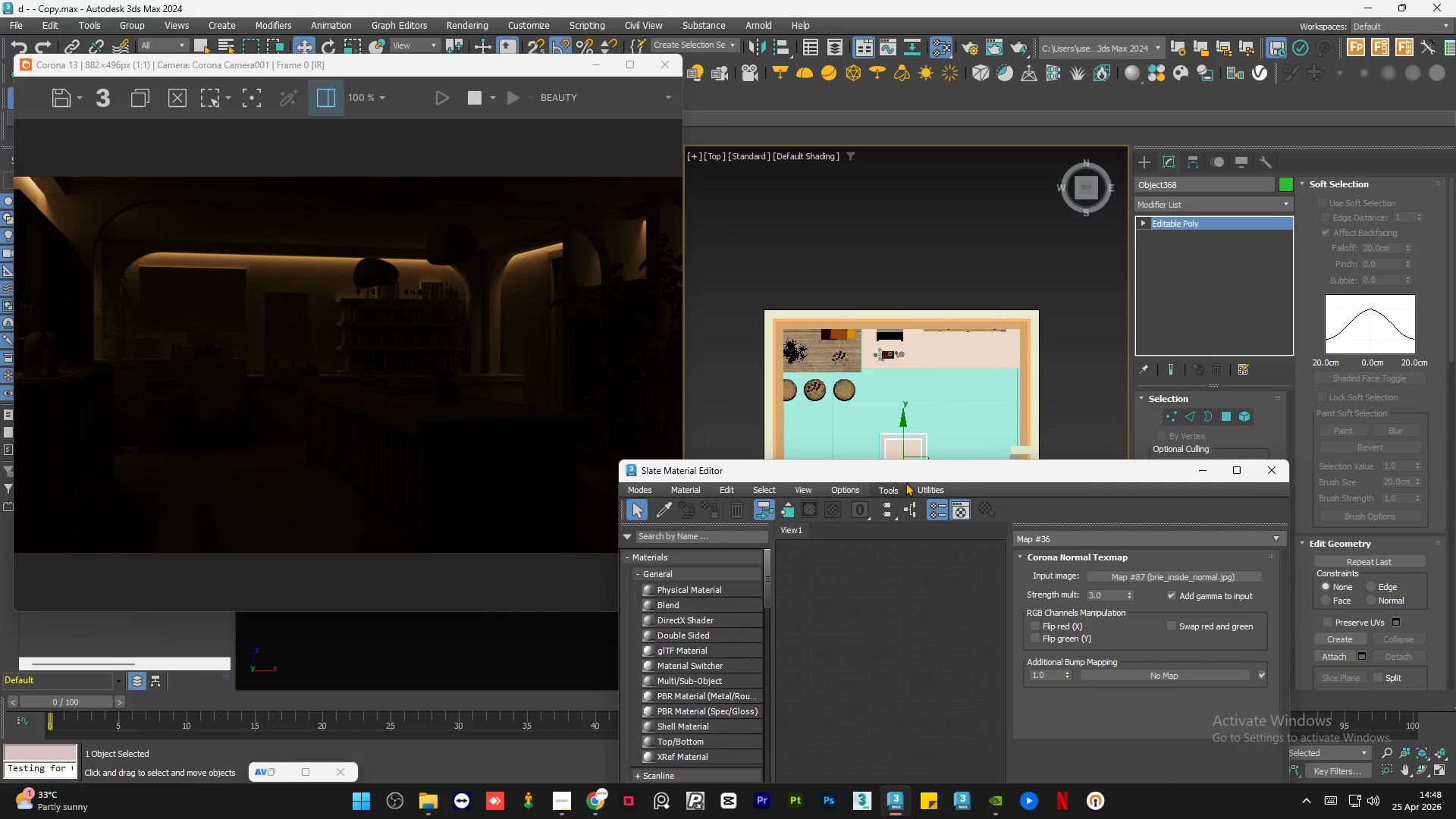 
left_click_drag(start_coordinate=[912, 472], to_coordinate=[917, 308])
 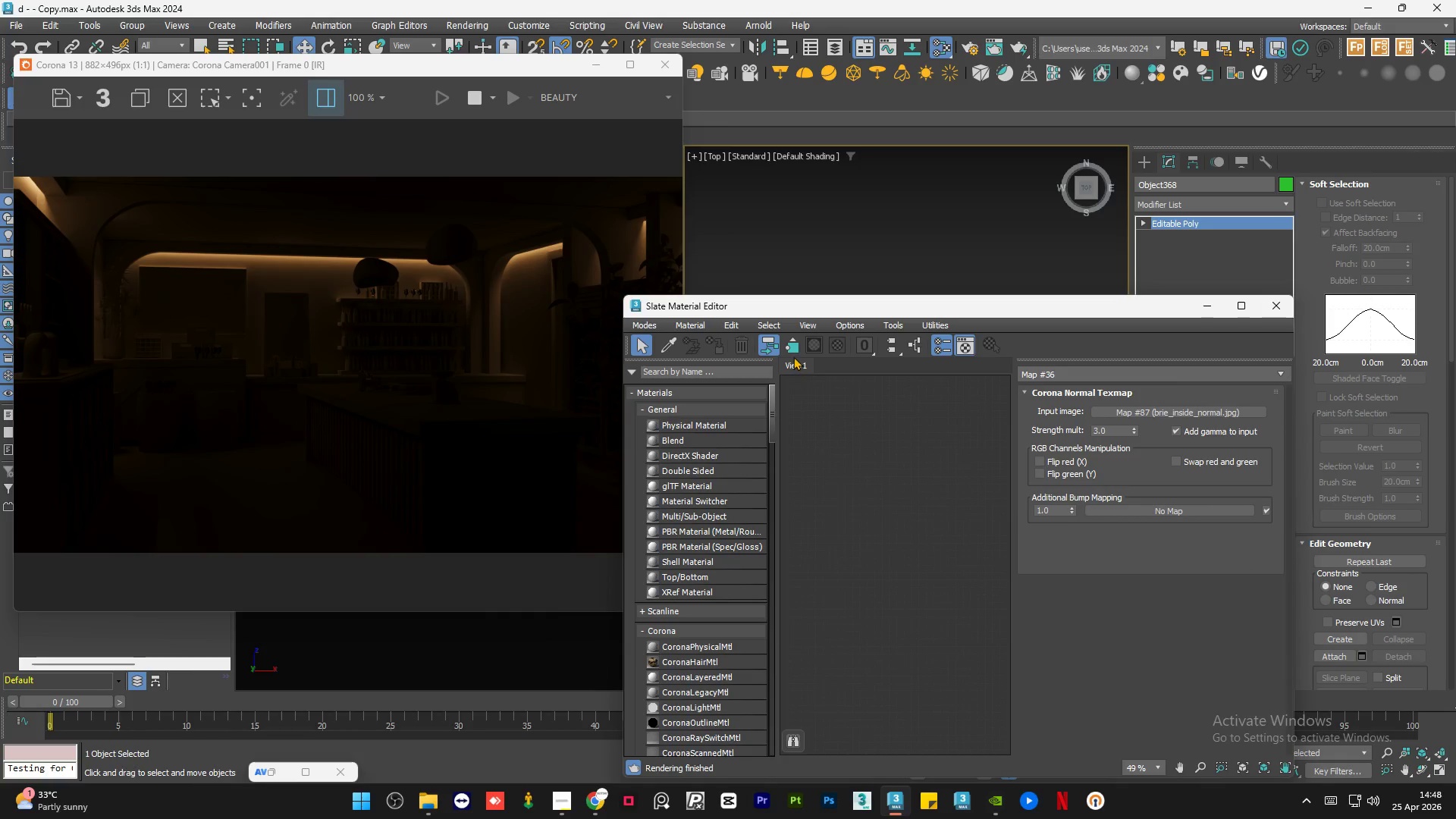 
right_click([795, 363])
 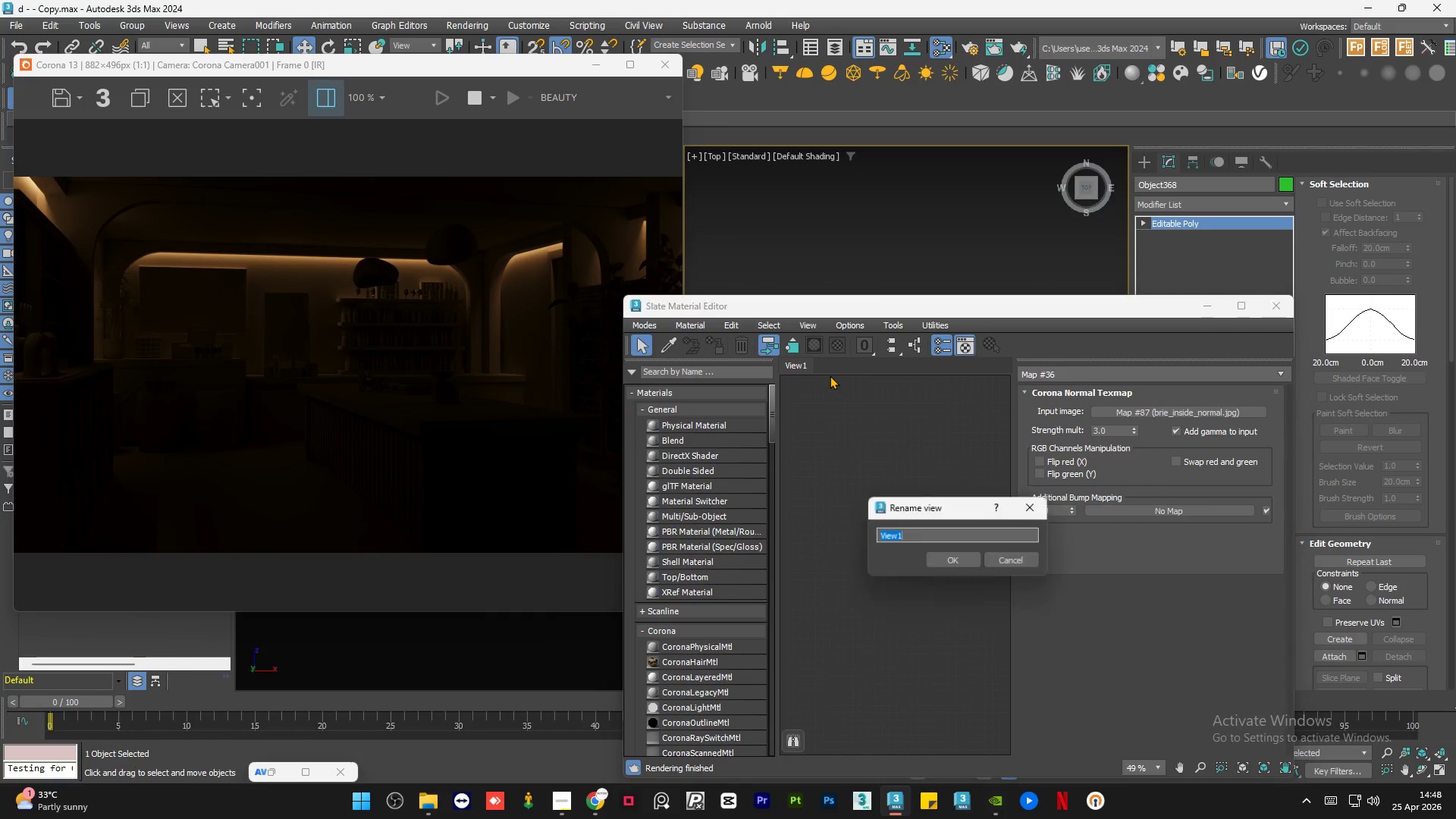 
type(light)
 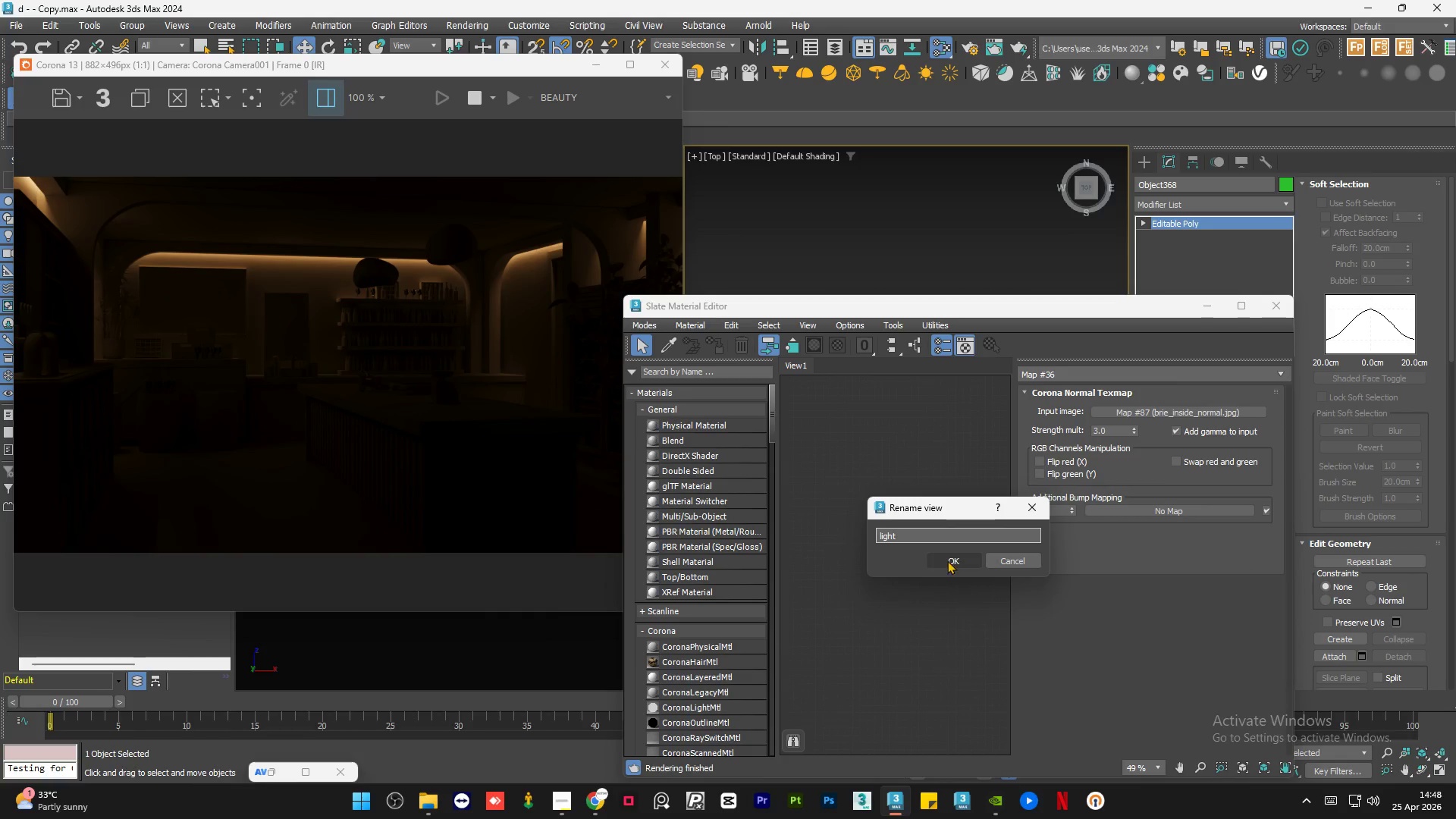 
left_click([948, 559])
 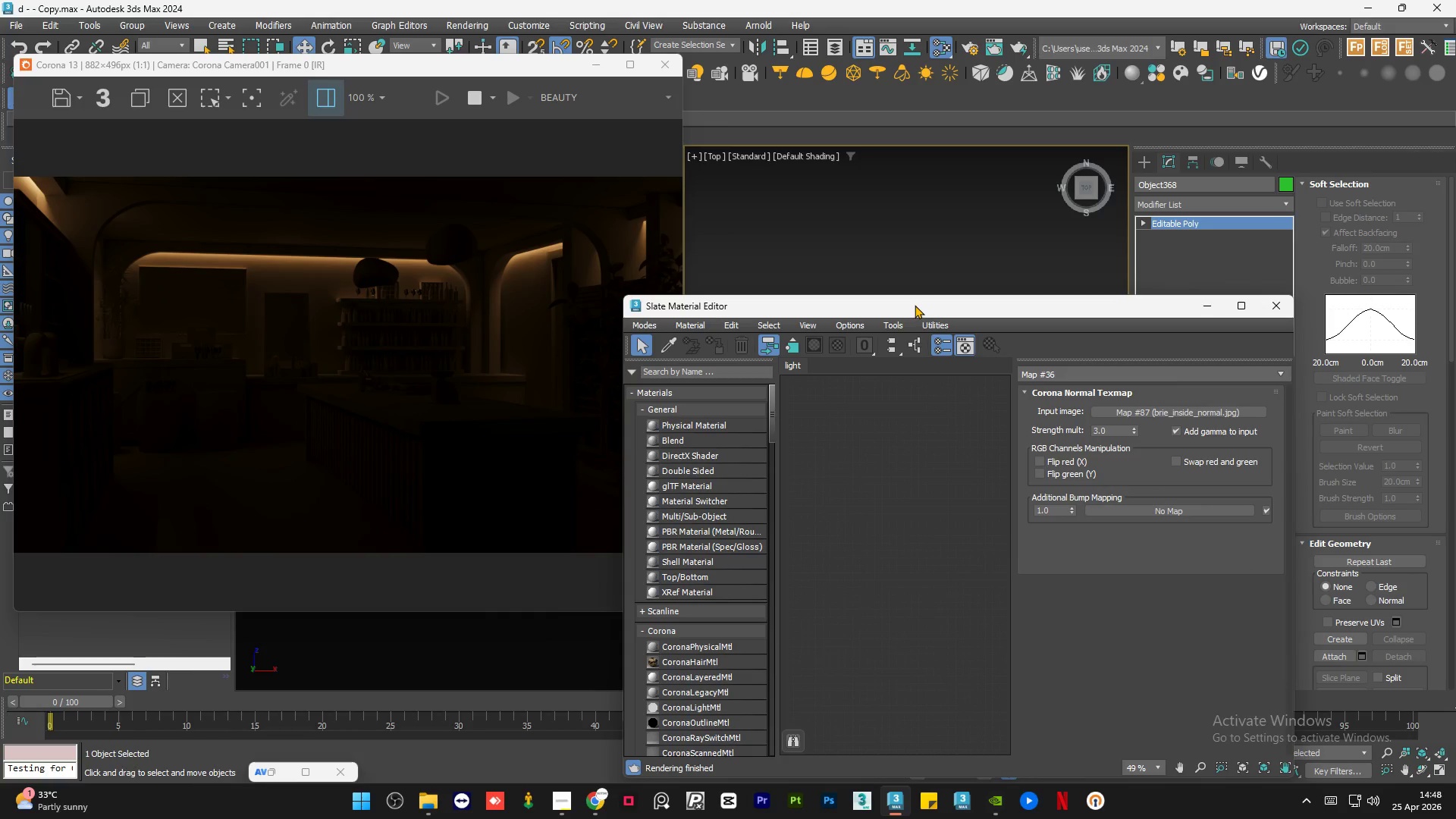 
left_click_drag(start_coordinate=[915, 305], to_coordinate=[789, 535])
 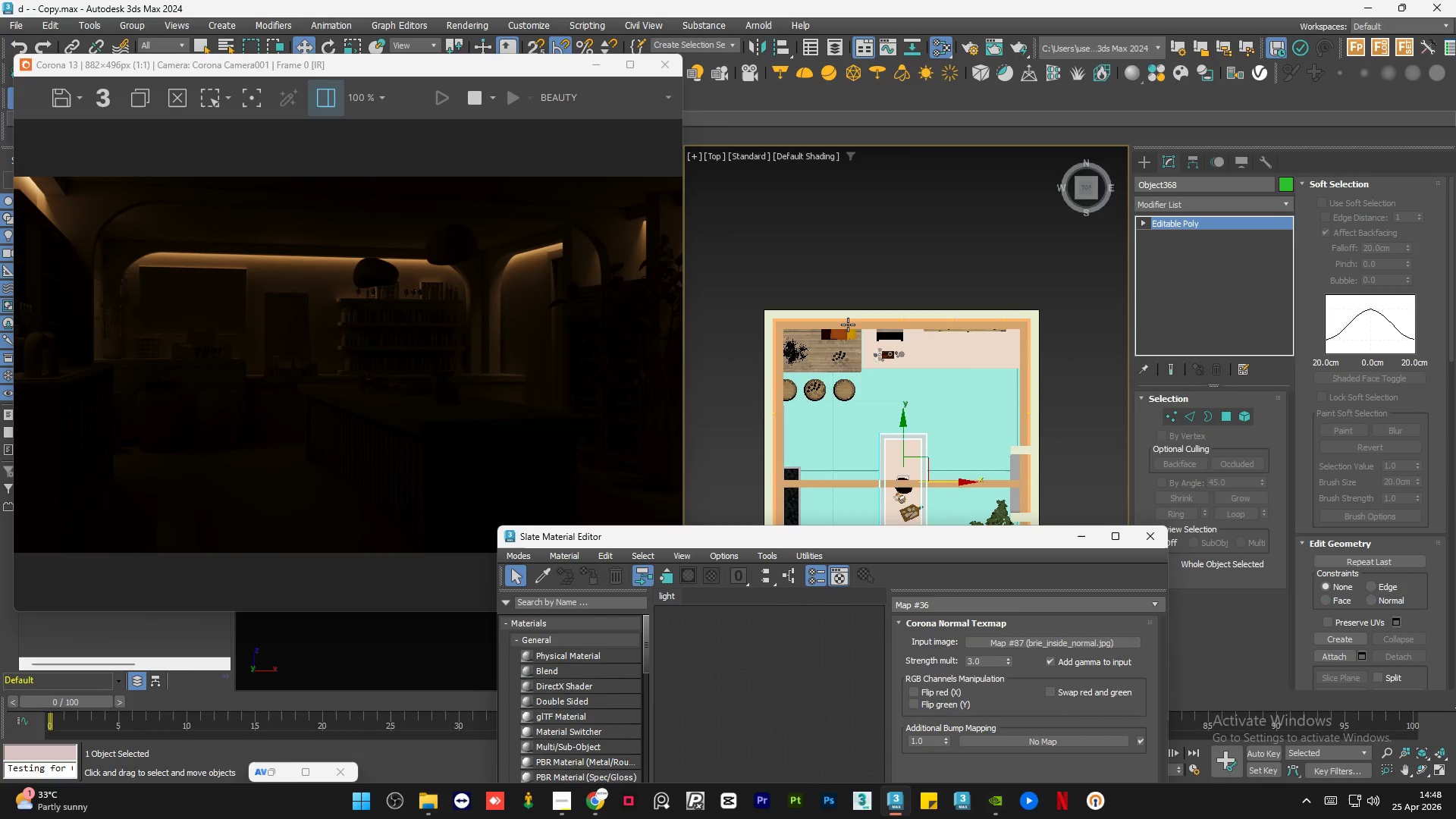 
scroll: coordinate [883, 404], scroll_direction: up, amount: 3.0
 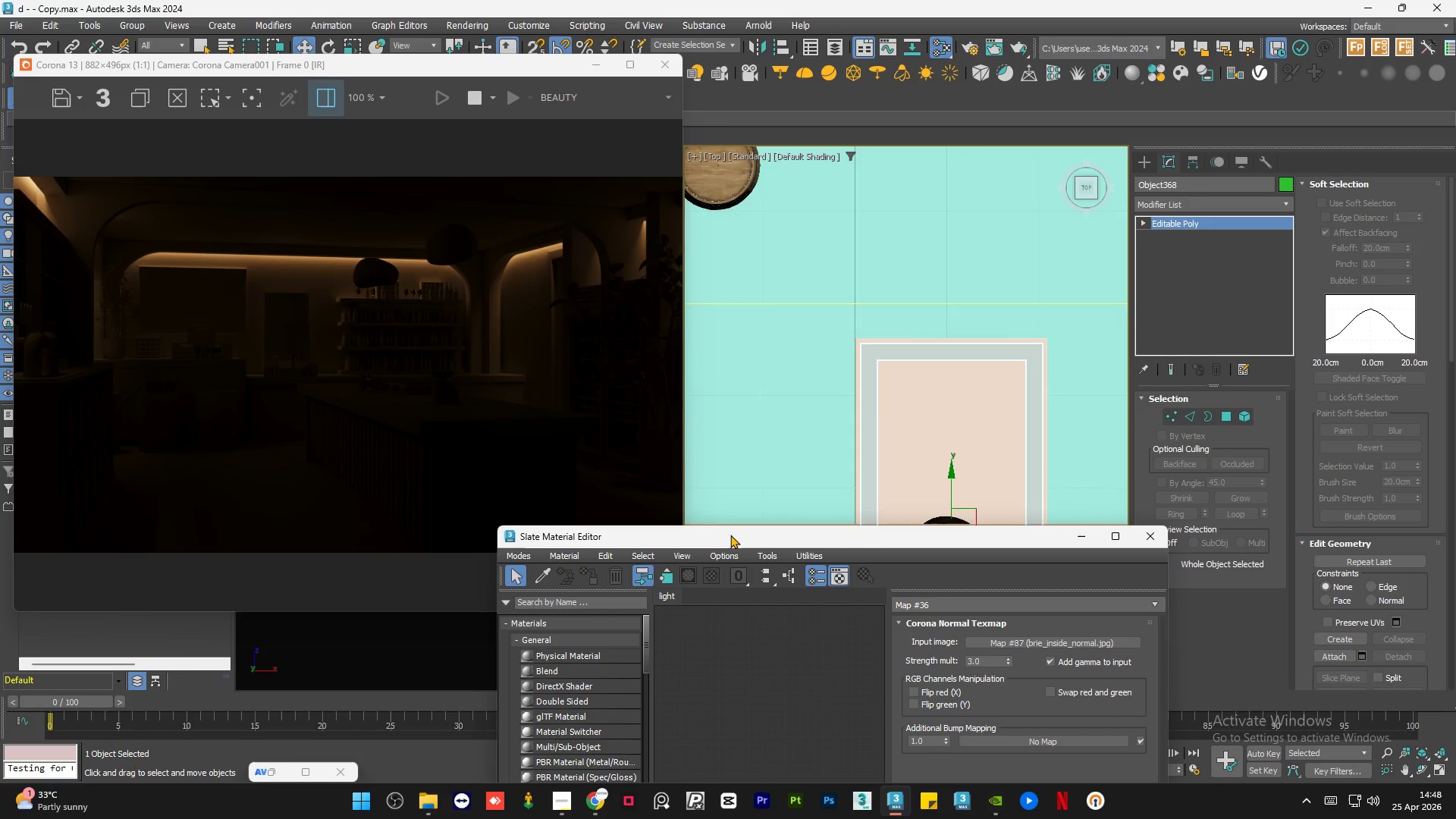 
left_click_drag(start_coordinate=[728, 537], to_coordinate=[462, 204])
 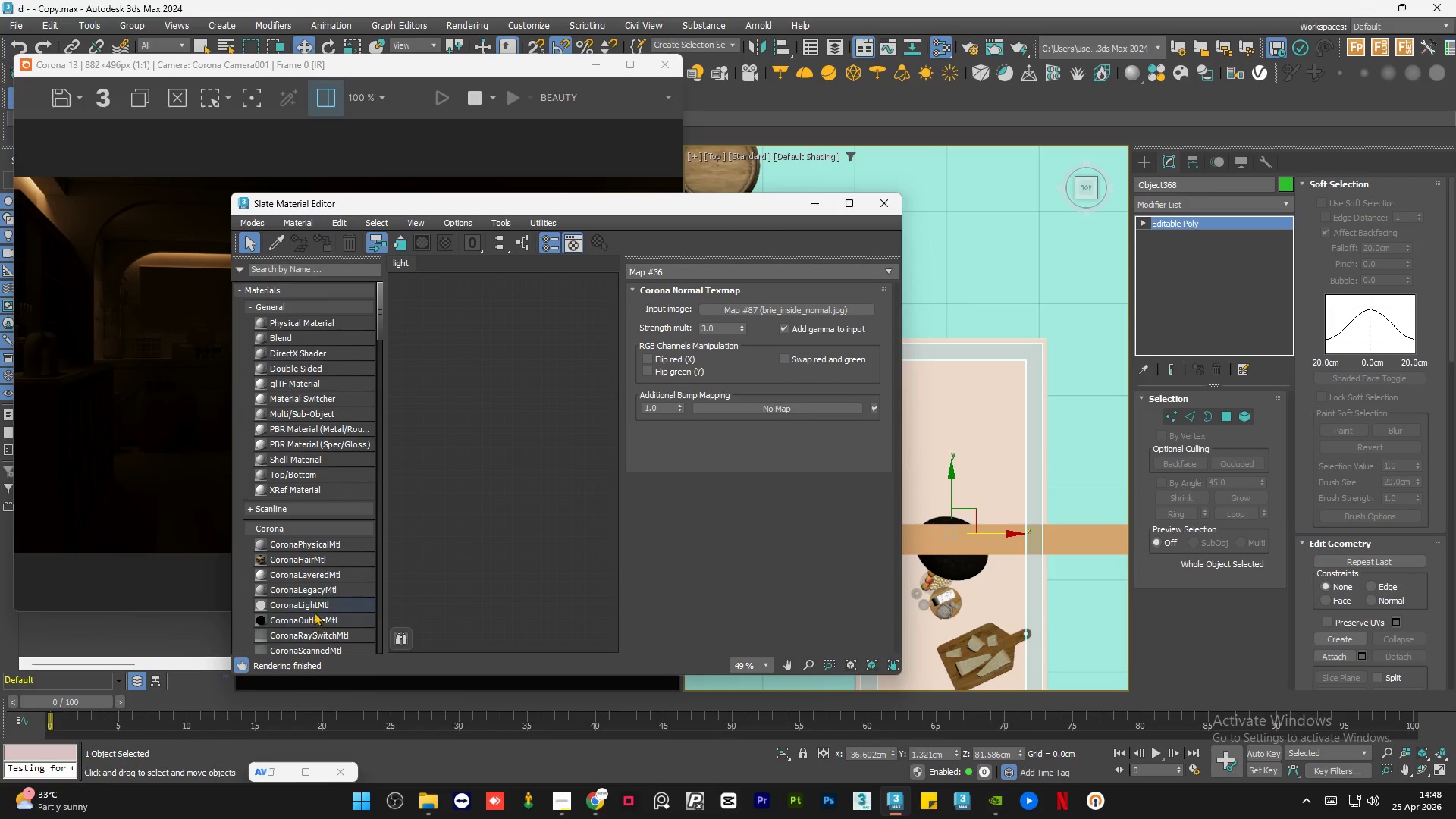 
left_click_drag(start_coordinate=[315, 607], to_coordinate=[512, 401])
 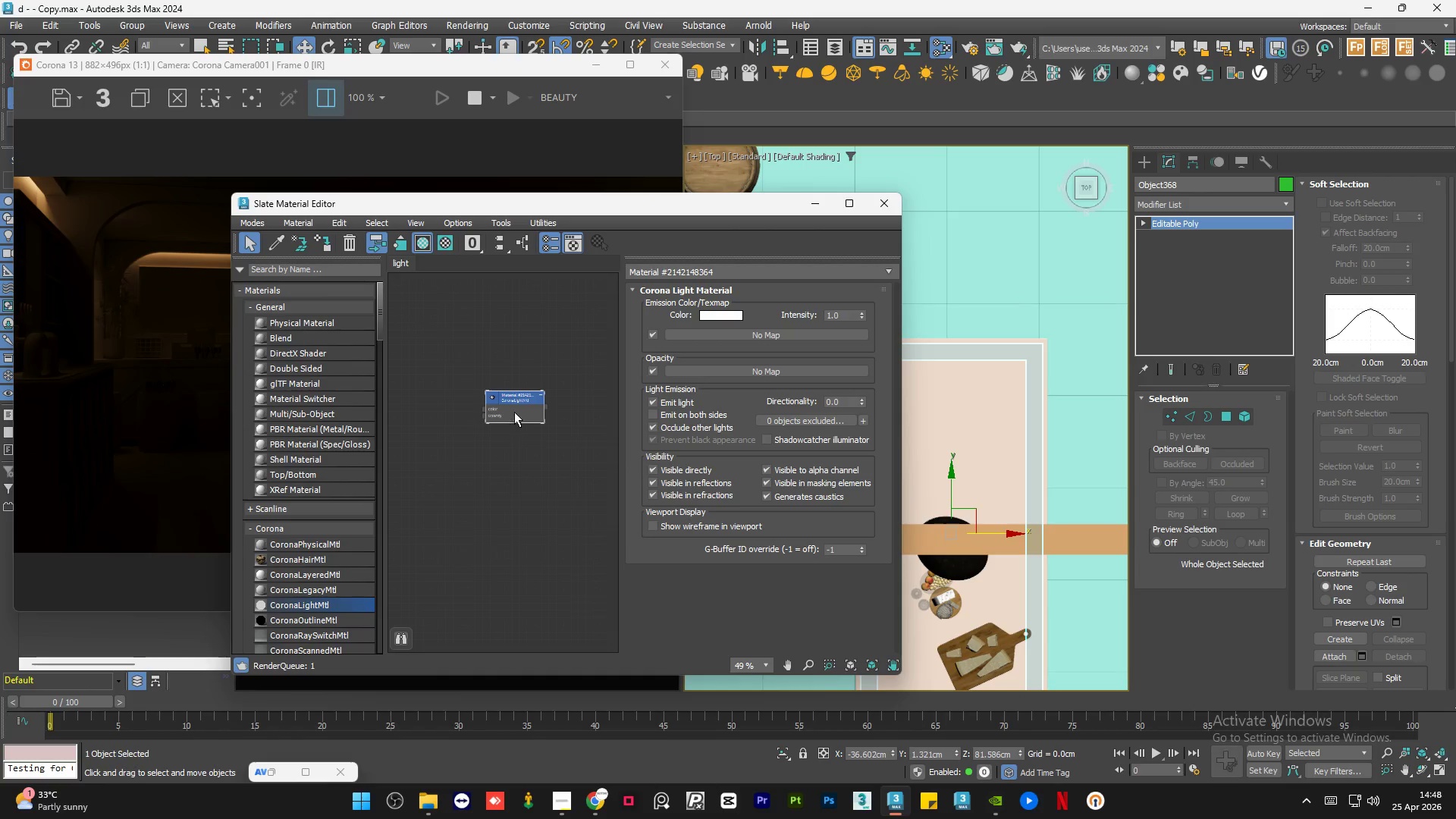 
left_click([514, 412])
 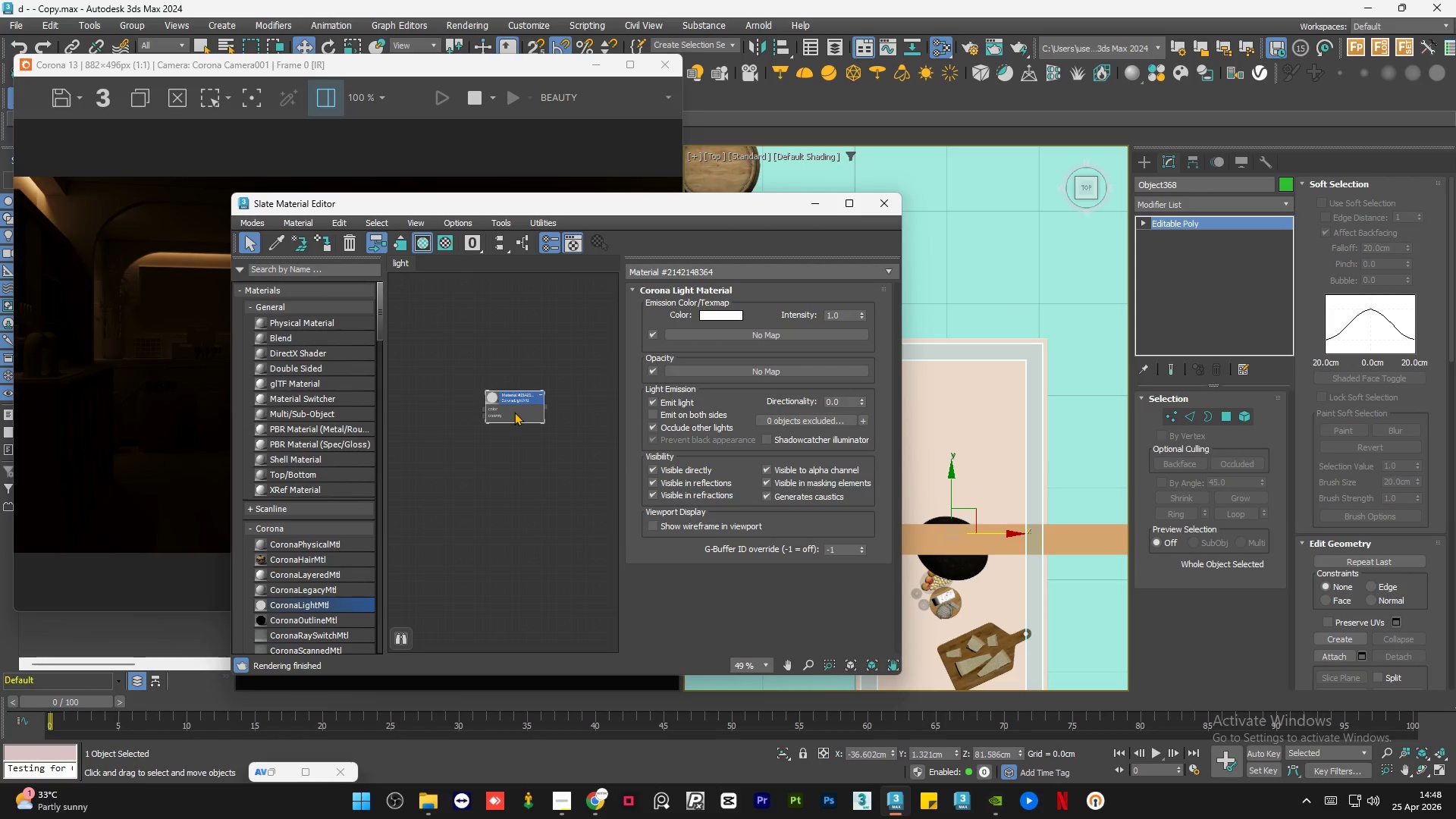 
key(A)
 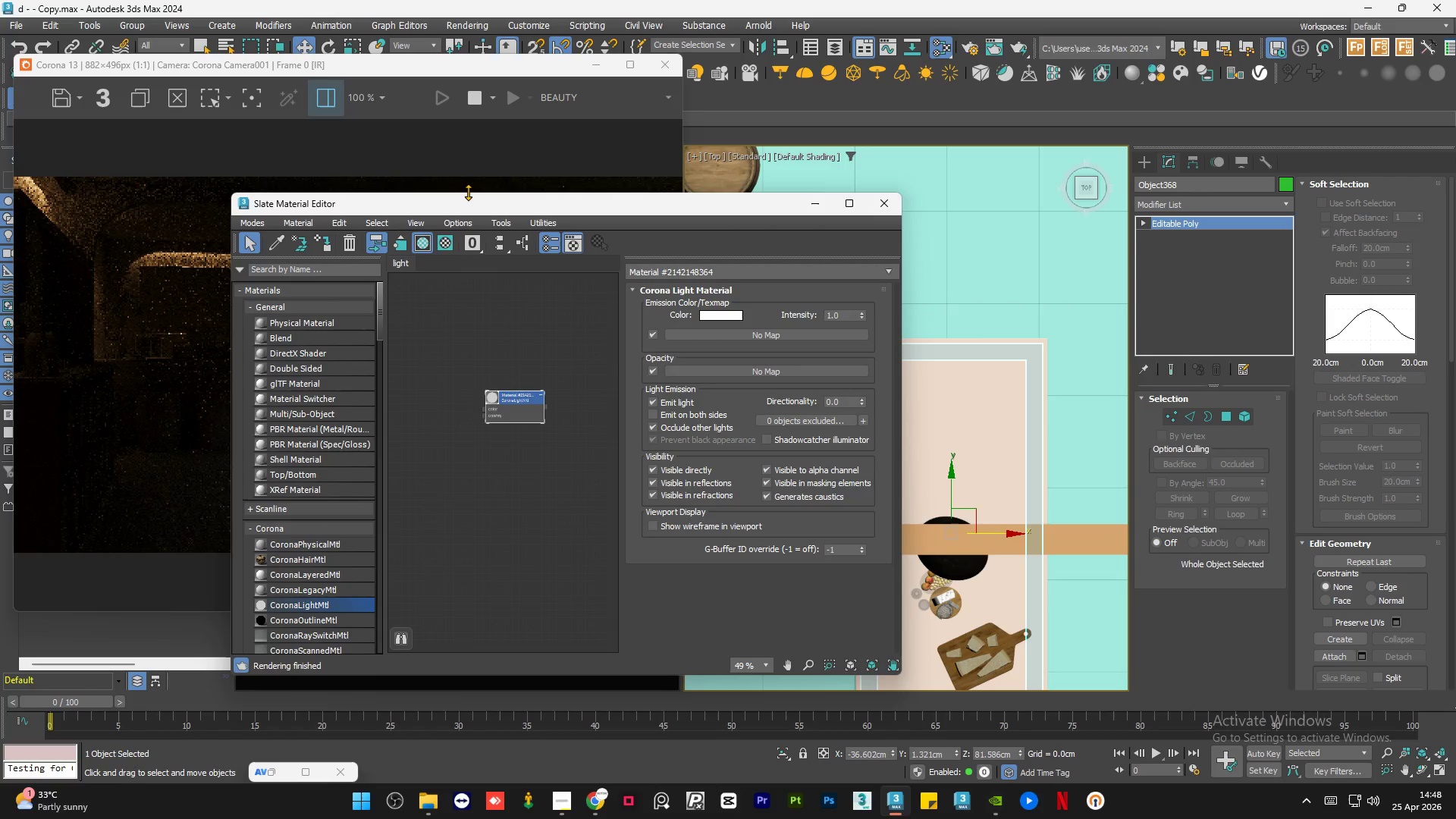 
left_click_drag(start_coordinate=[460, 201], to_coordinate=[830, 350])
 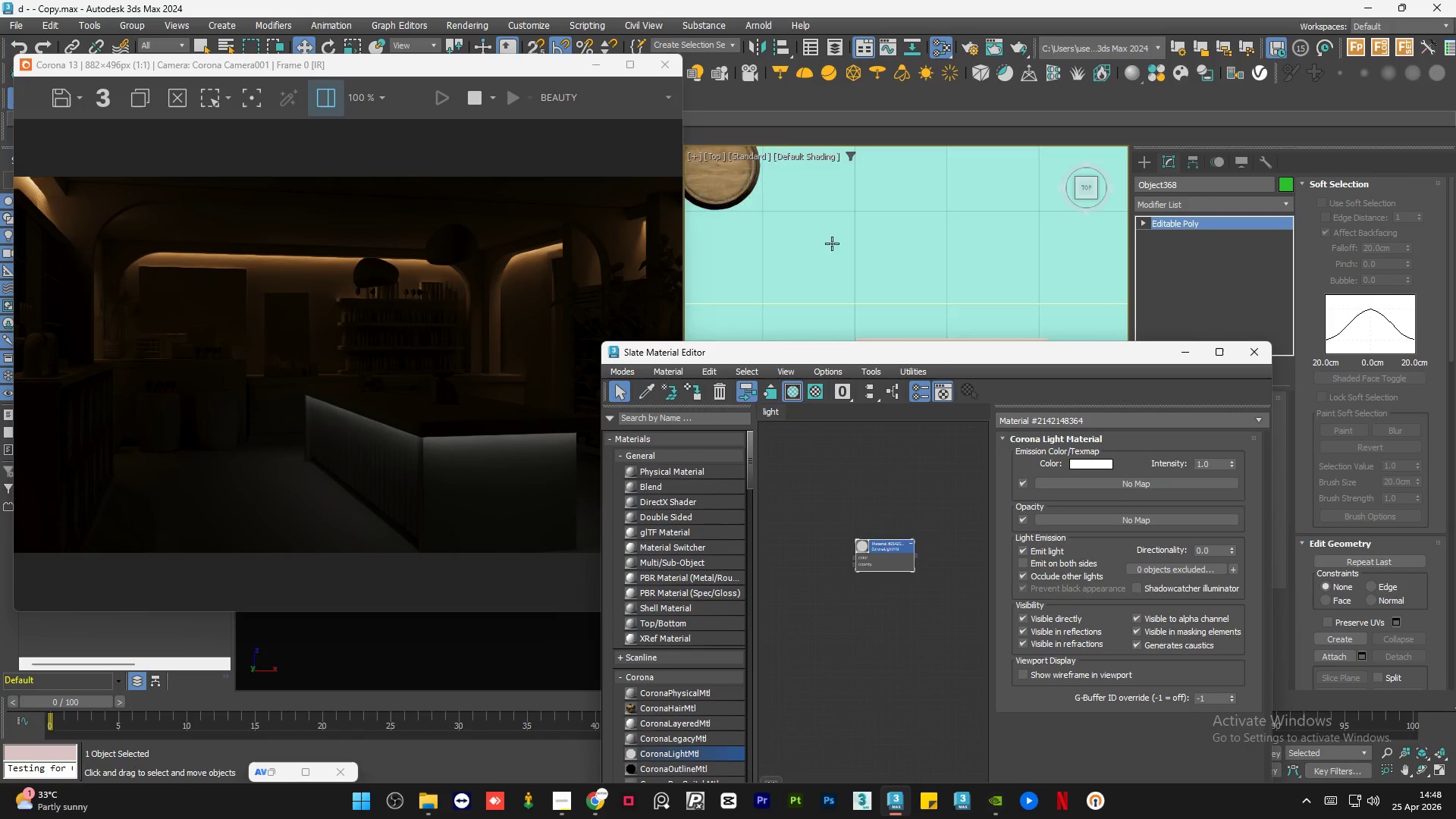 
scroll: coordinate [911, 270], scroll_direction: down, amount: 6.0
 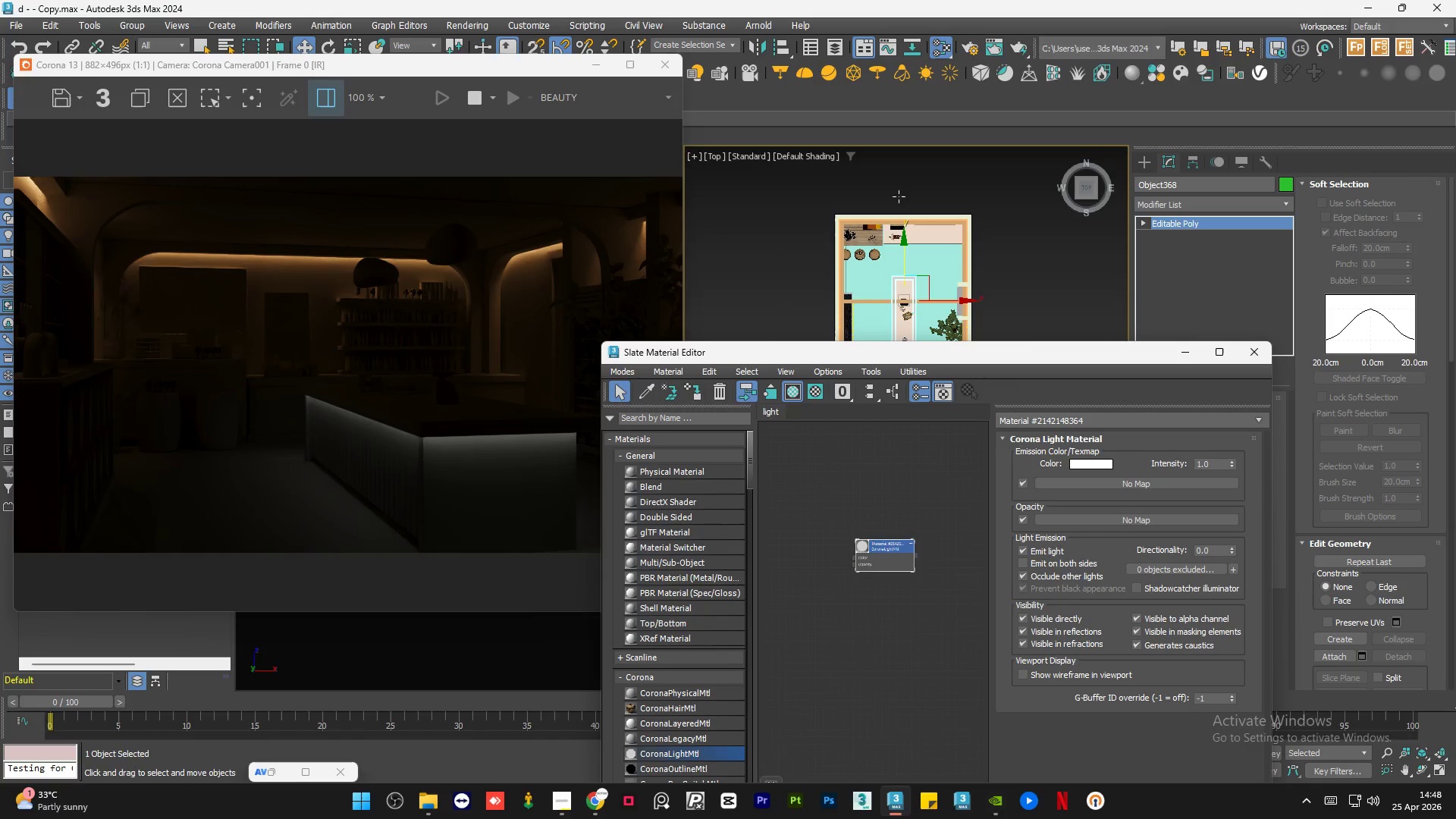 
left_click([899, 193])
 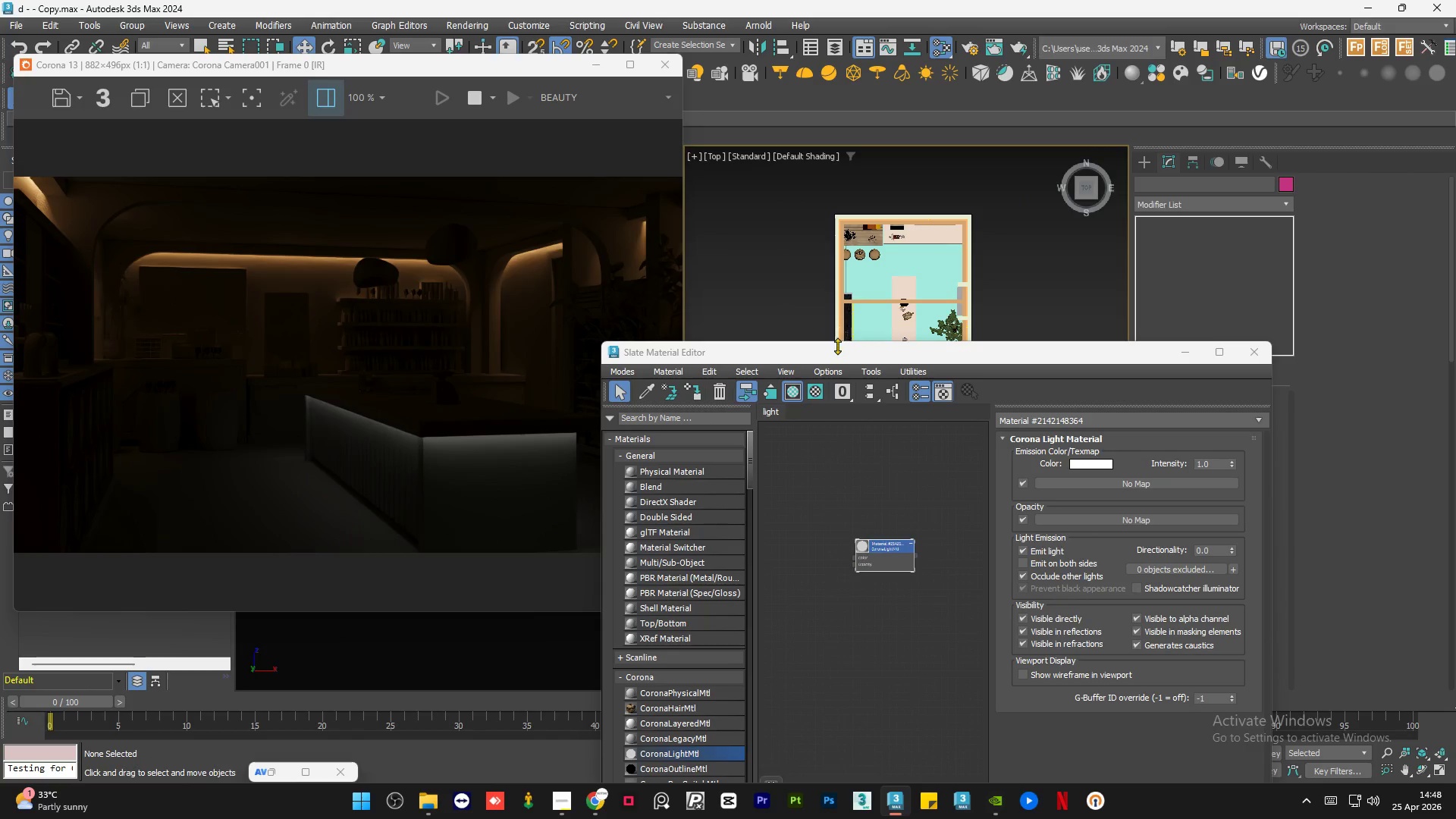 
left_click_drag(start_coordinate=[825, 354], to_coordinate=[896, 206])
 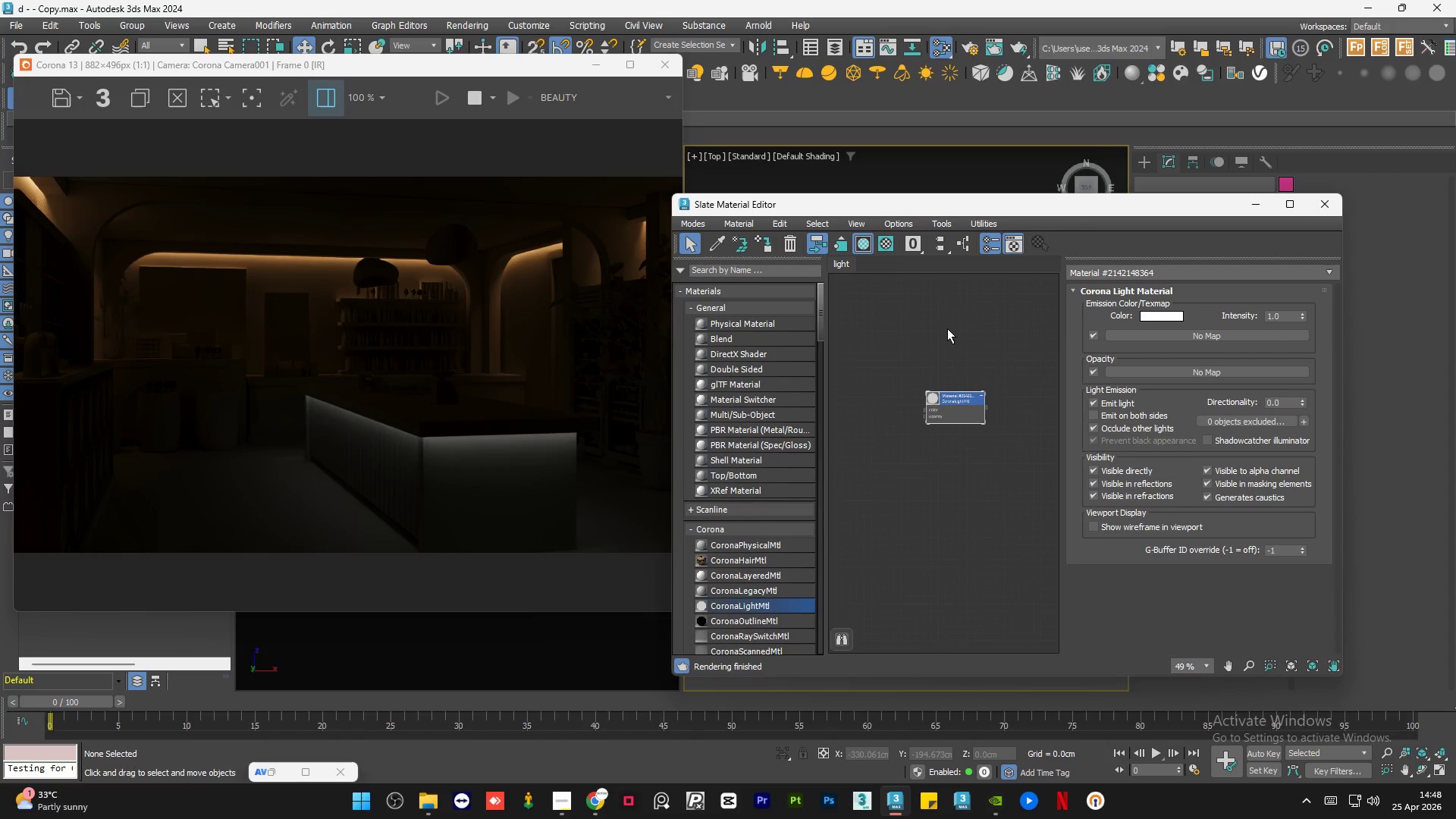 
scroll: coordinate [1000, 392], scroll_direction: up, amount: 3.0
 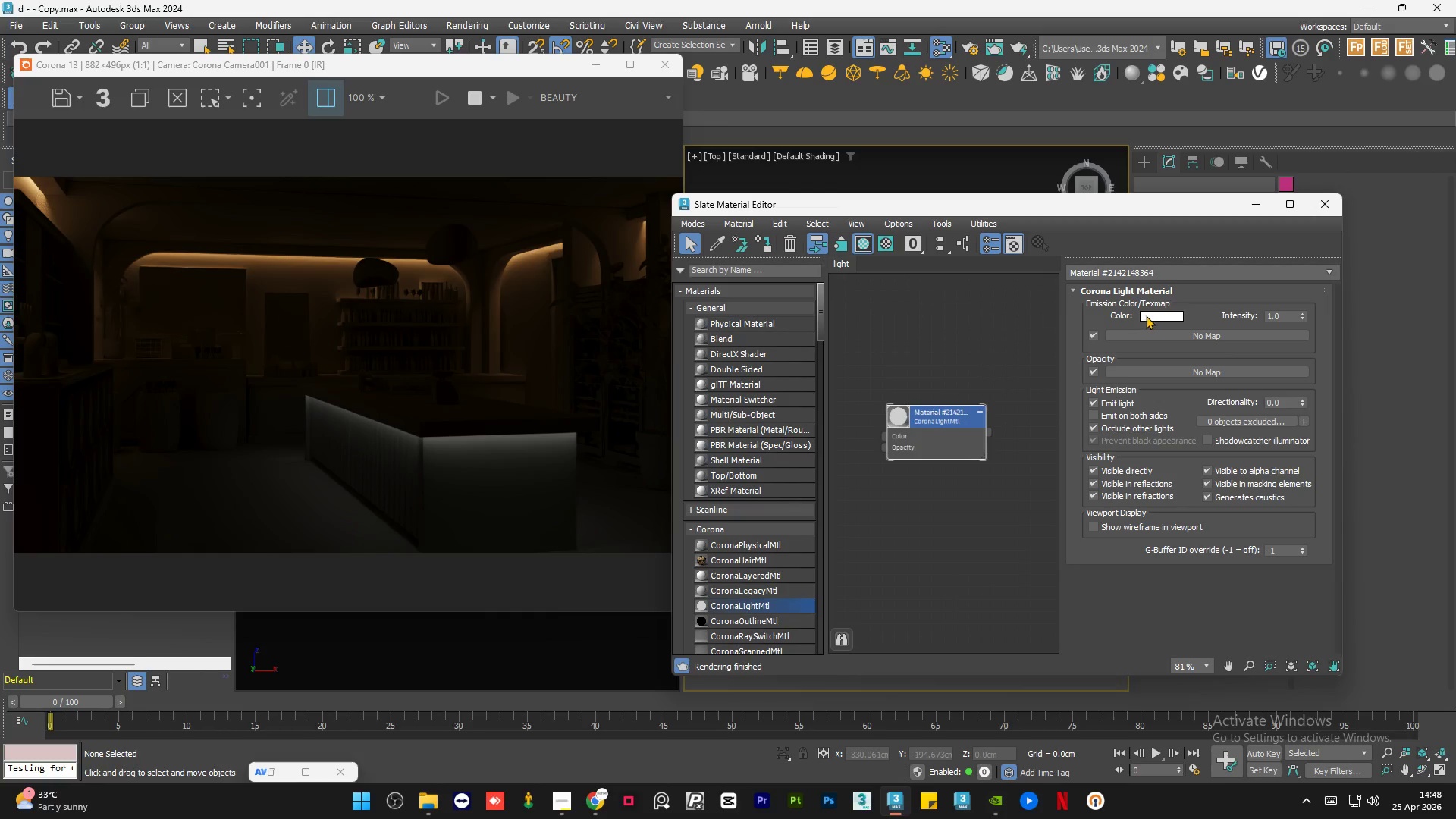 
left_click([1146, 319])
 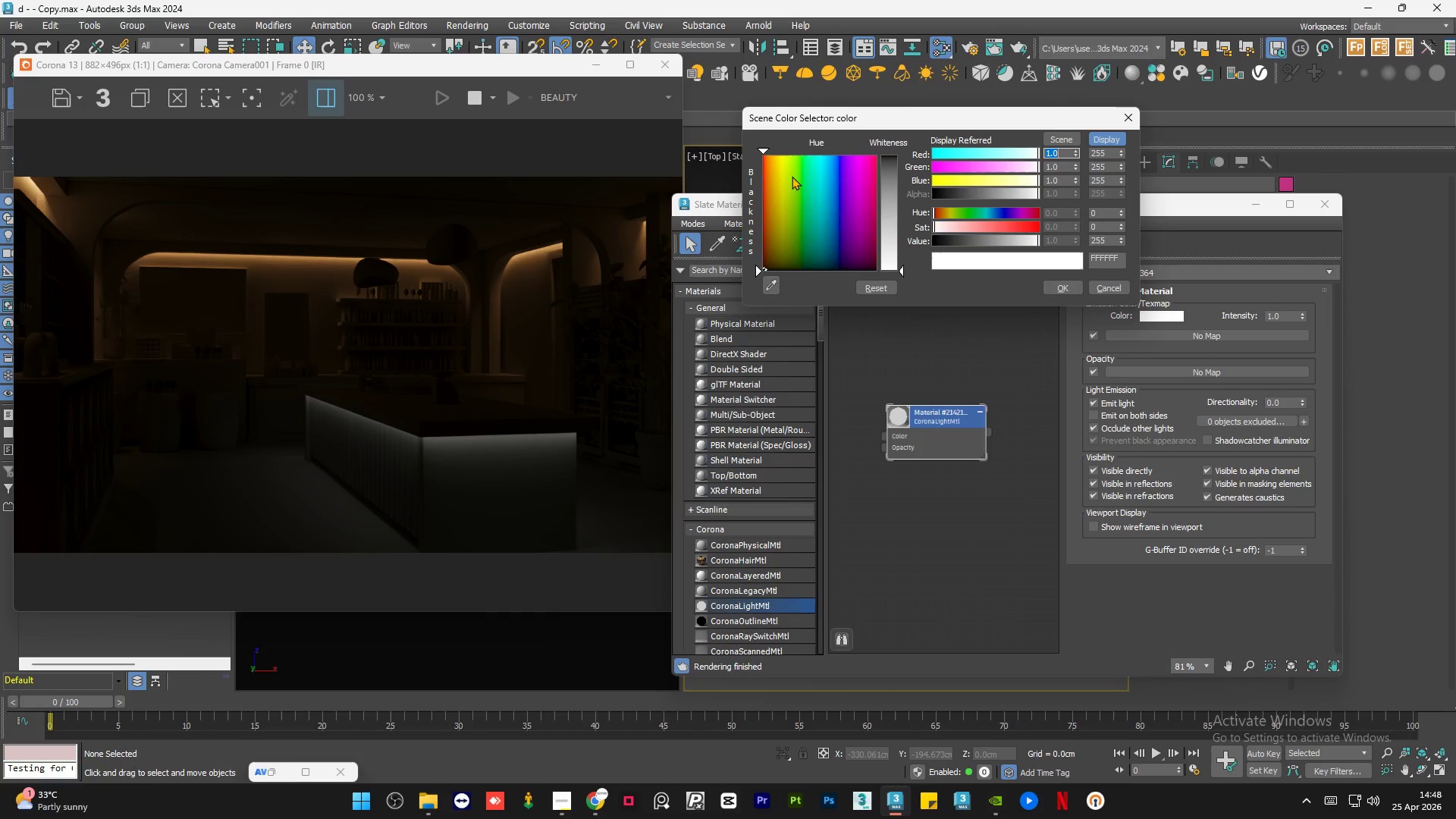 
left_click([1067, 290])
 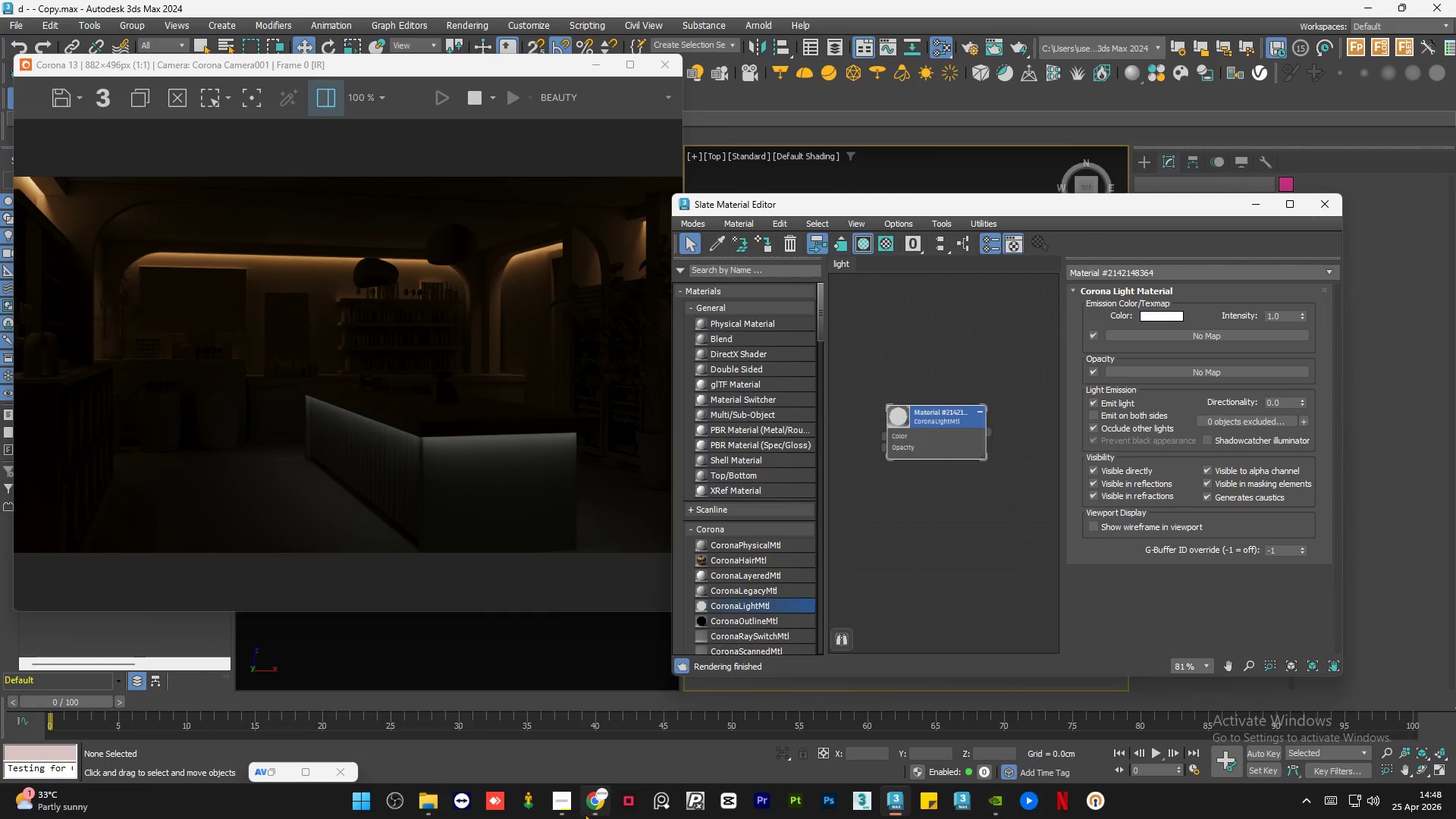 
left_click([587, 813])
 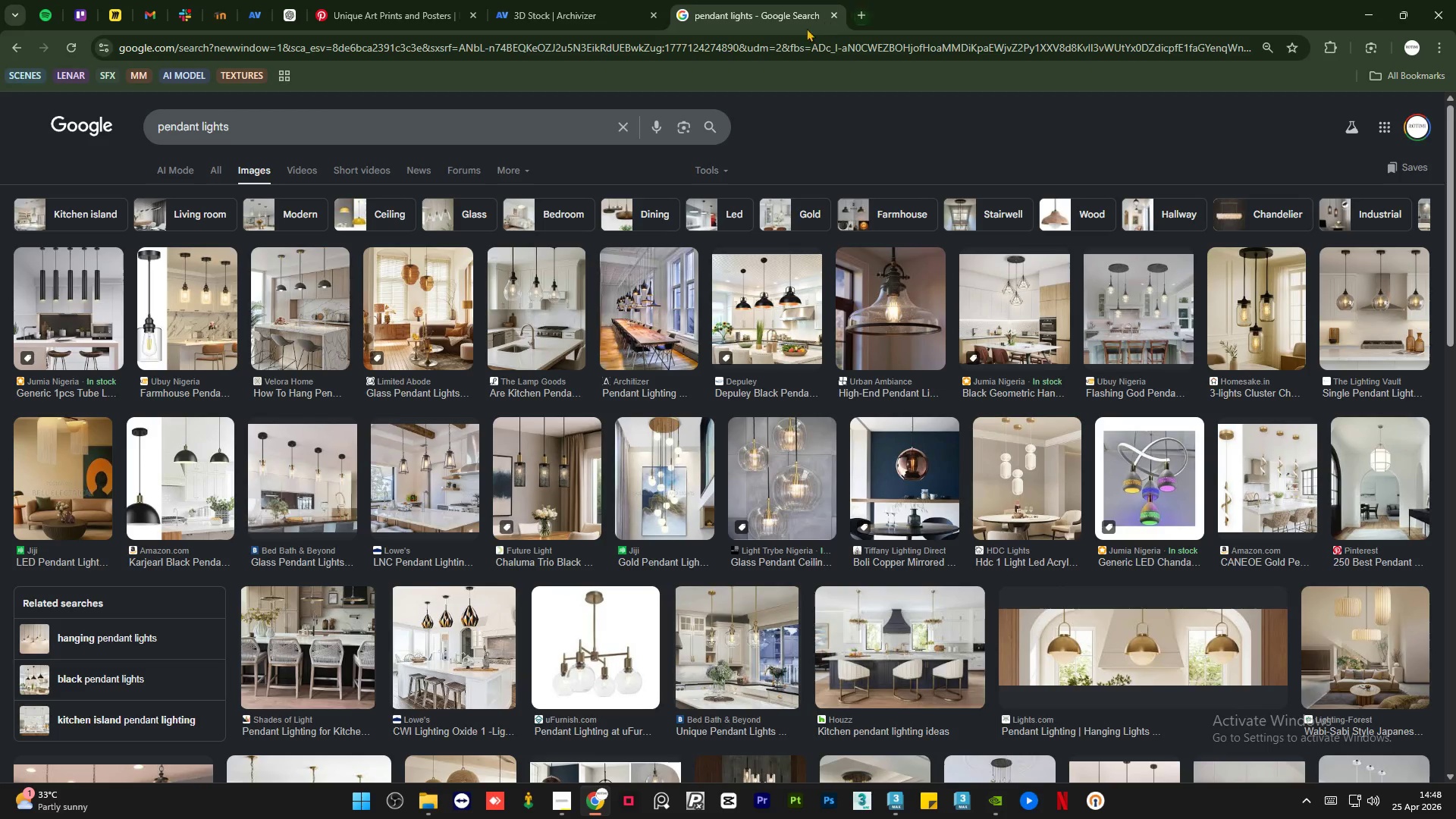 
left_click([777, 46])
 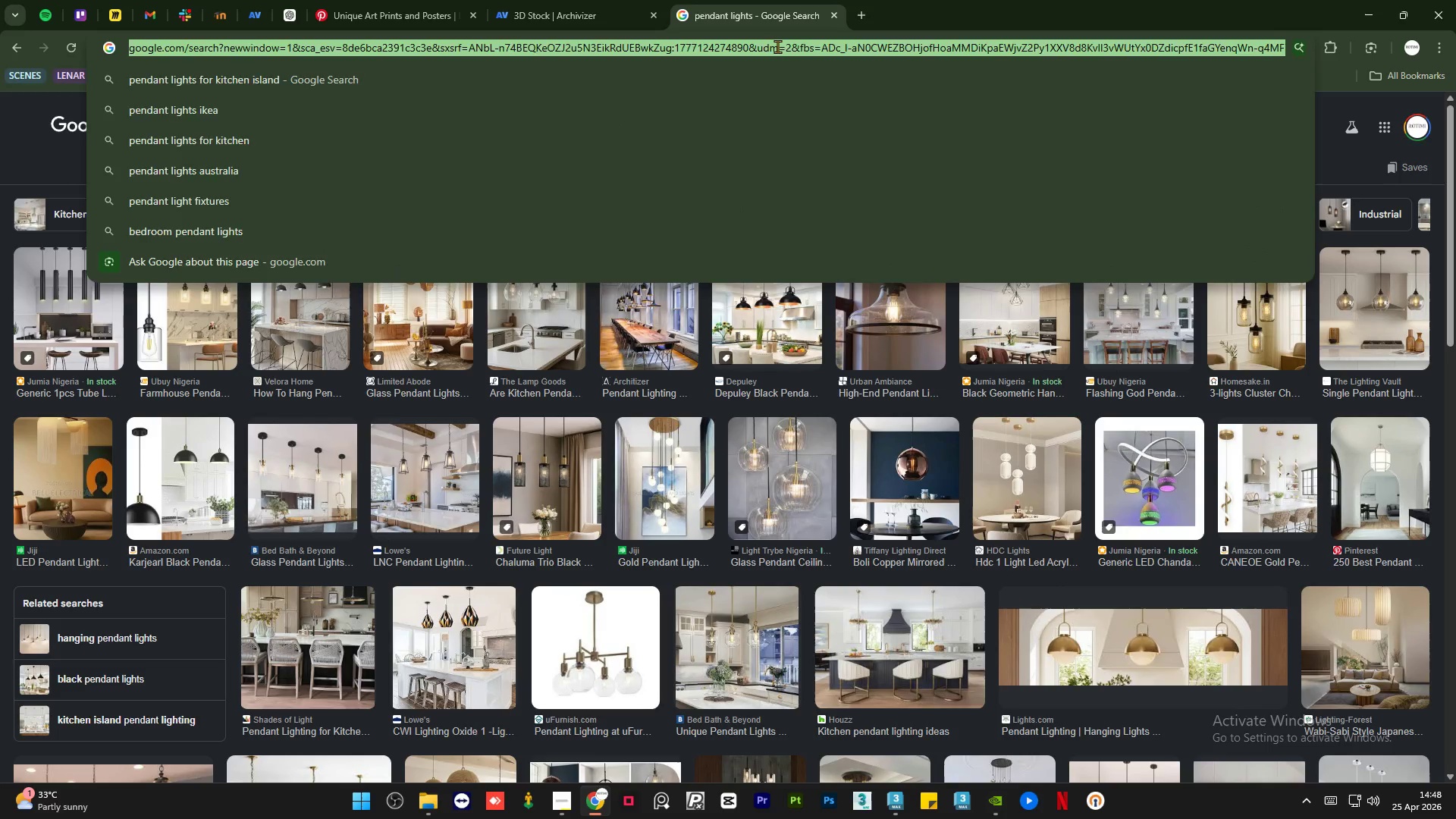 
type(warm light color code)
 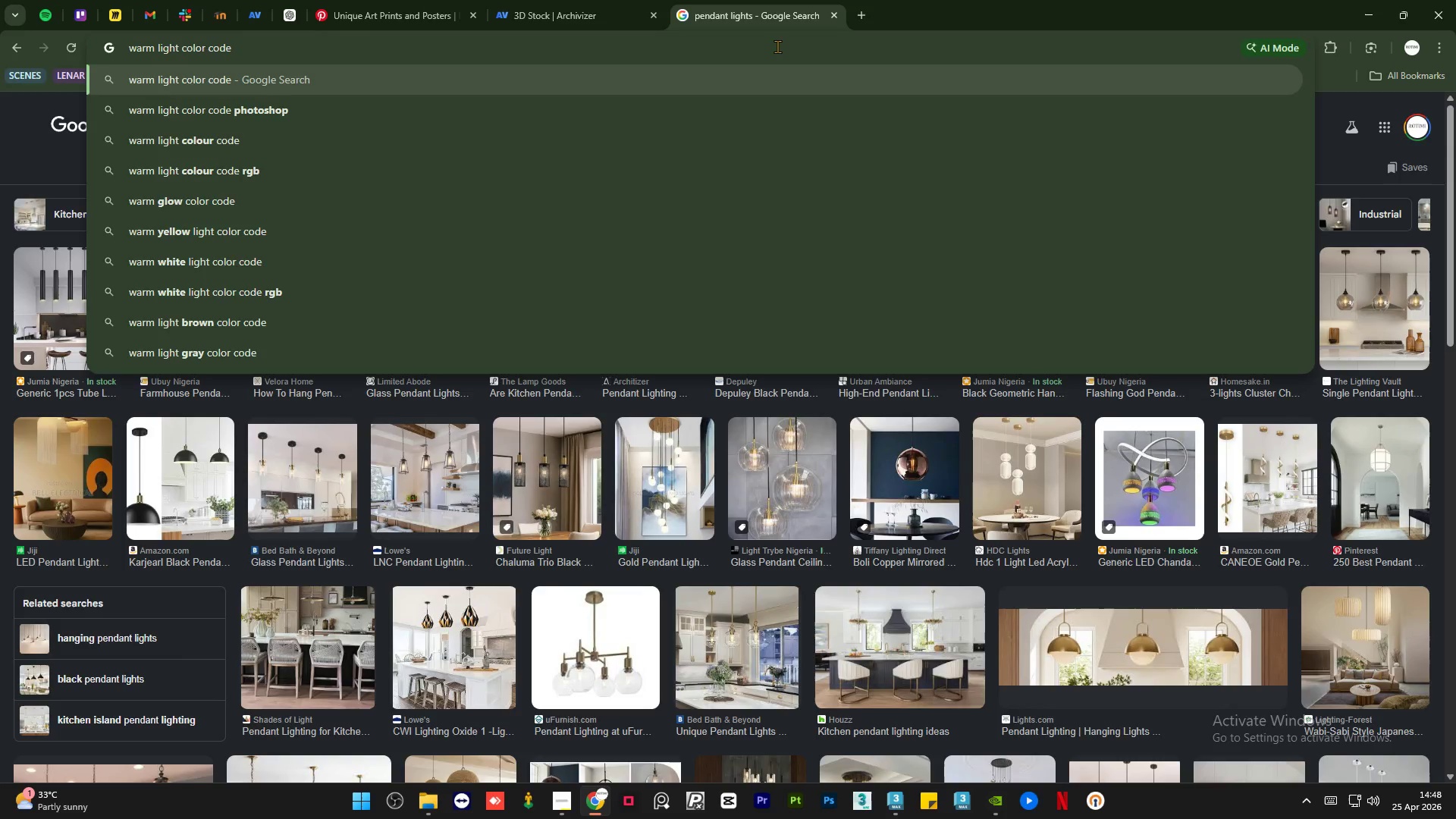 
key(Enter)
 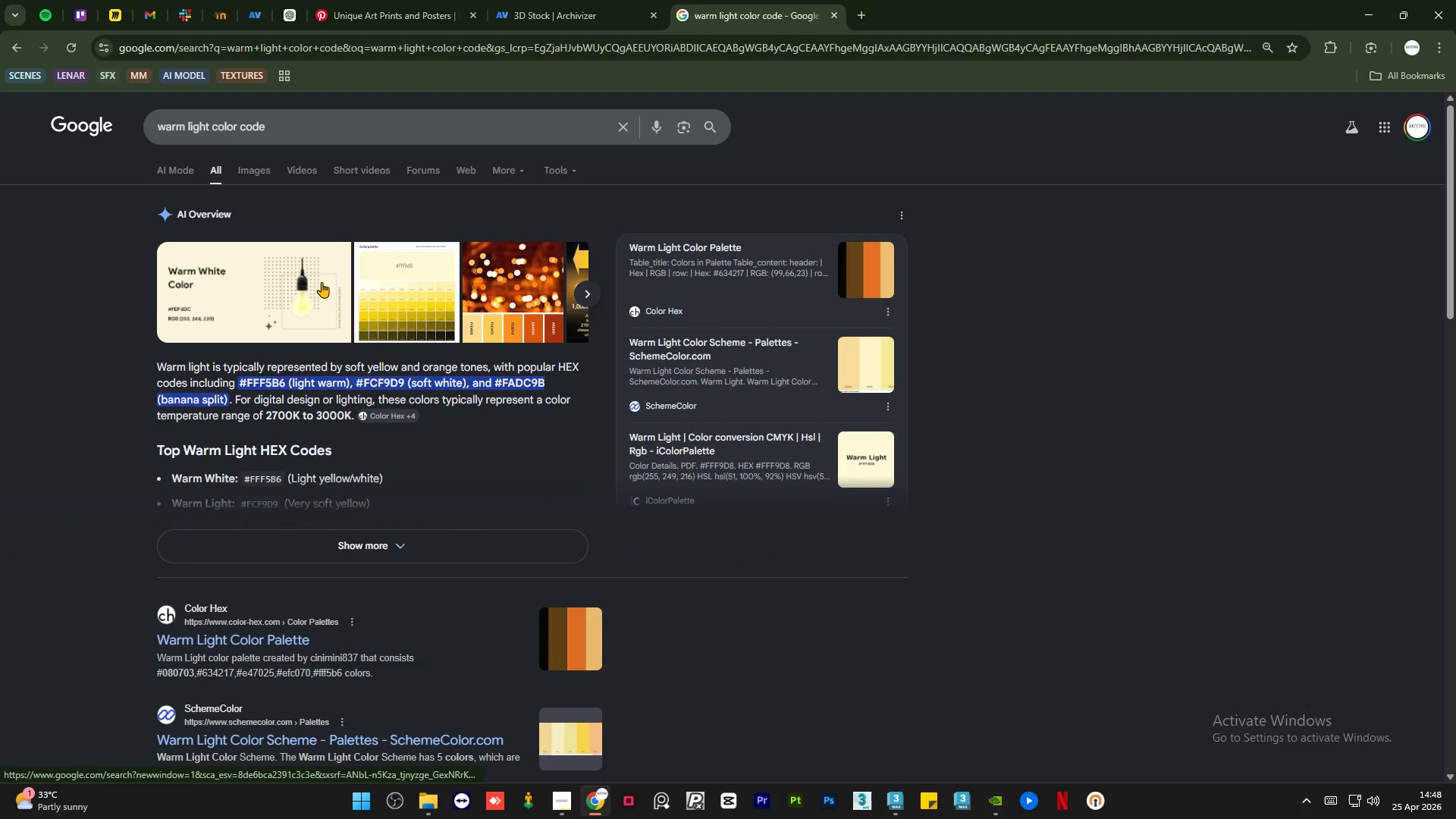 
left_click([269, 174])
 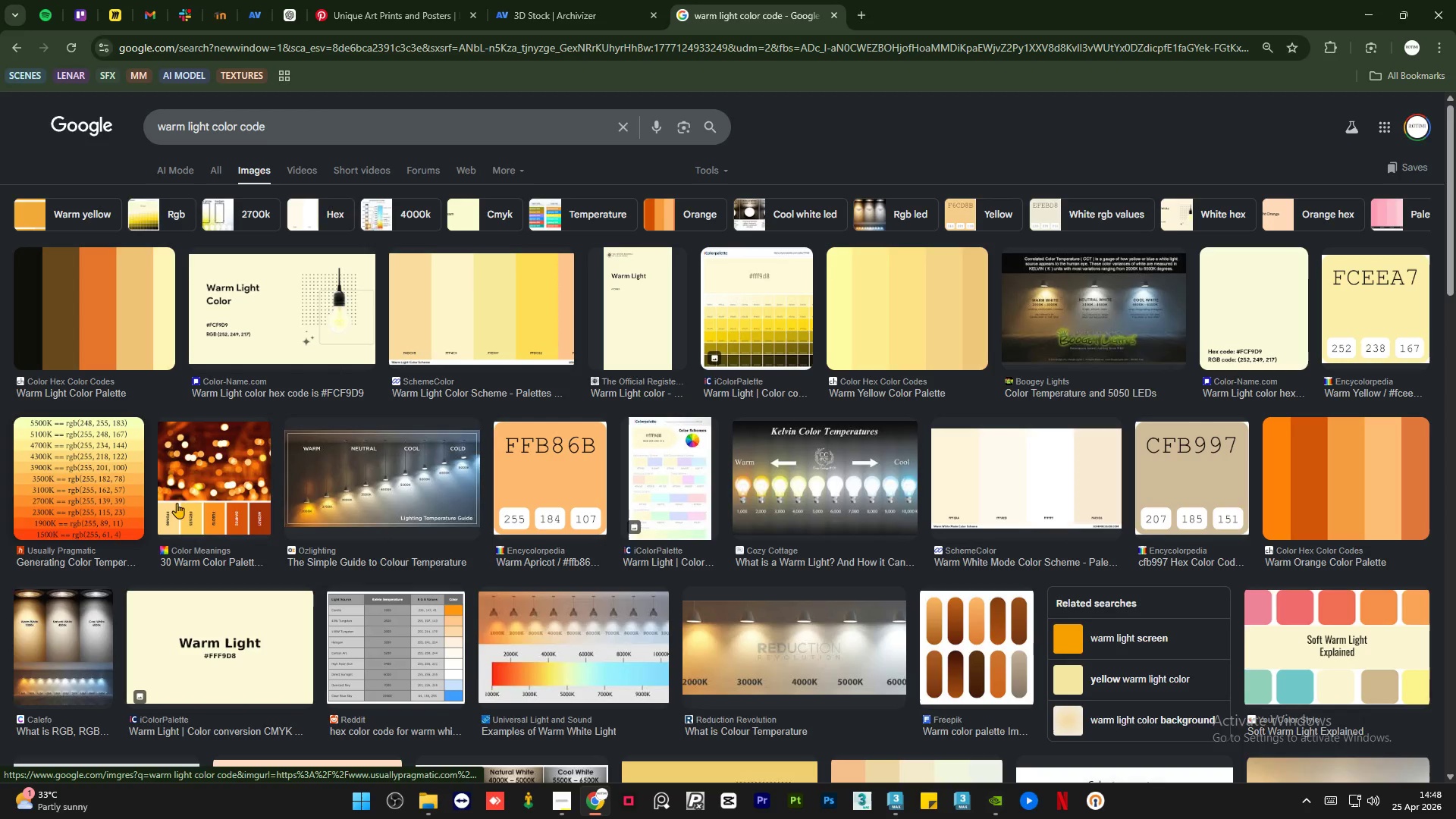 
wait(8.36)
 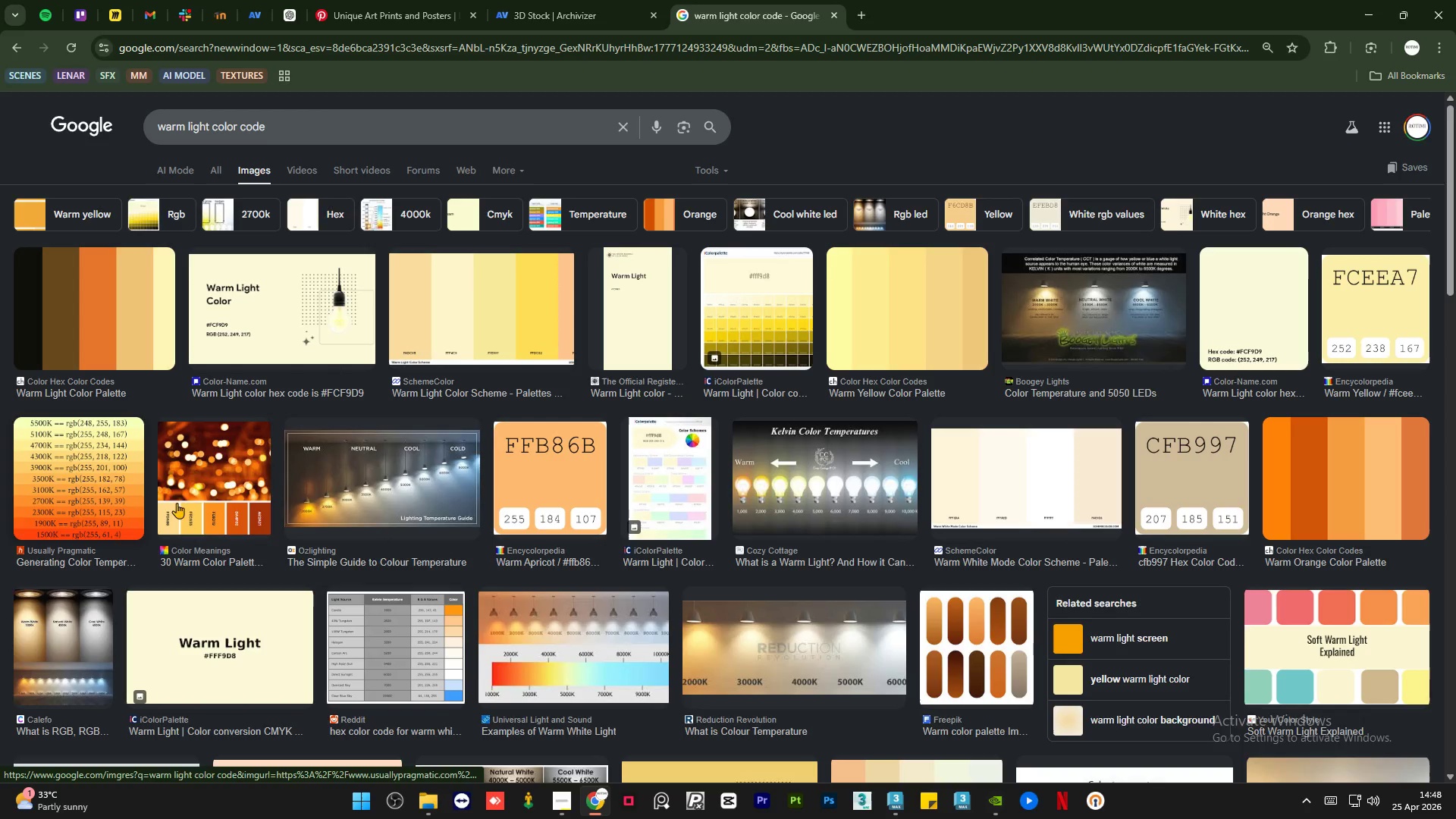 
left_click([190, 170])
 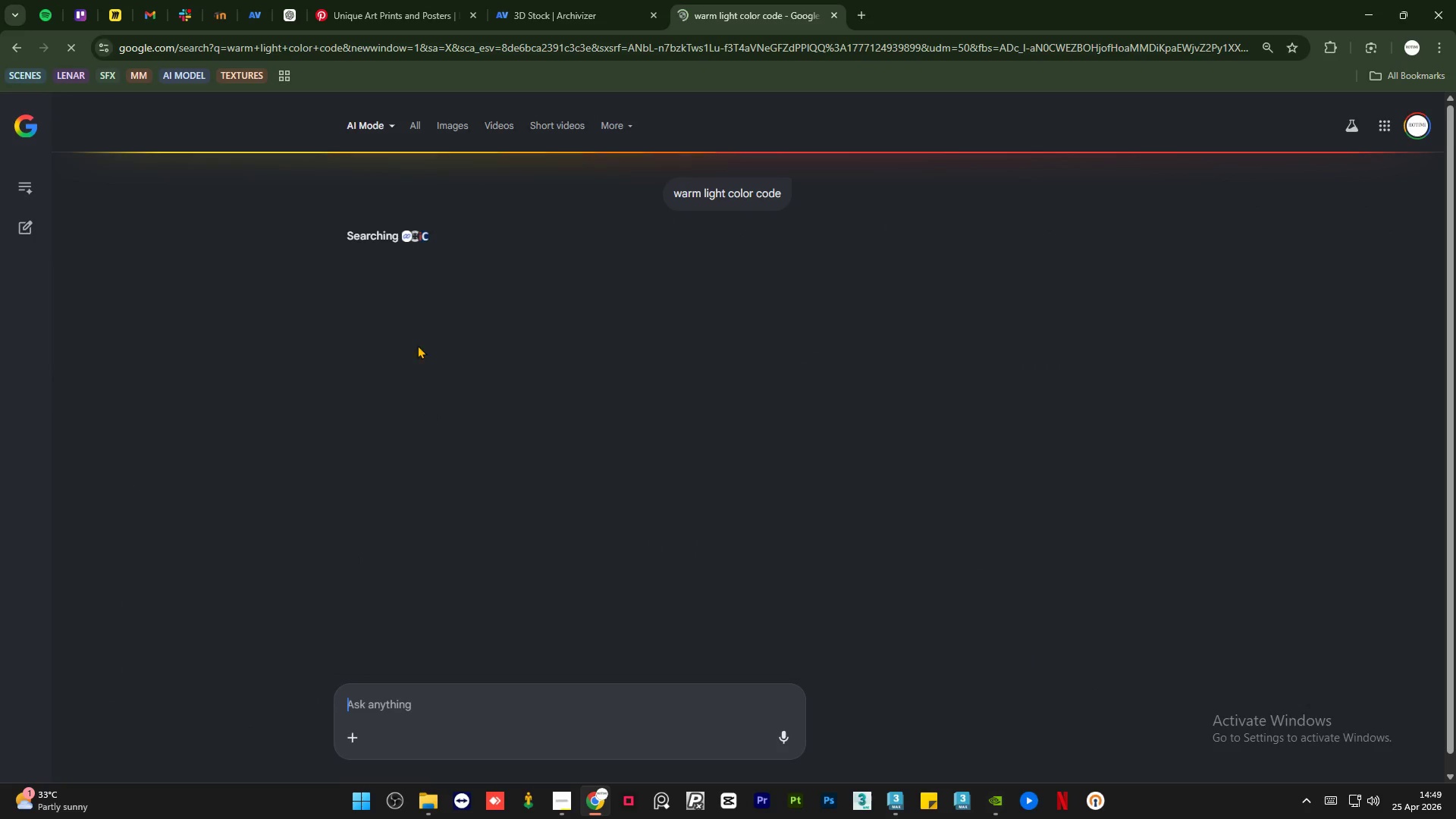 
left_click([418, 130])
 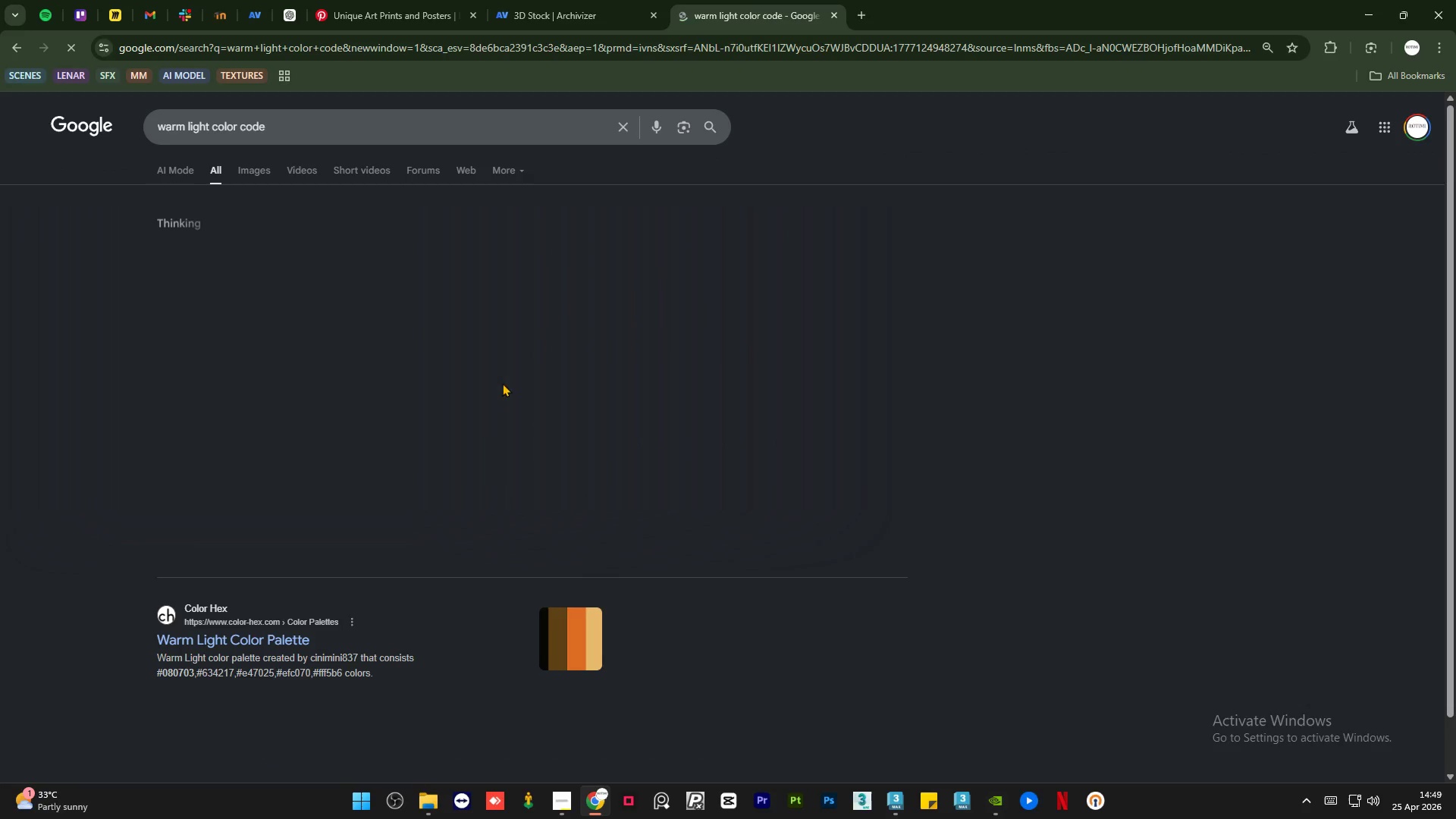 
scroll: coordinate [492, 405], scroll_direction: down, amount: 3.0
 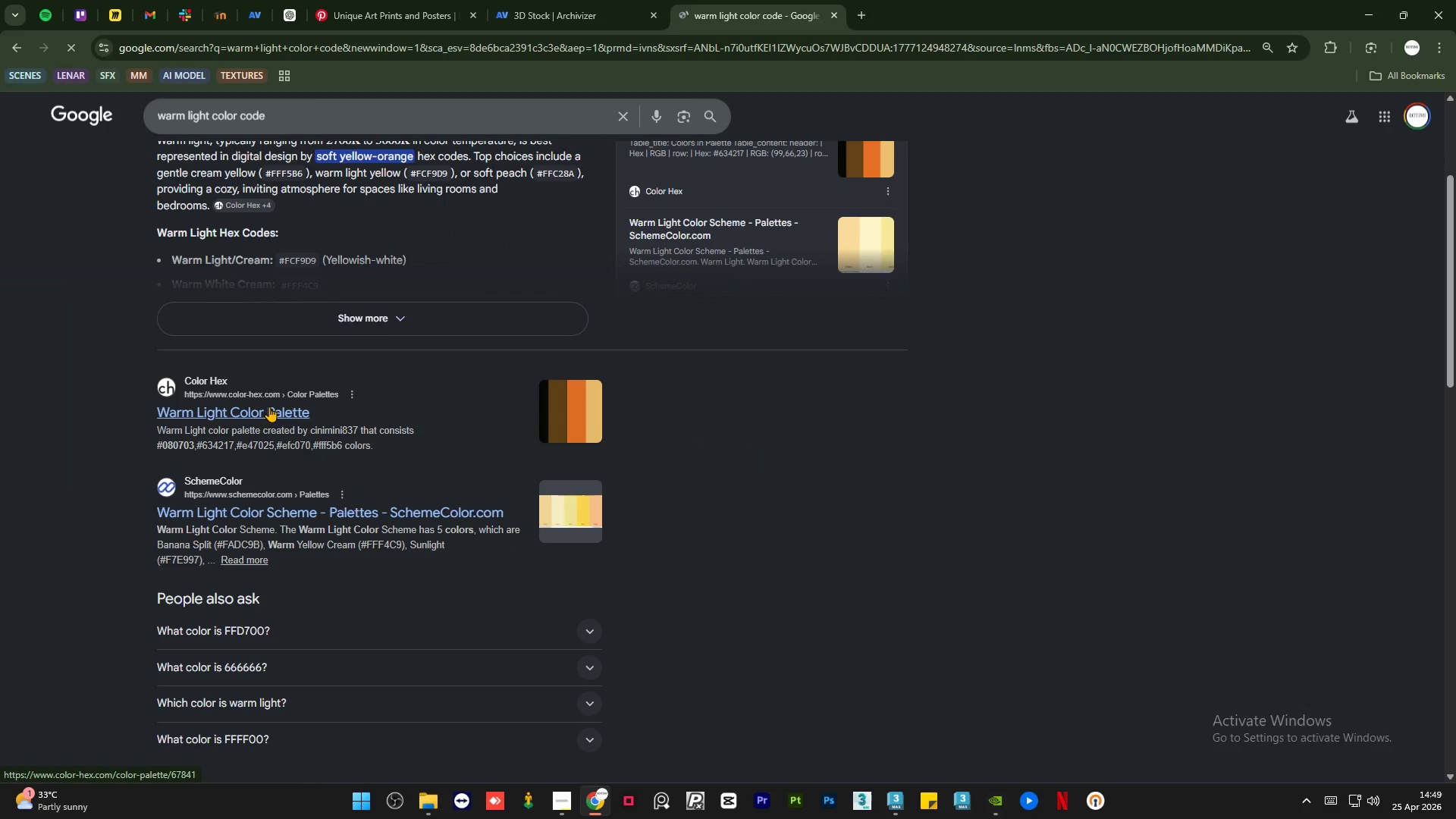 
left_click([269, 406])
 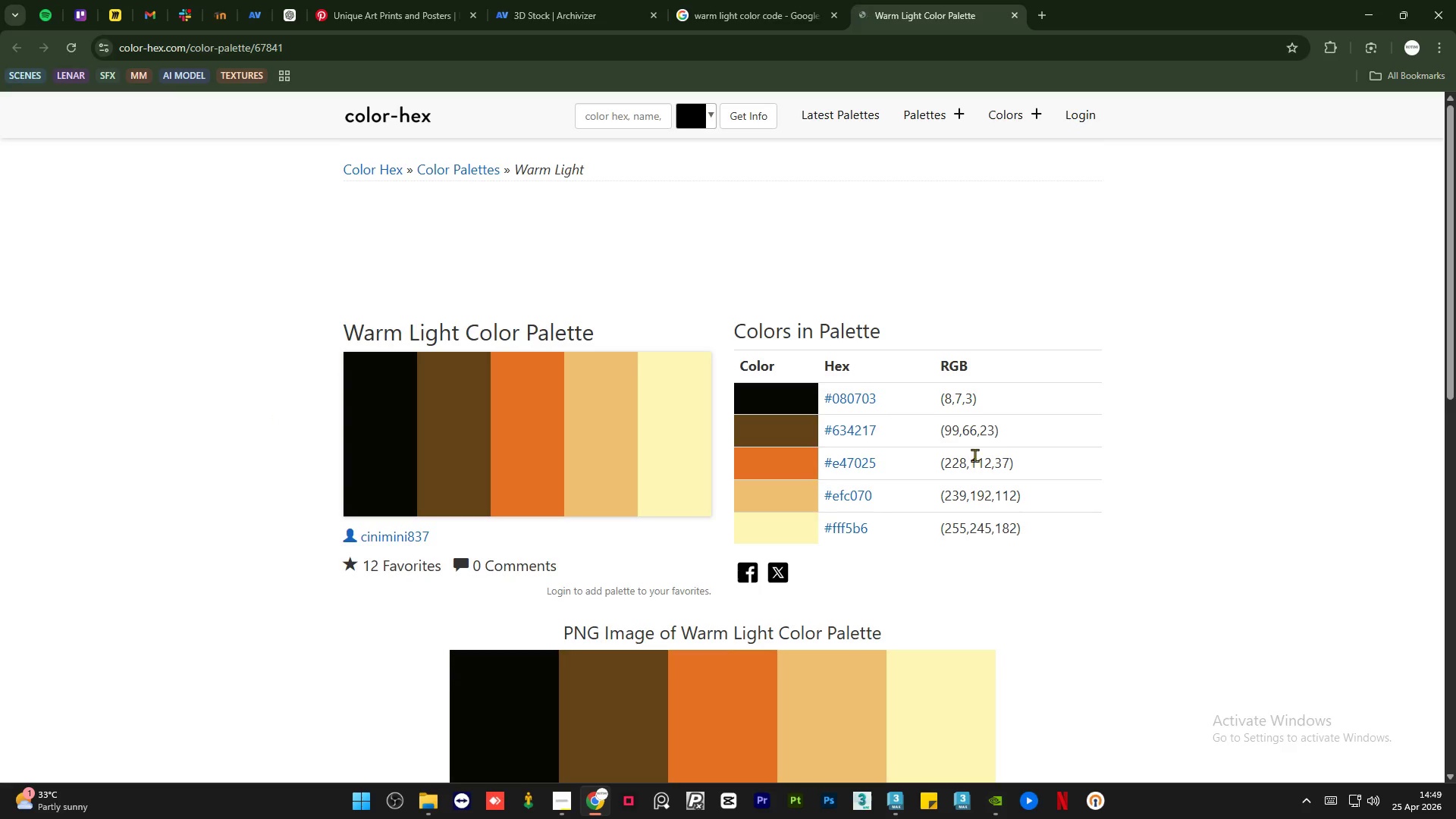 
left_click_drag(start_coordinate=[883, 461], to_coordinate=[831, 464])
 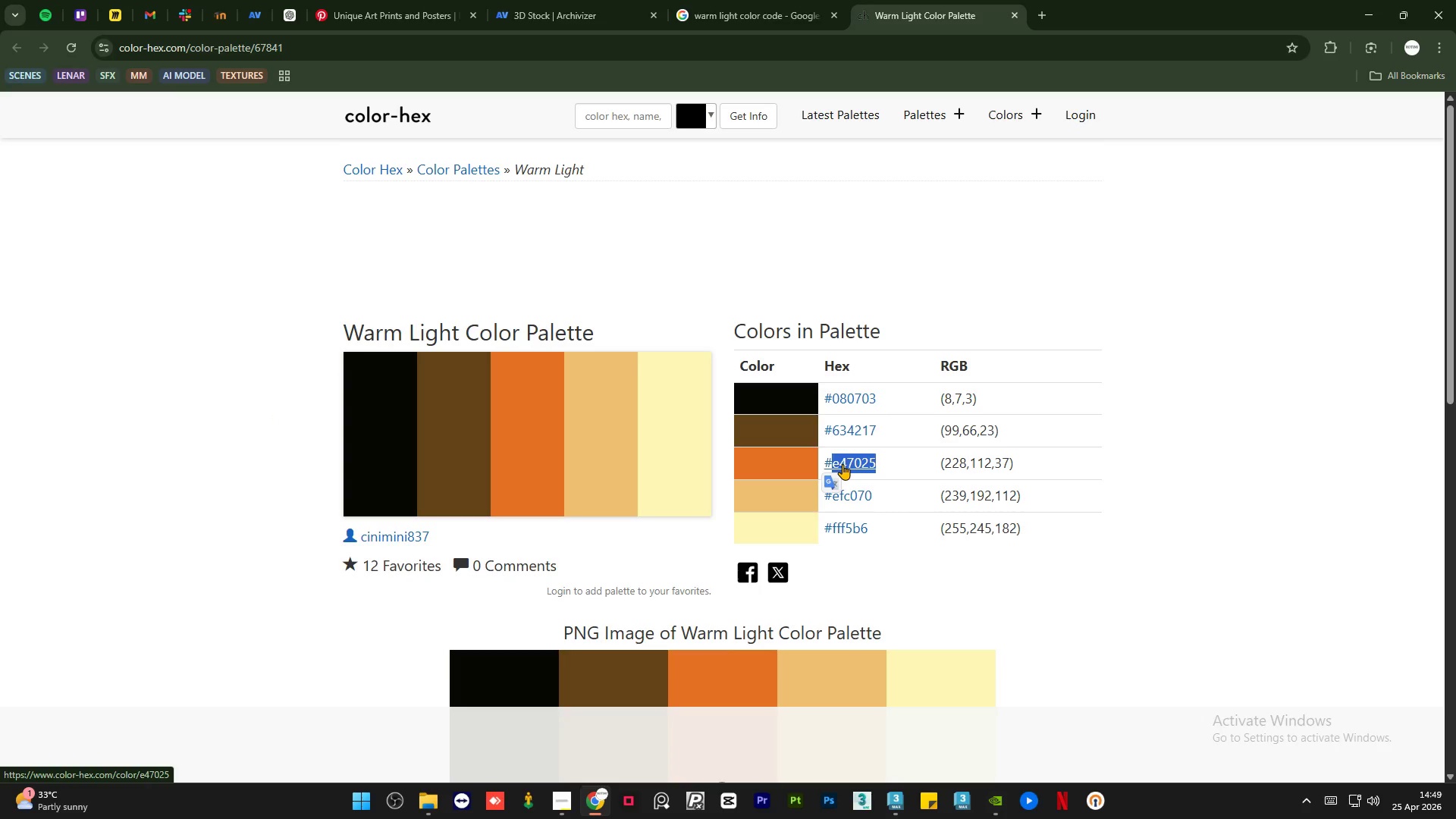 
key(Control+C)
 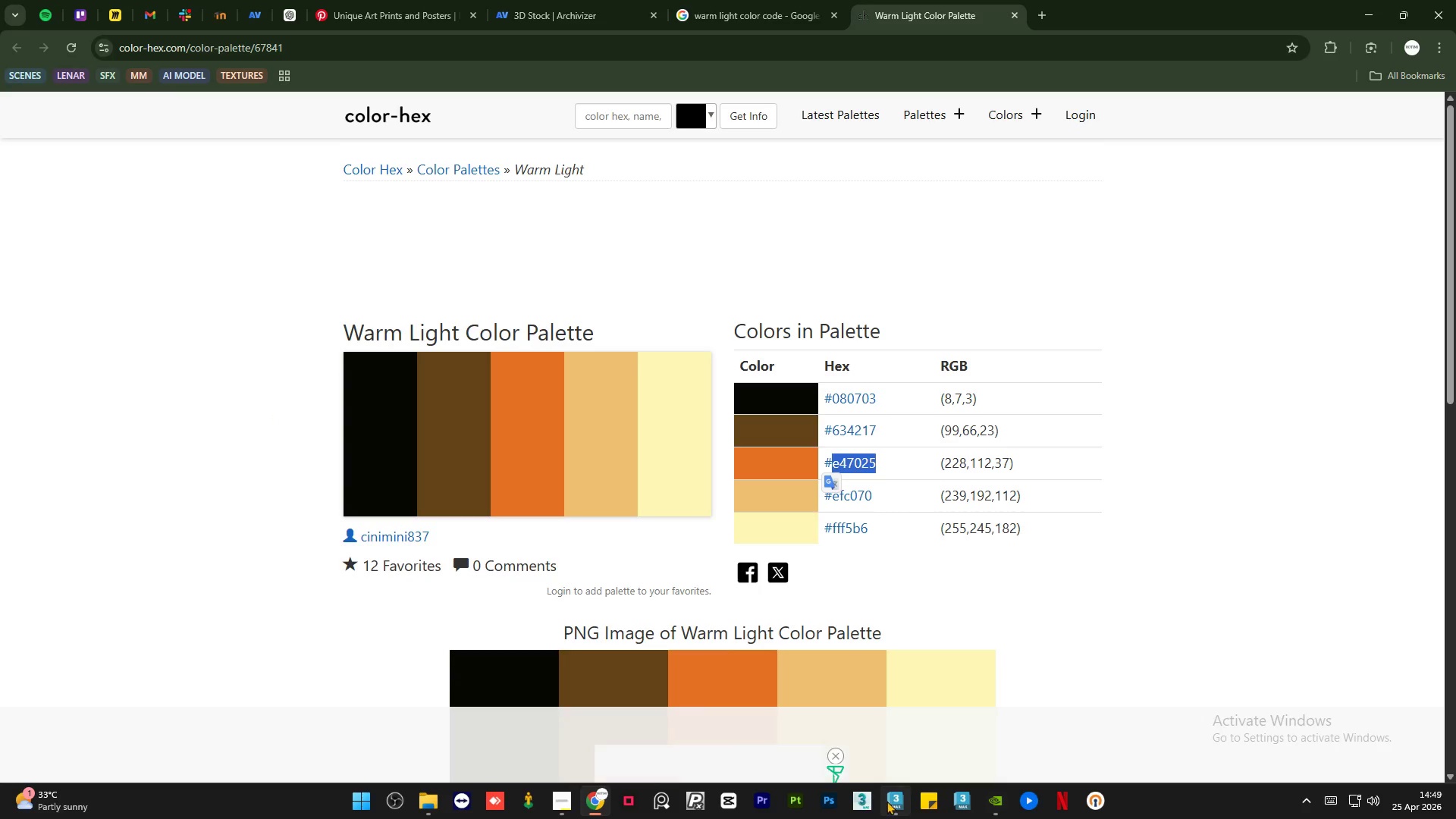 
left_click([887, 802])
 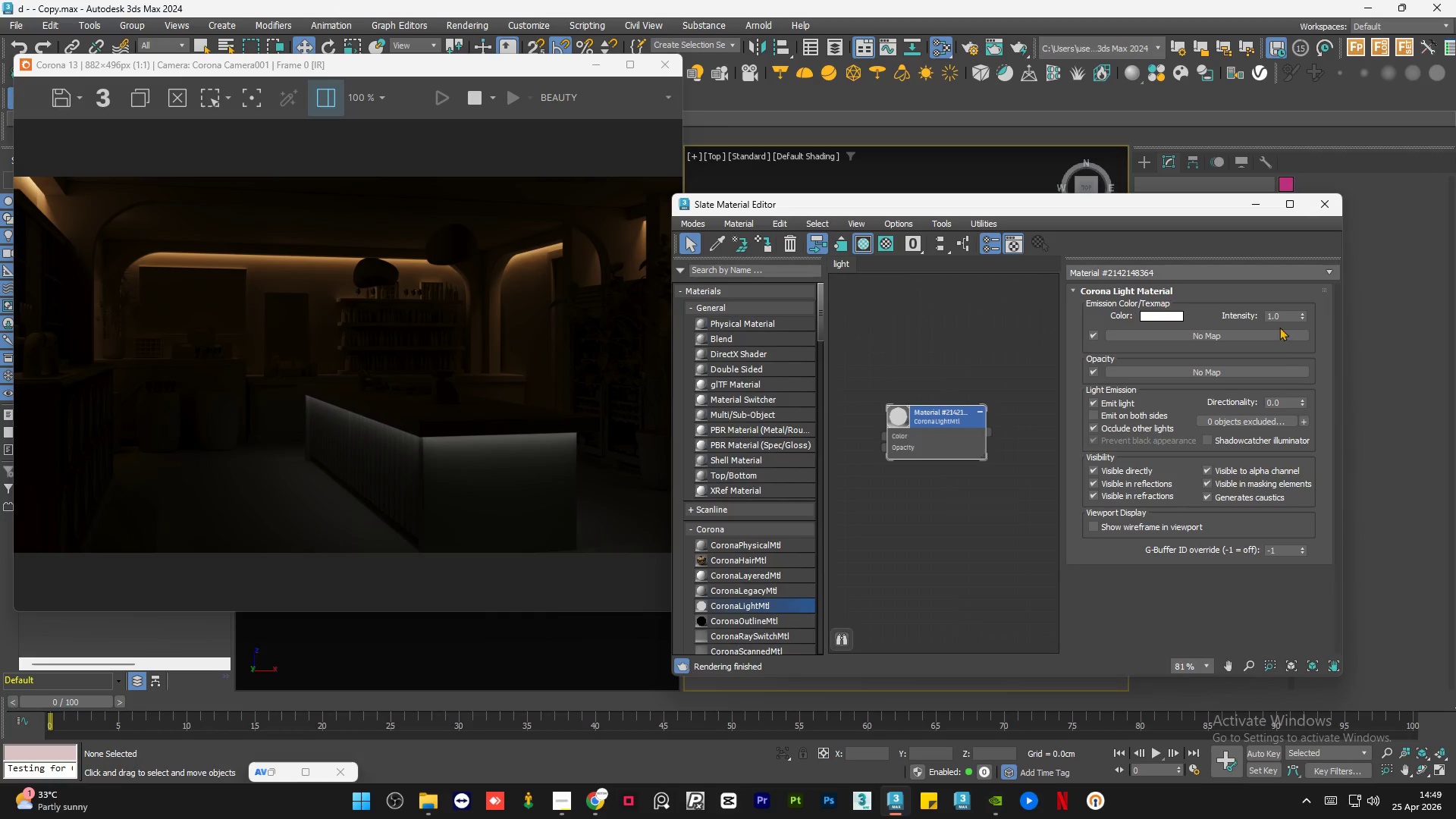 
left_click([1170, 314])
 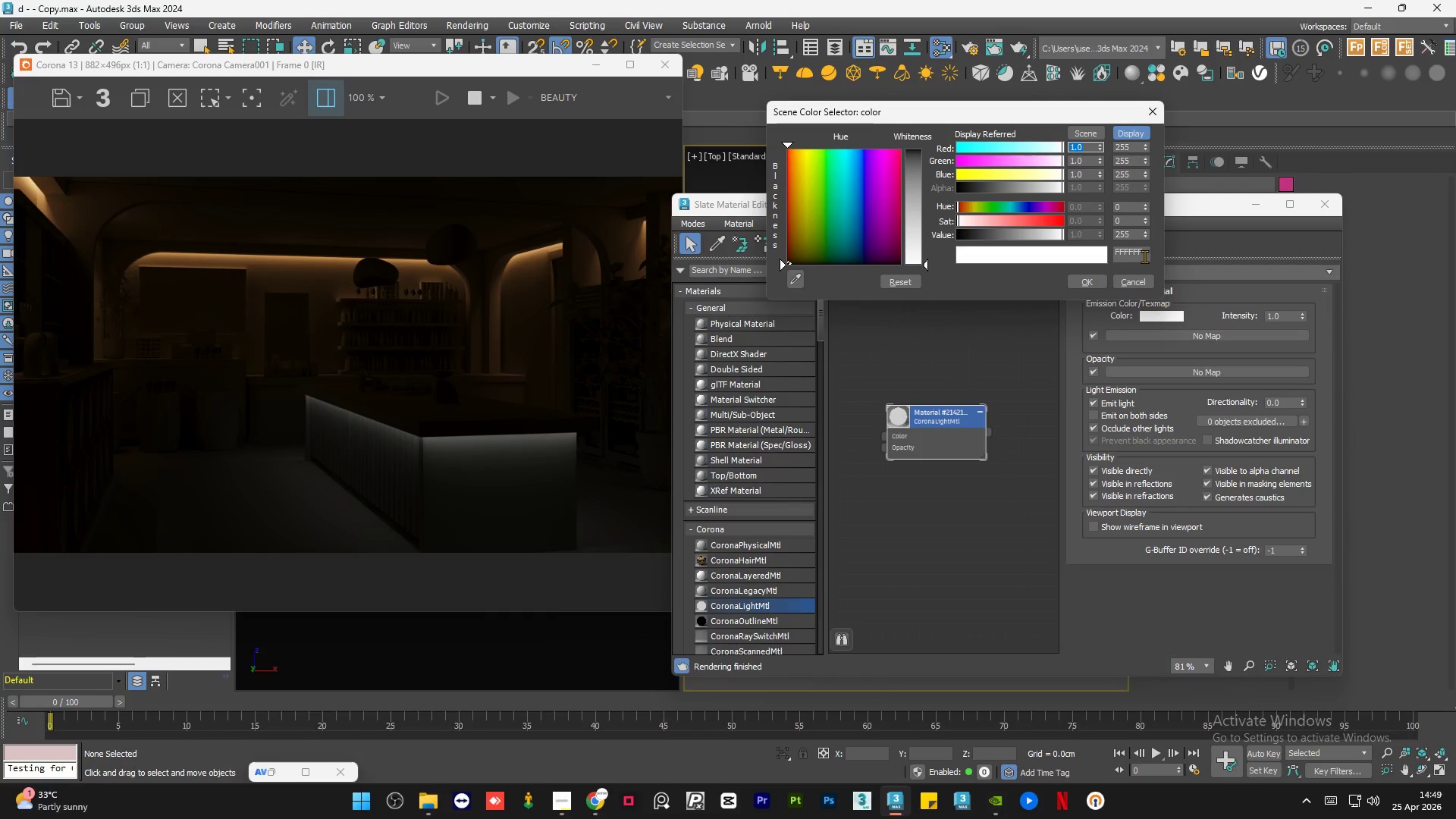 
double_click([1144, 256])
 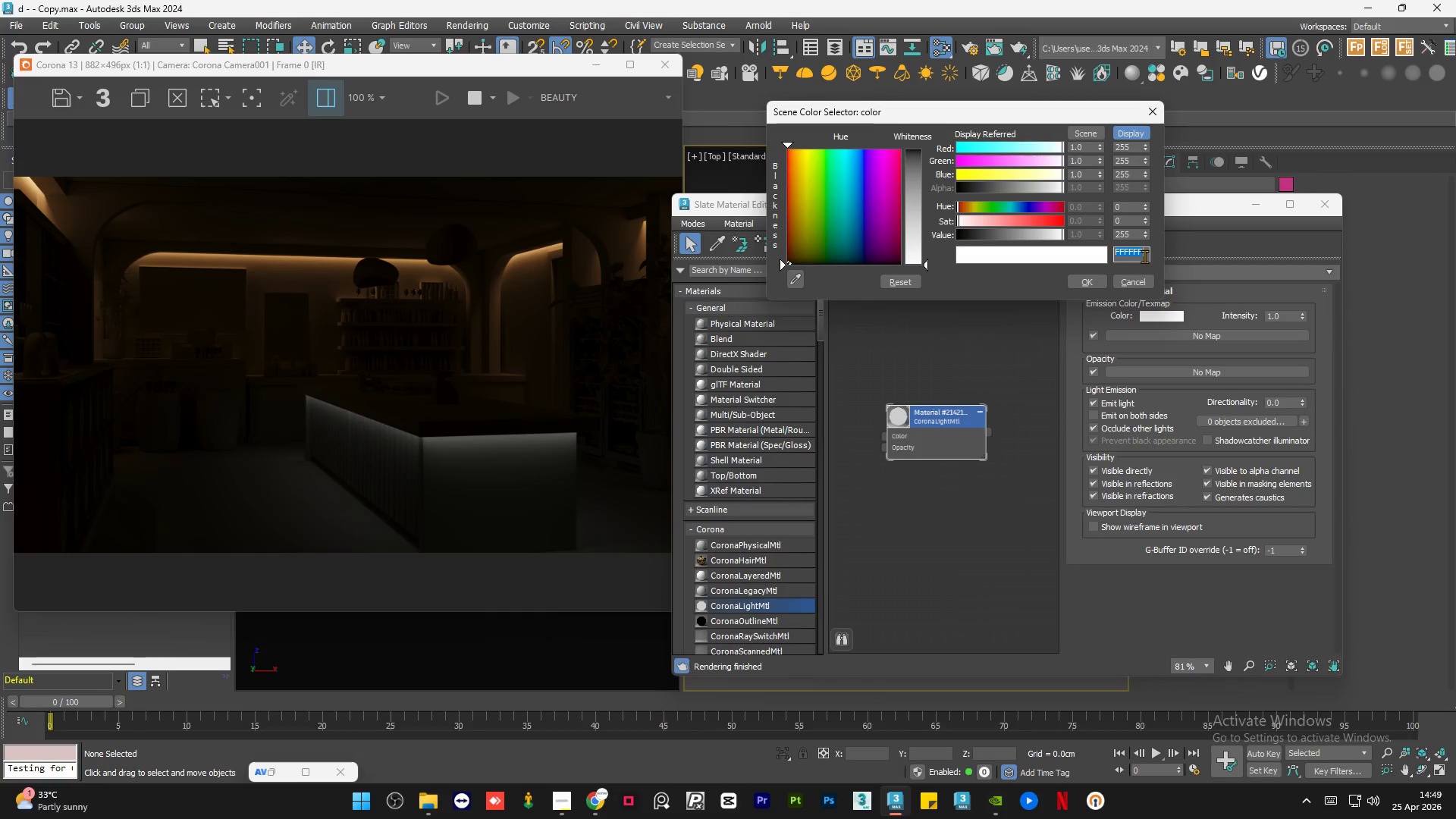 
key(Control+V)
 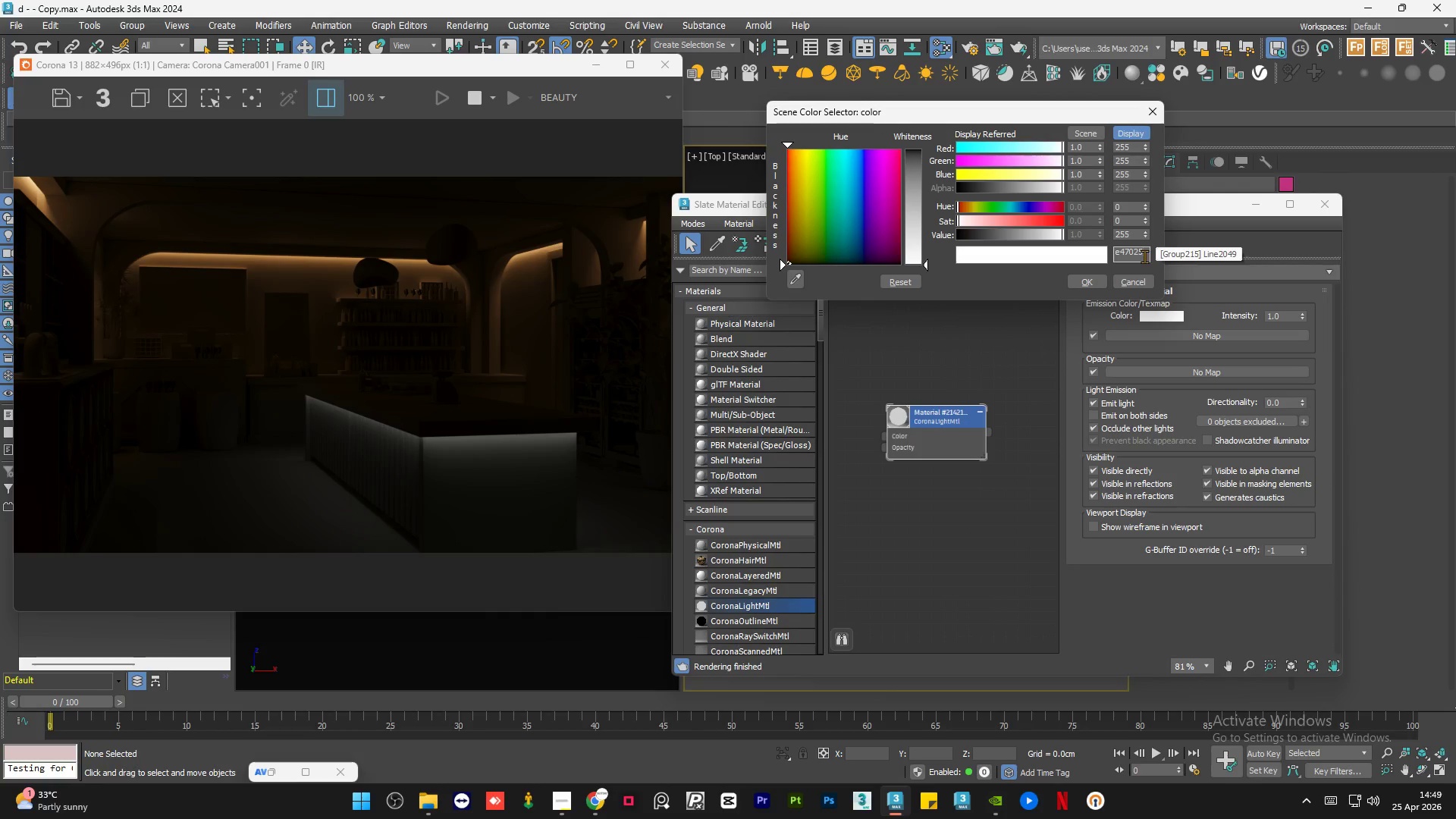 
key(Enter)
 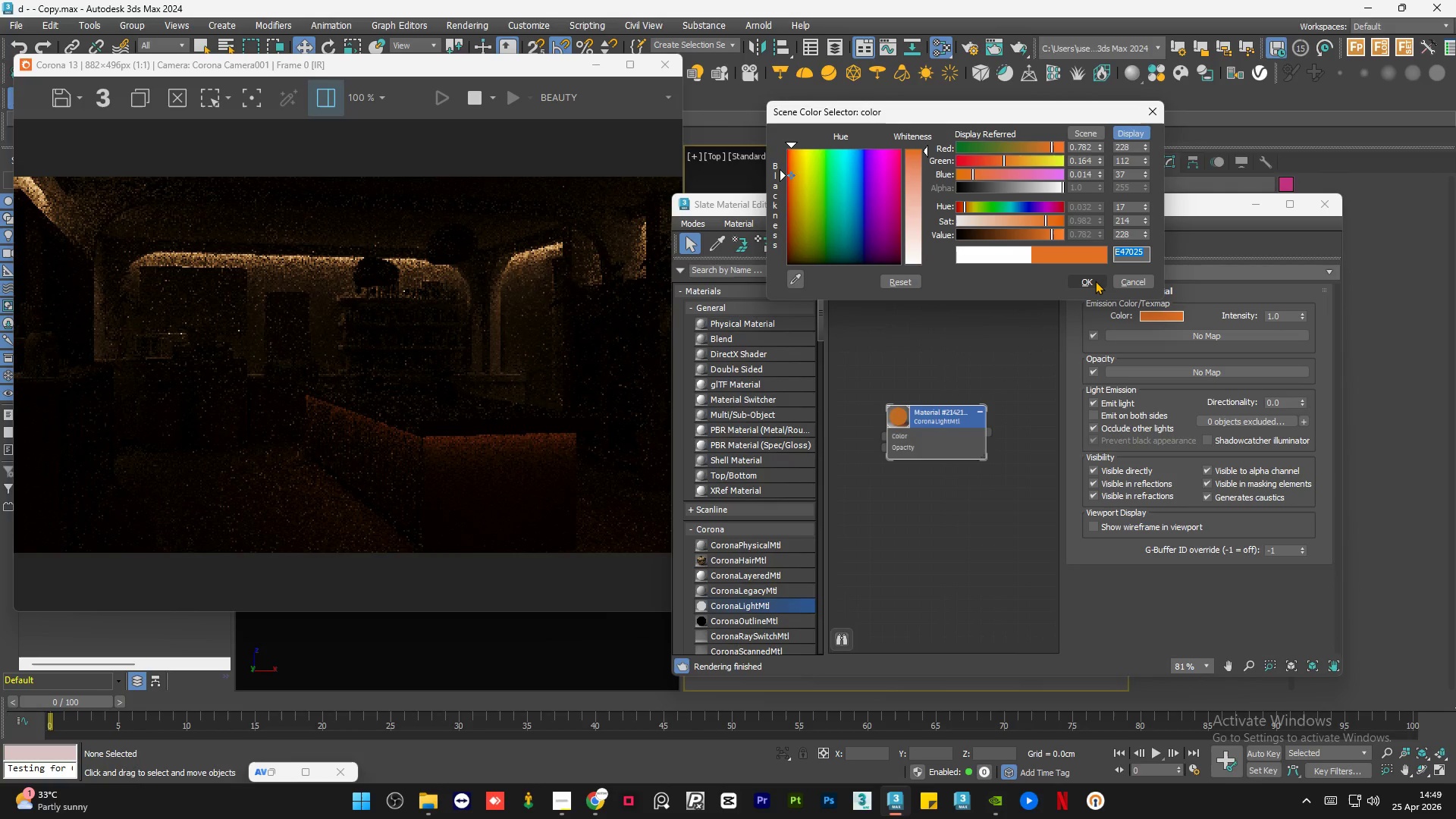 
left_click([1095, 281])
 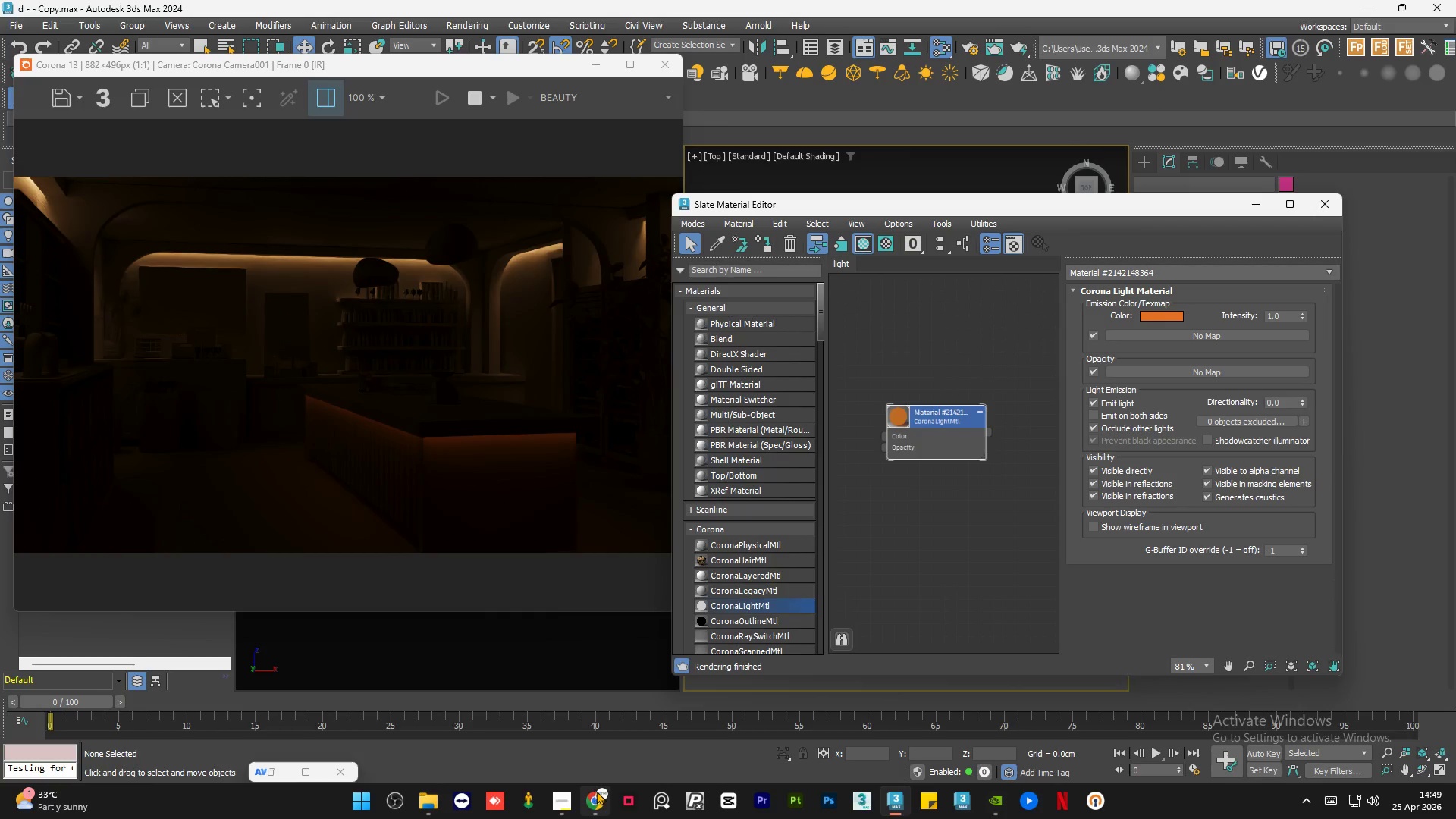 
left_click([595, 806])
 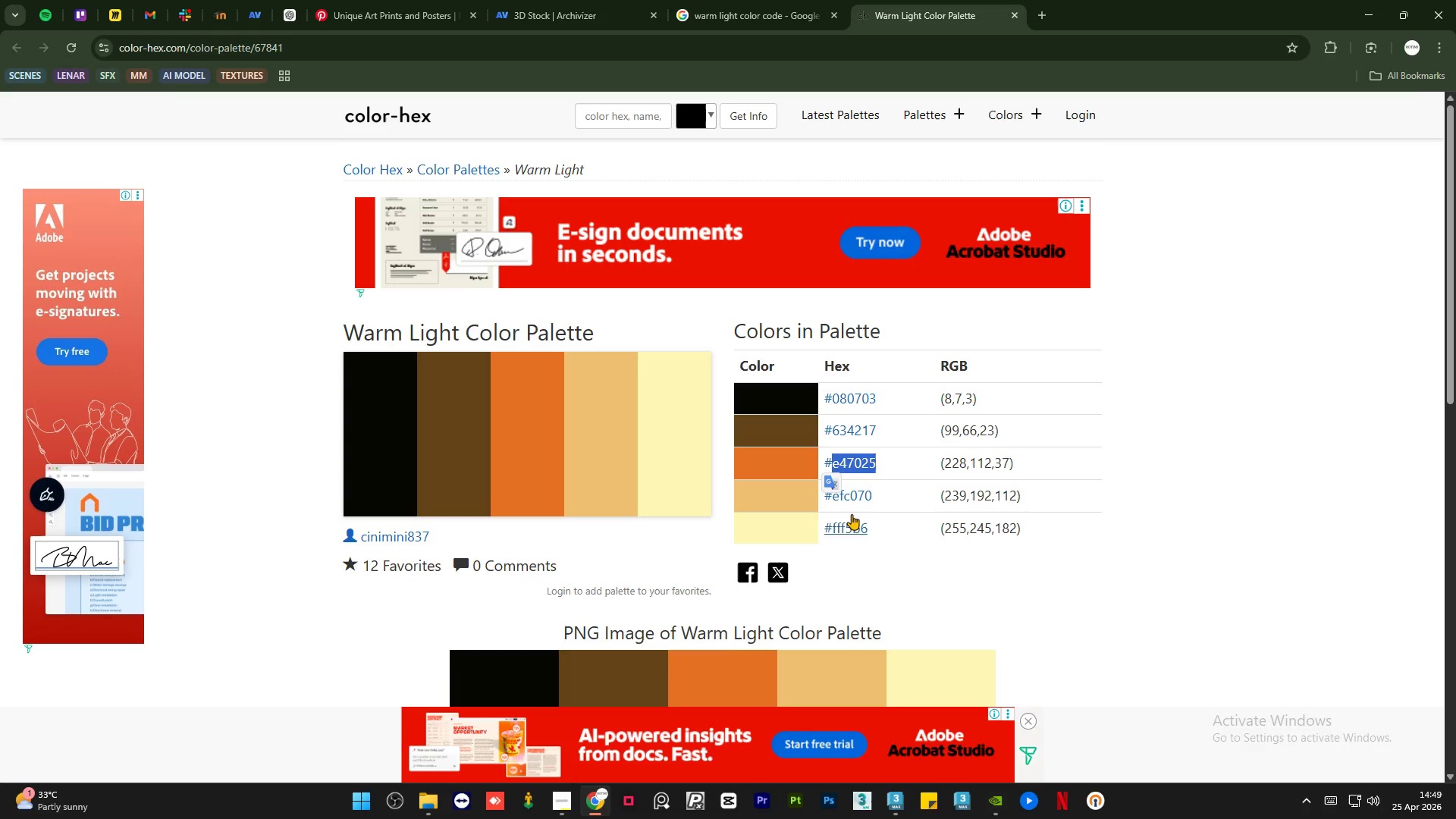 
left_click([1144, 548])
 